 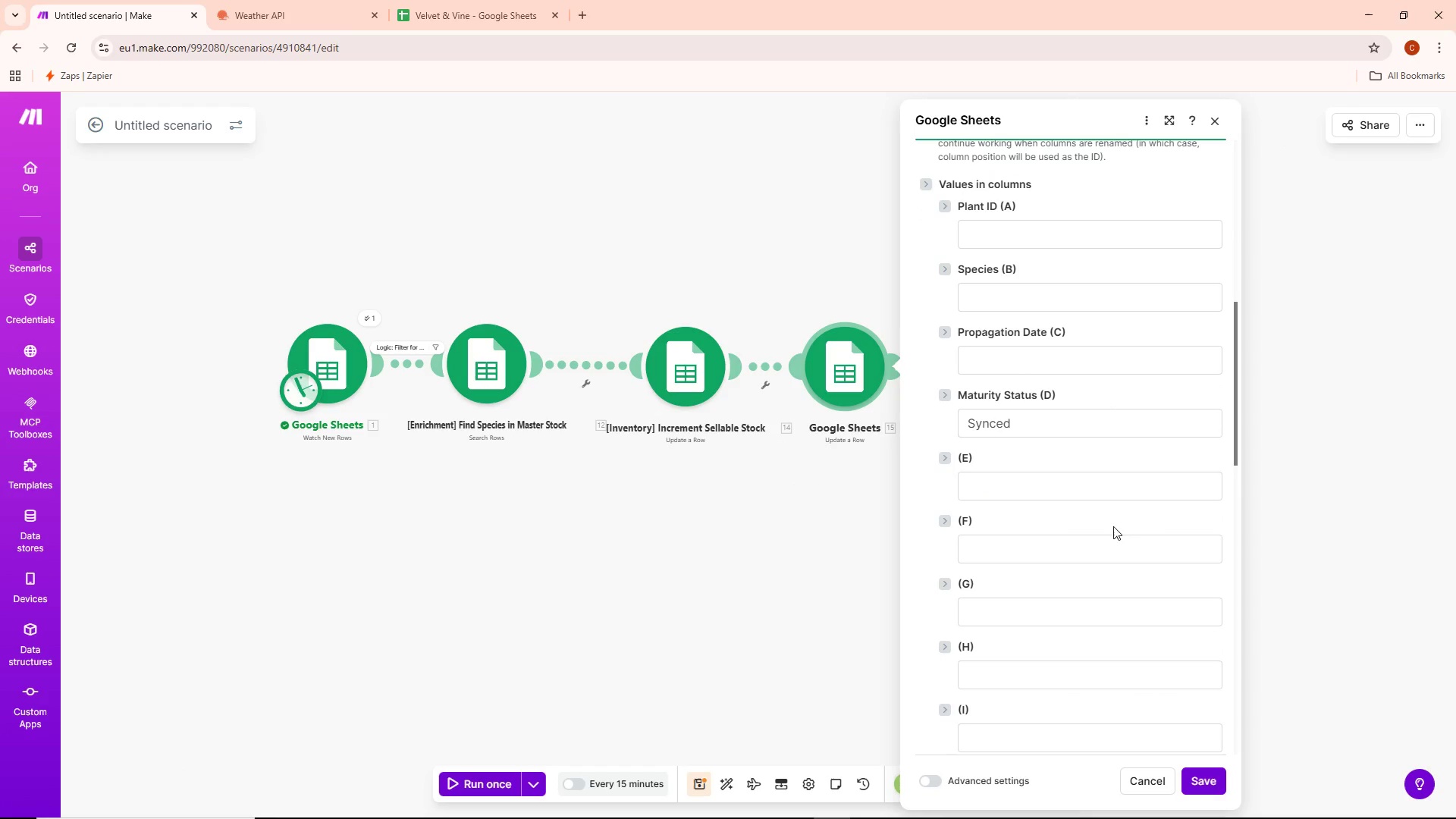 
scroll: coordinate [1137, 529], scroll_direction: up, amount: 5.0
 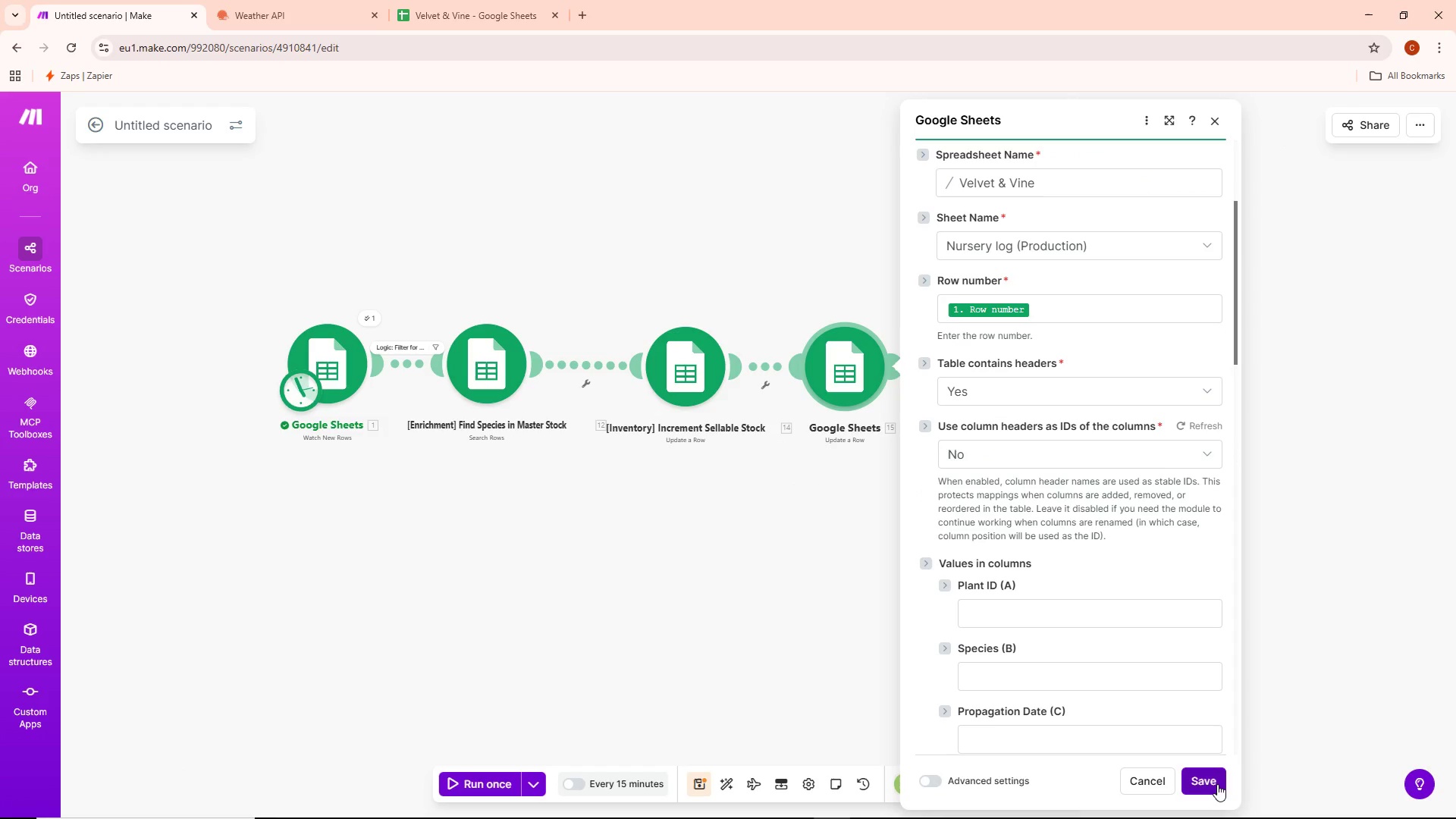 
left_click([1216, 783])
 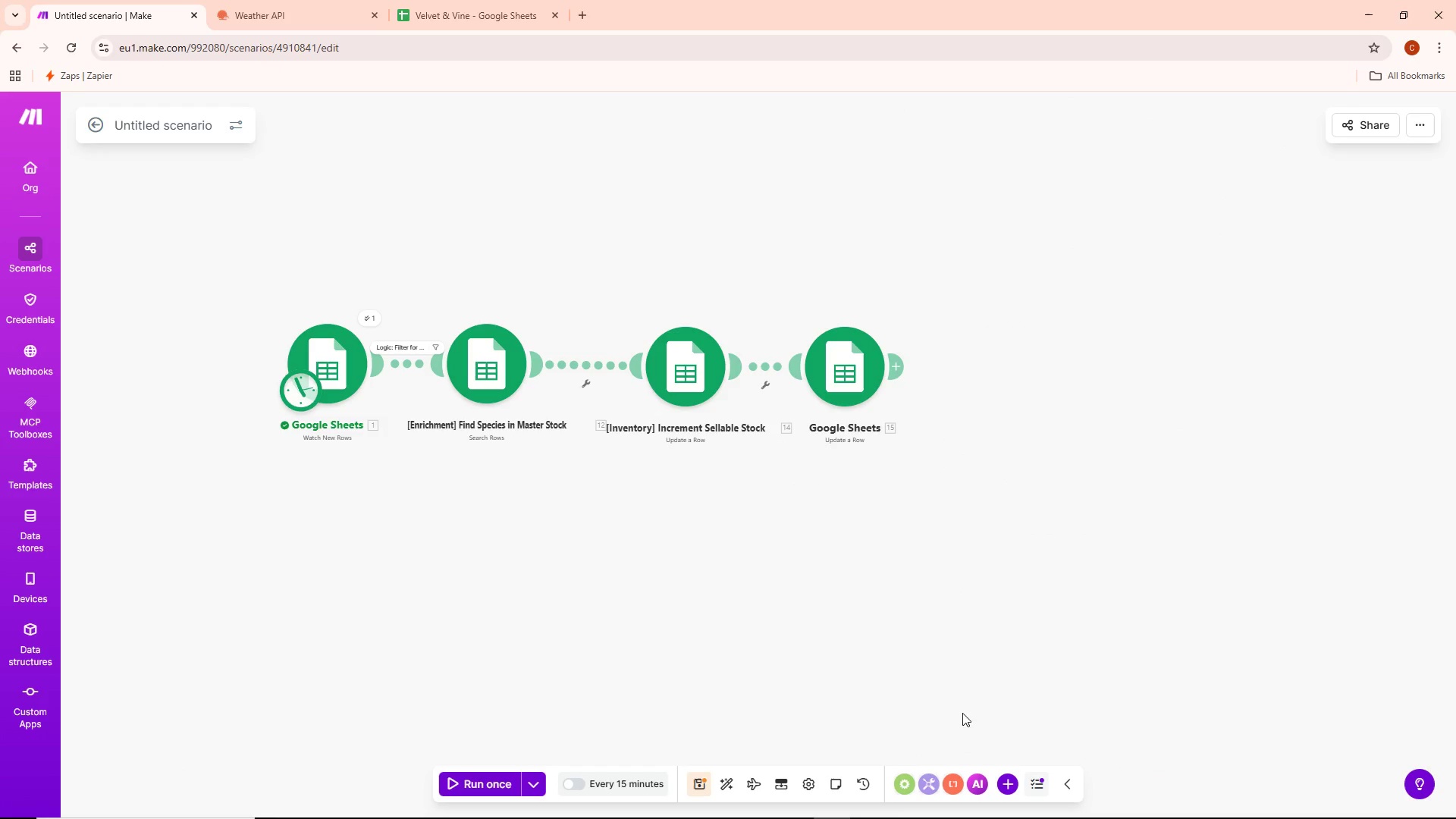 
left_click_drag(start_coordinate=[881, 669], to_coordinate=[1221, 667])
 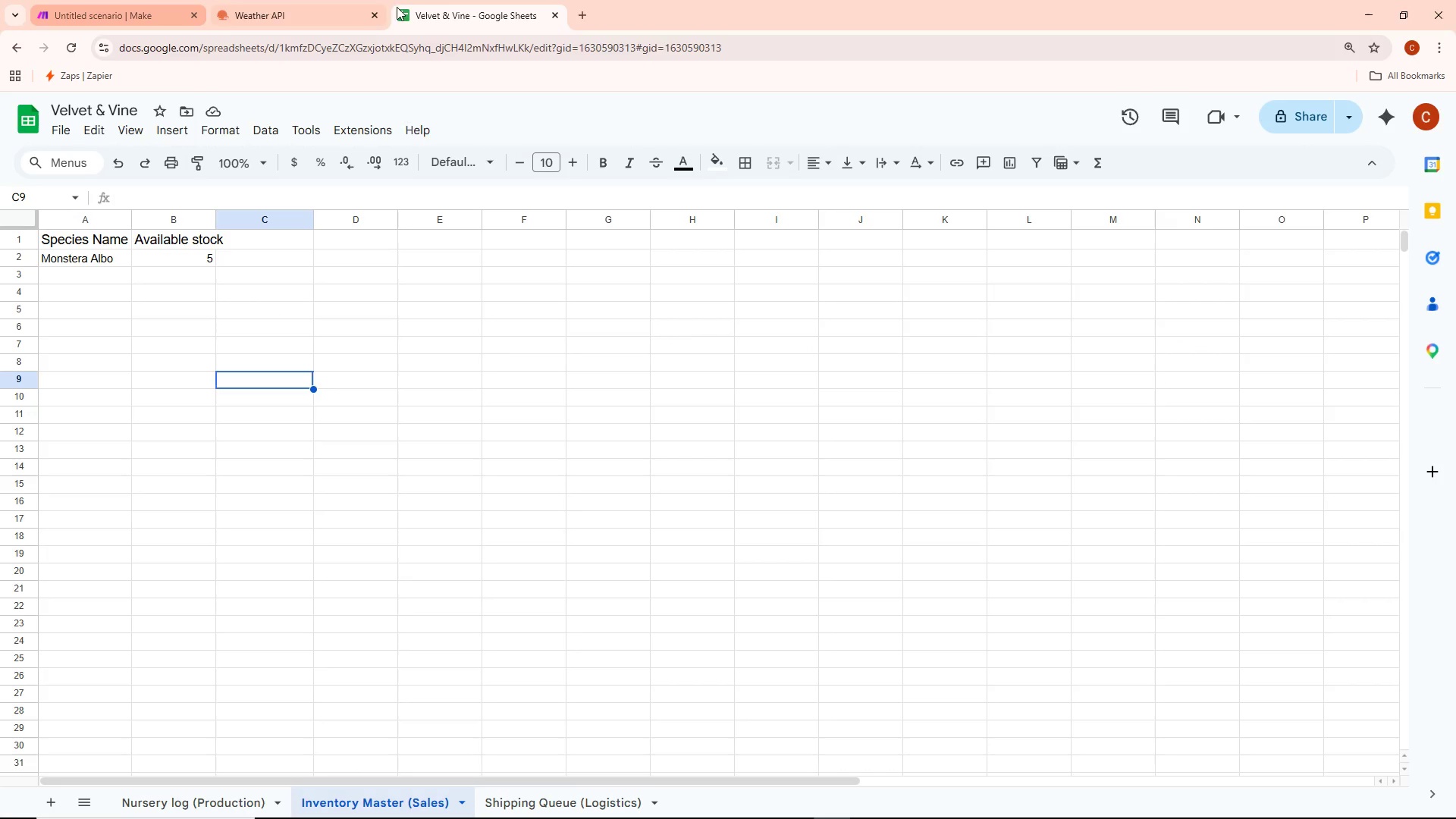 
wait(6.2)
 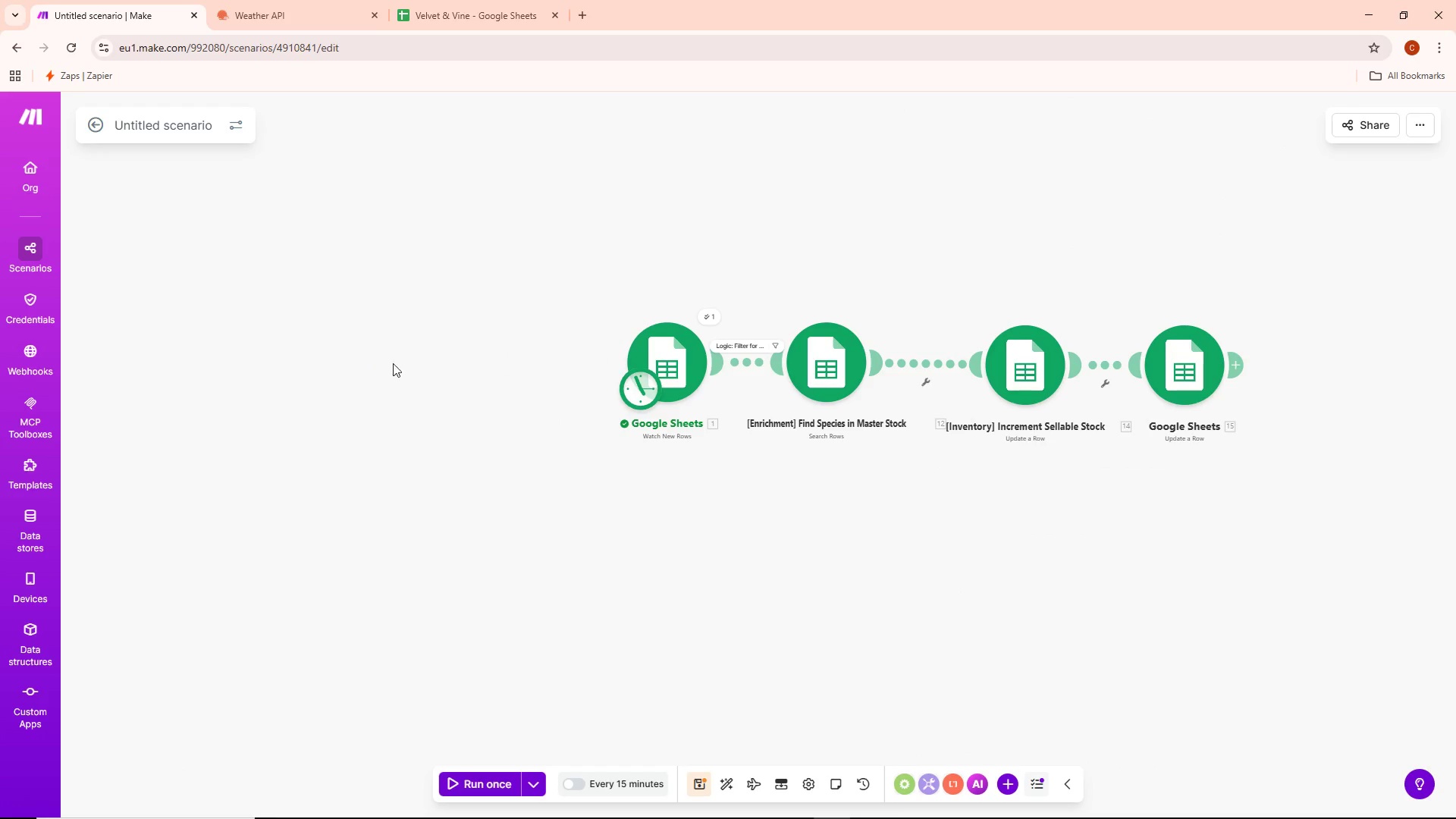 
left_click([194, 802])
 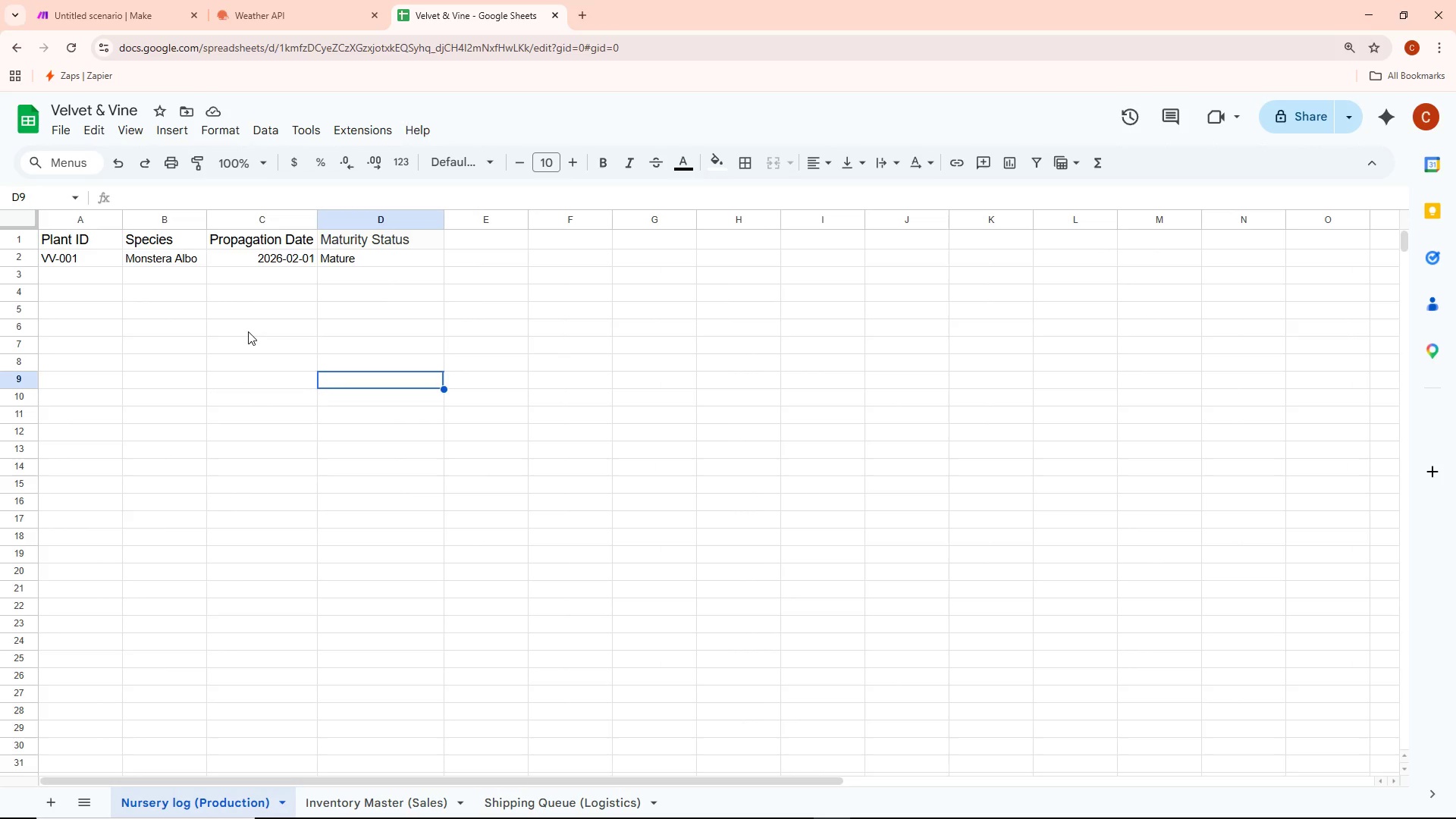 
wait(6.47)
 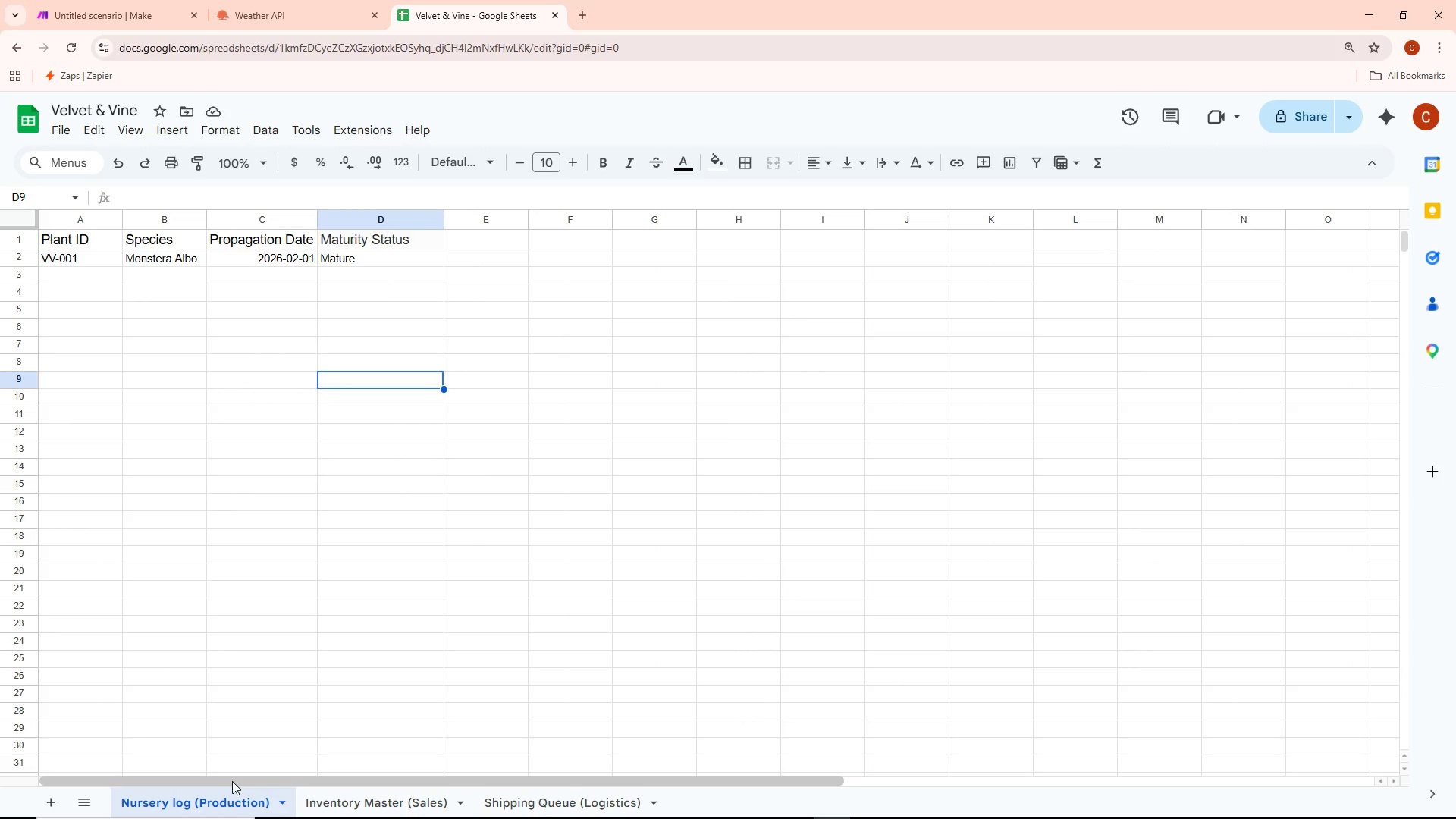 
left_click([527, 798])
 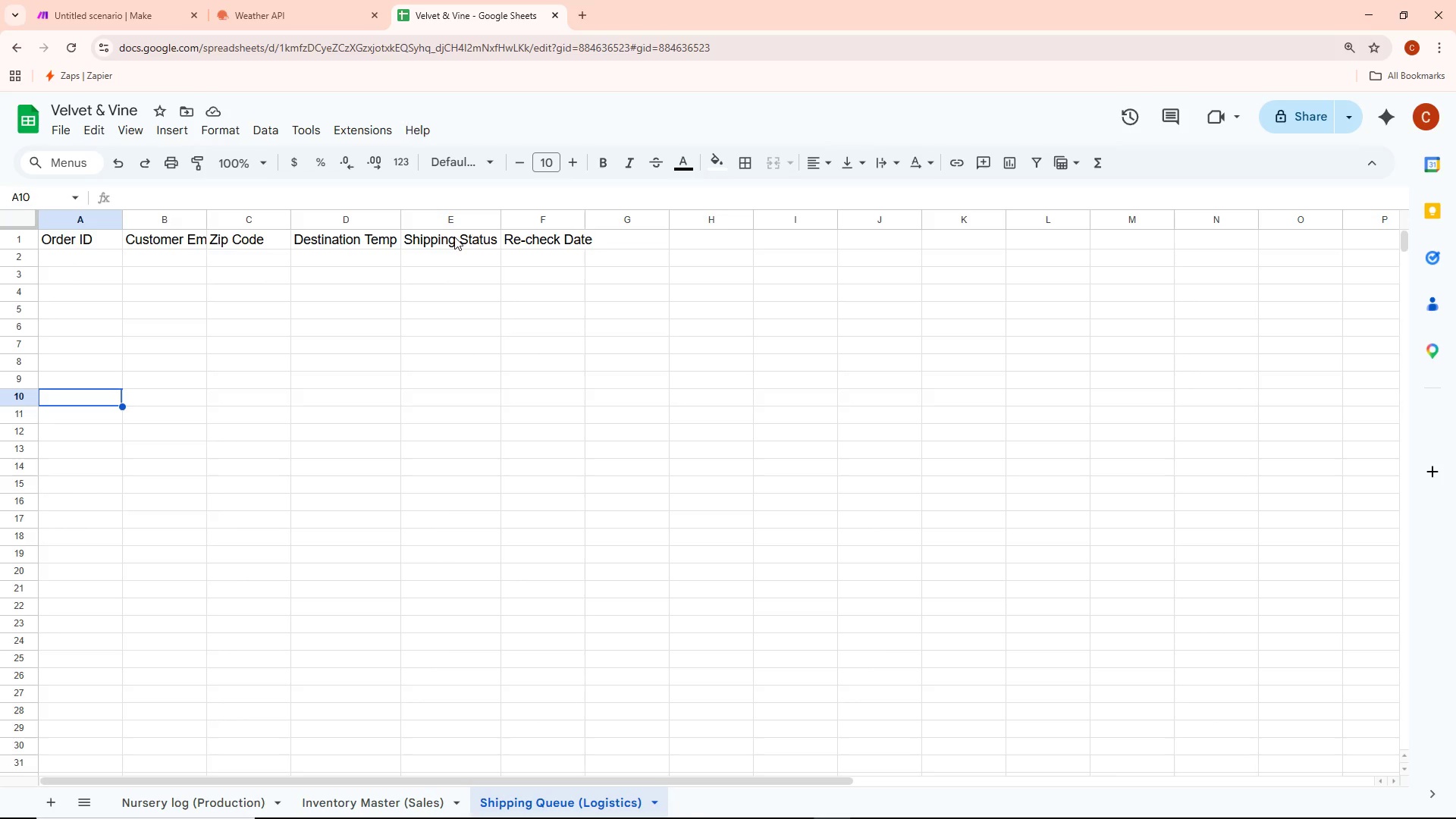 
wait(7.2)
 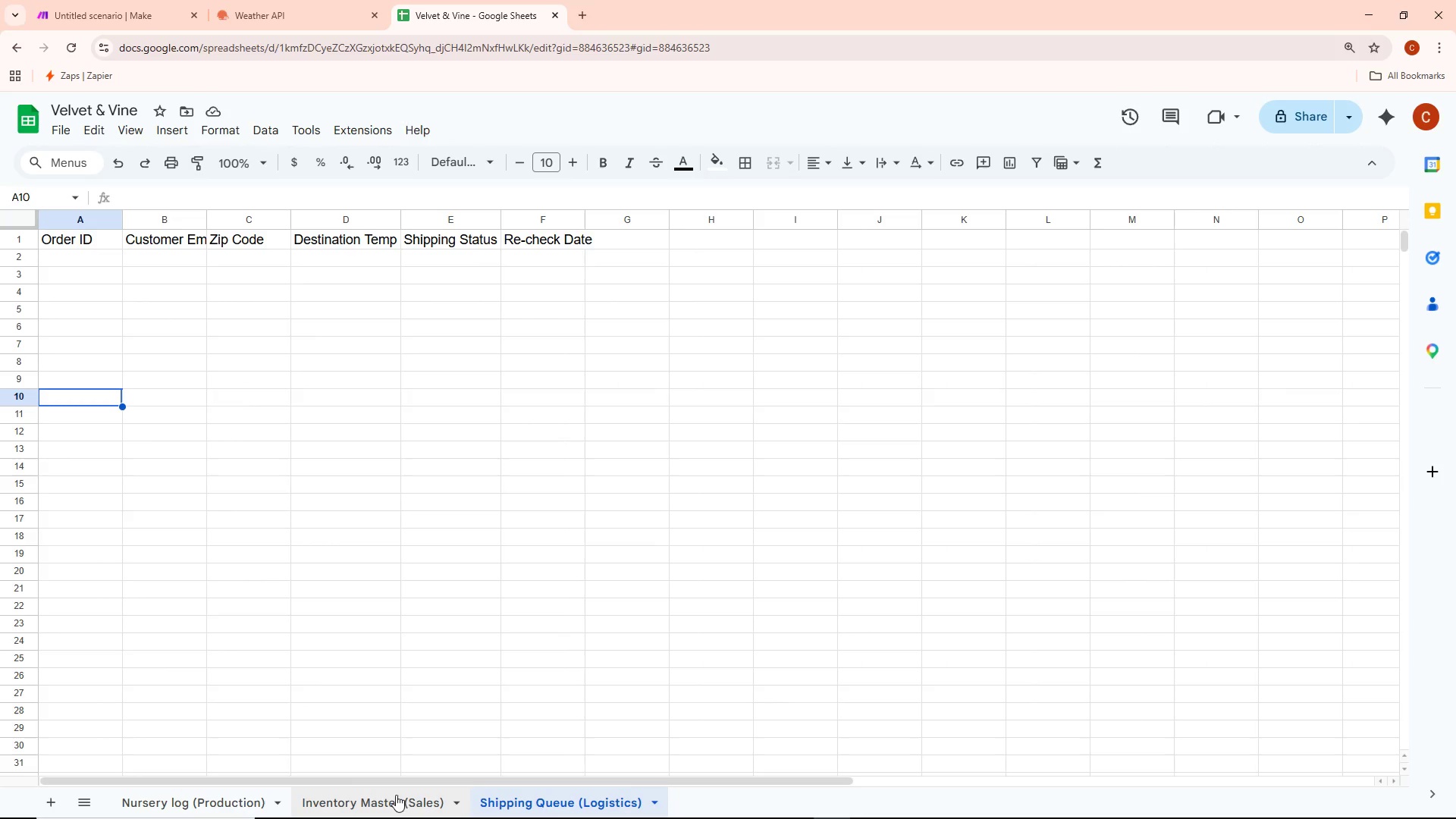 
left_click([175, 268])
 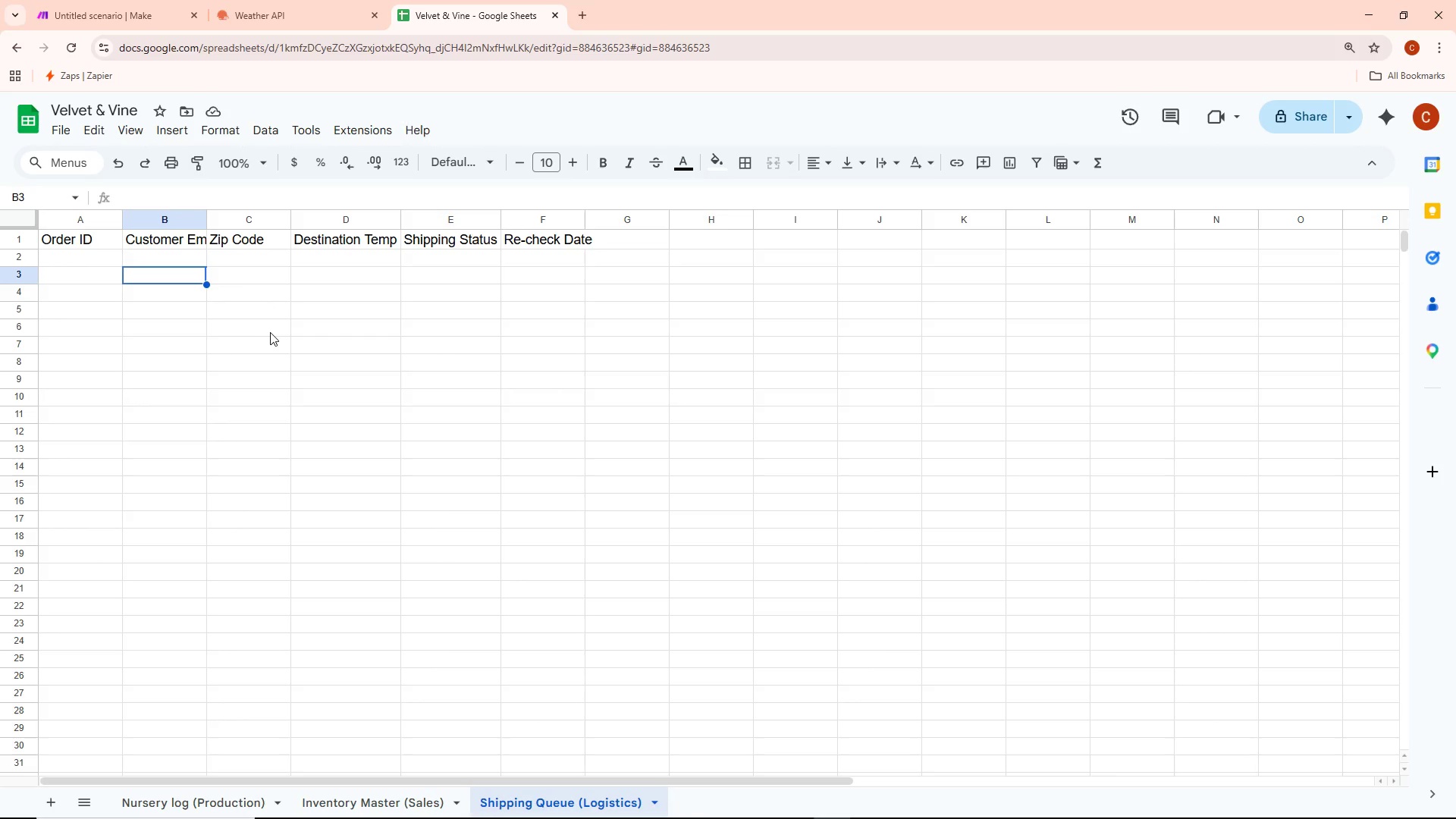 
left_click([271, 334])
 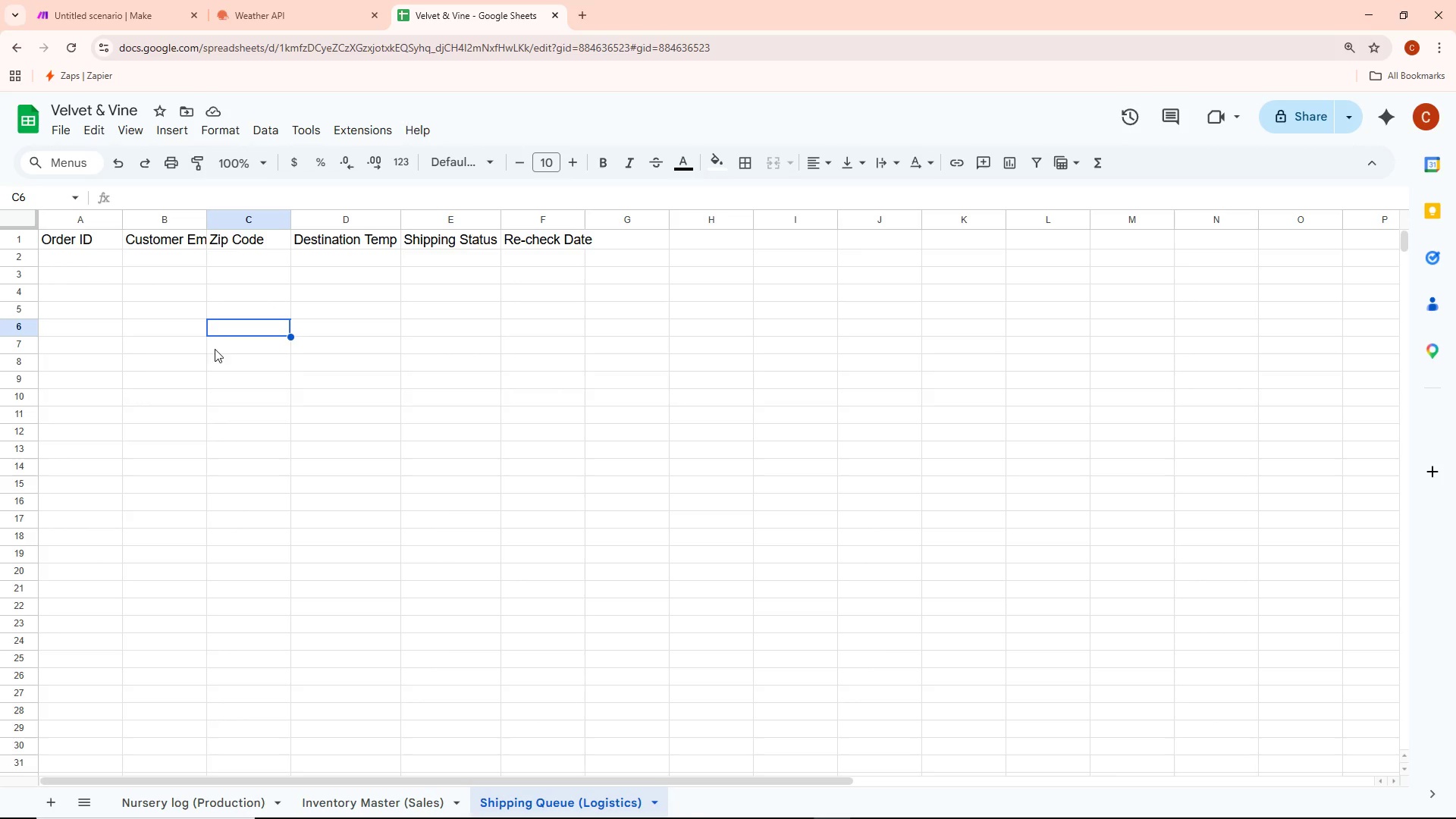 
left_click([96, 337])
 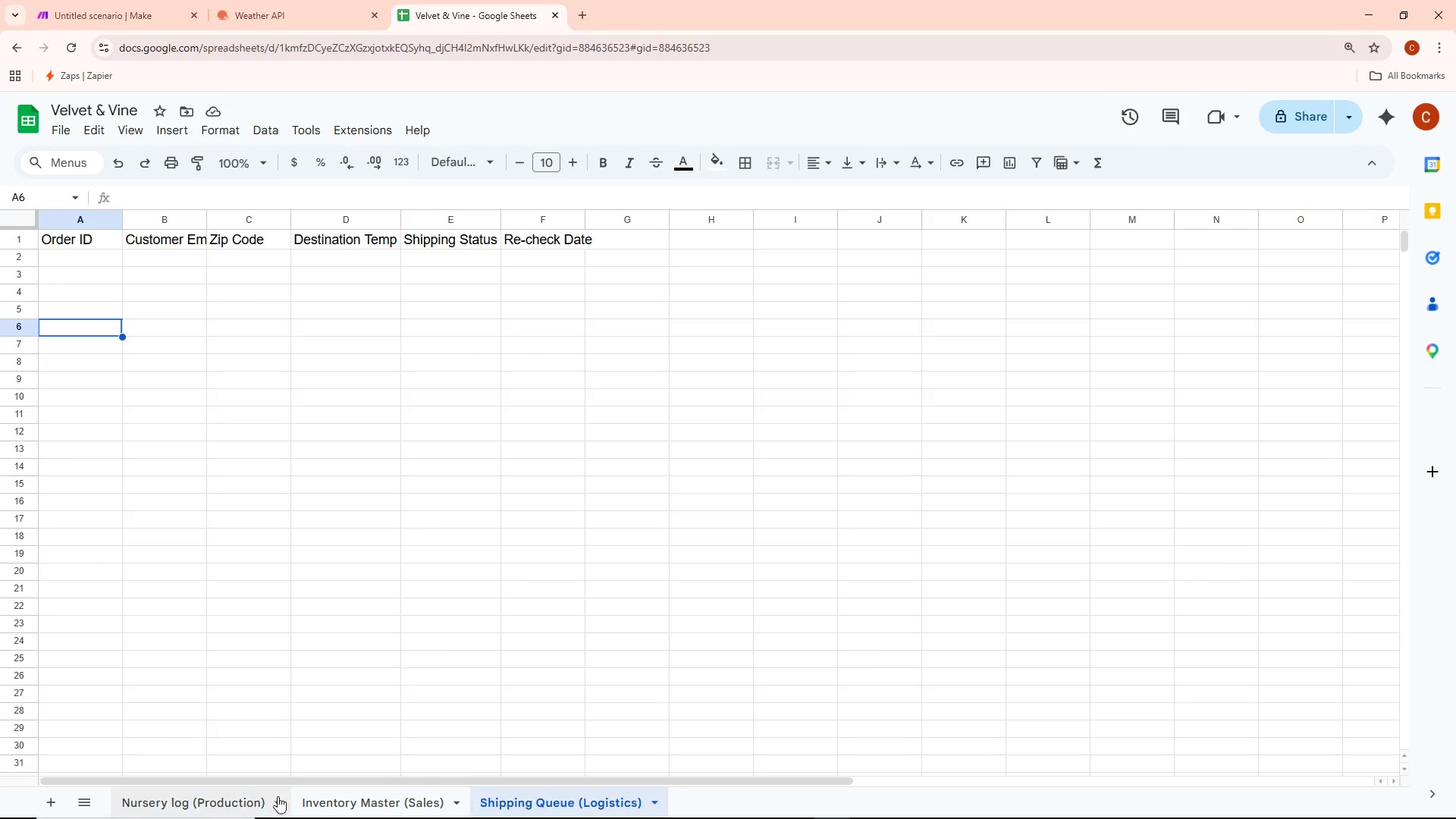 
left_click([344, 802])
 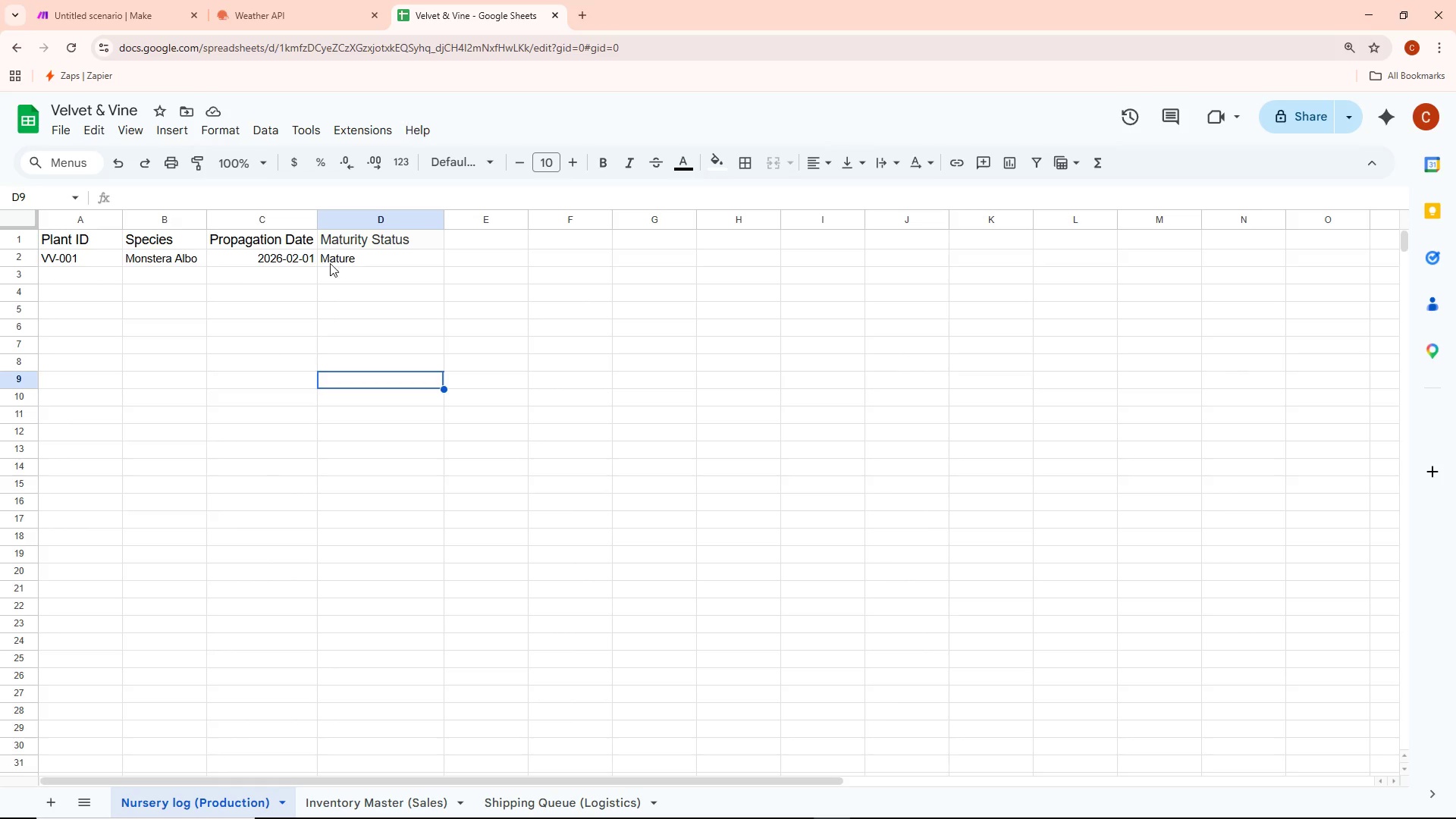 
wait(8.47)
 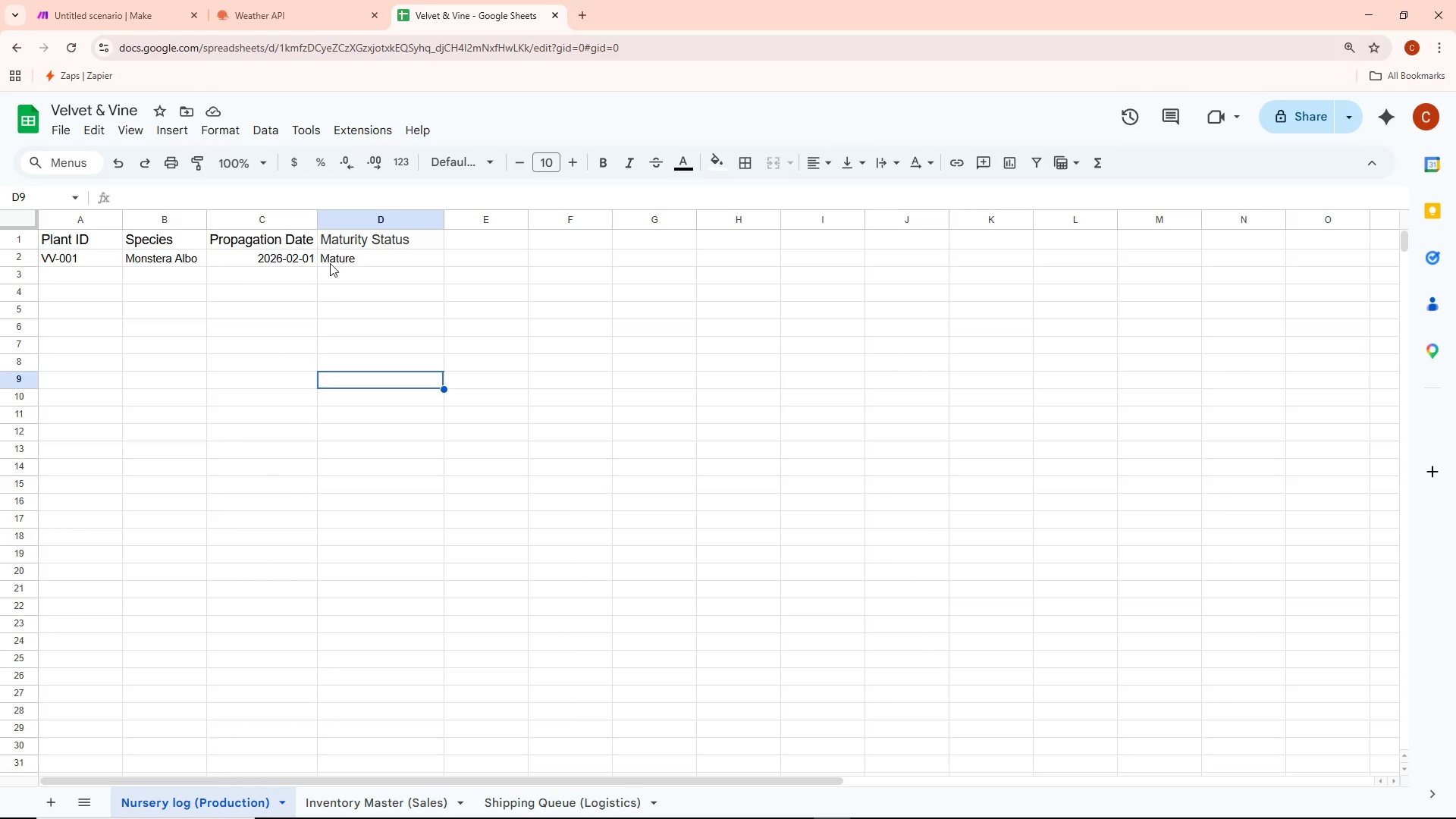 
left_click([96, 13])
 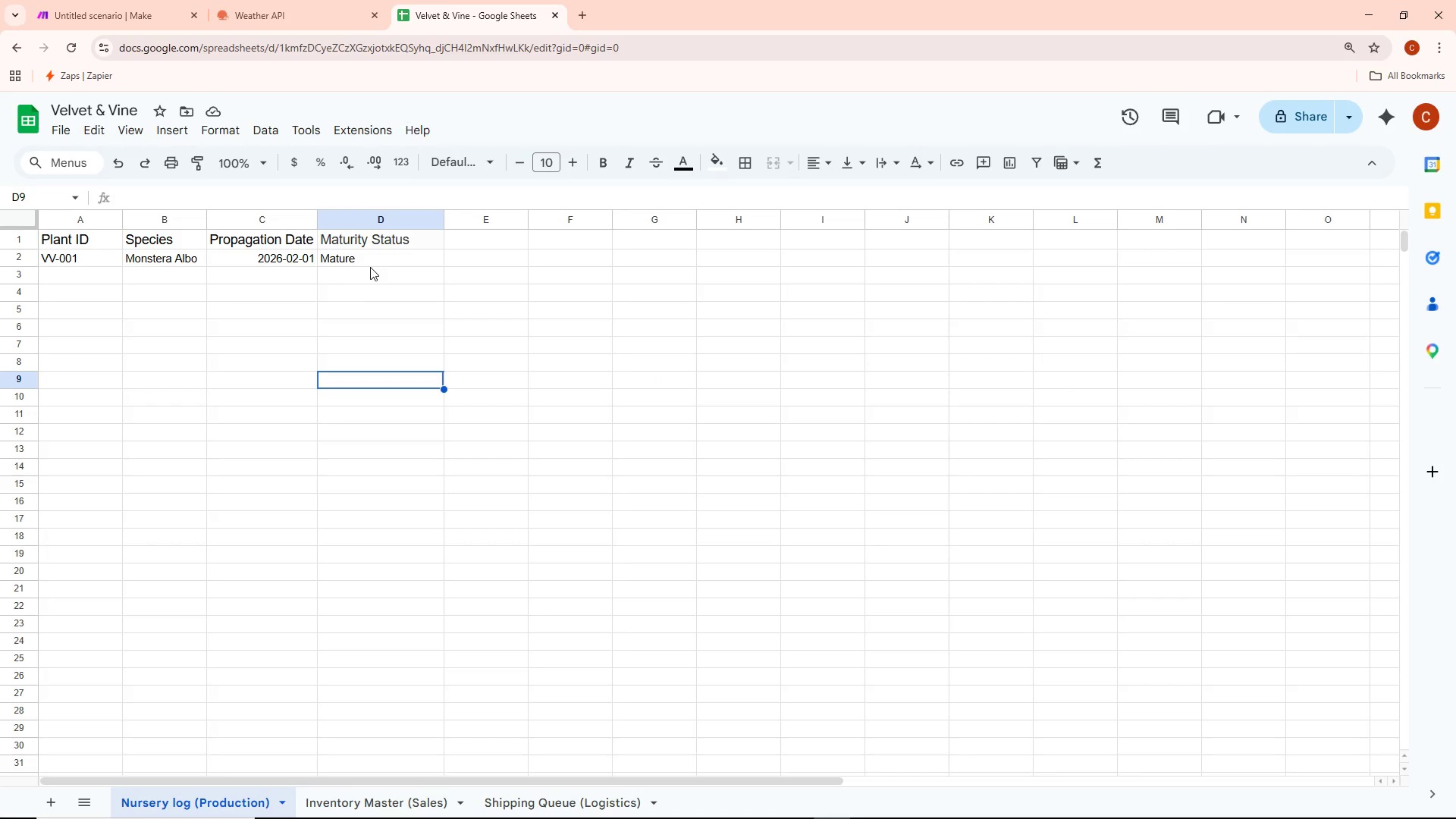 
wait(15.72)
 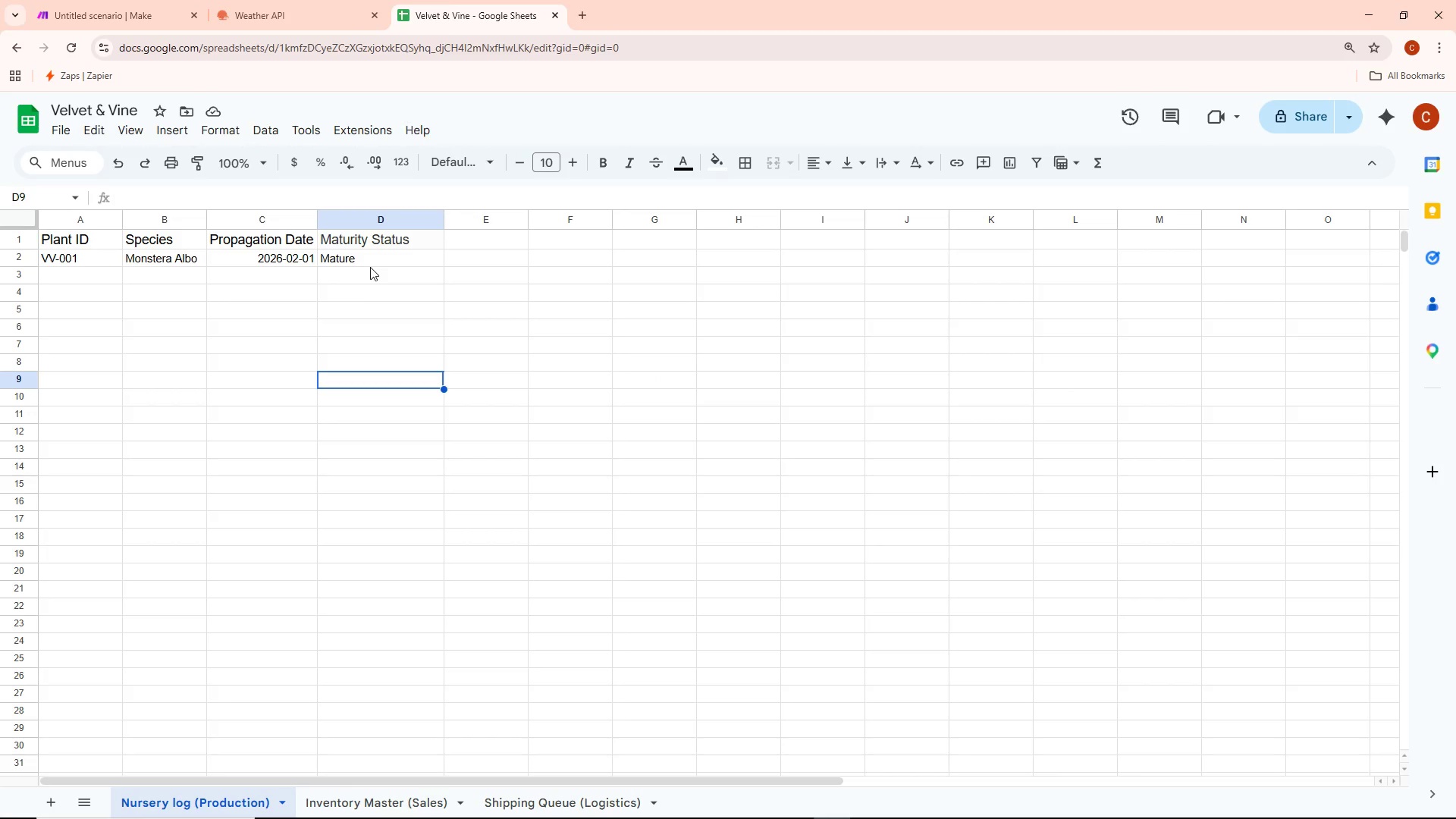 
left_click([95, 20])
 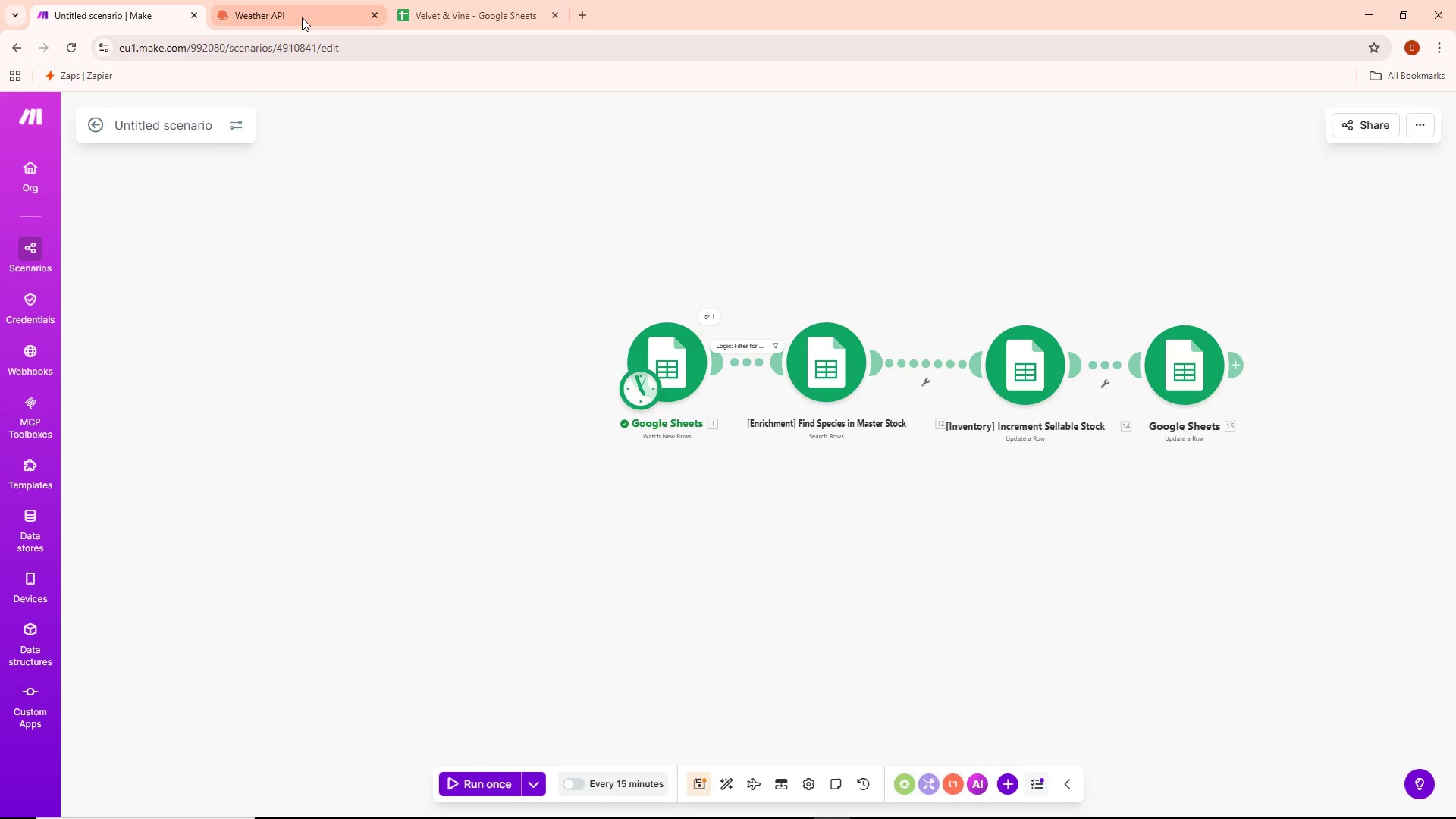 
left_click([496, 0])
 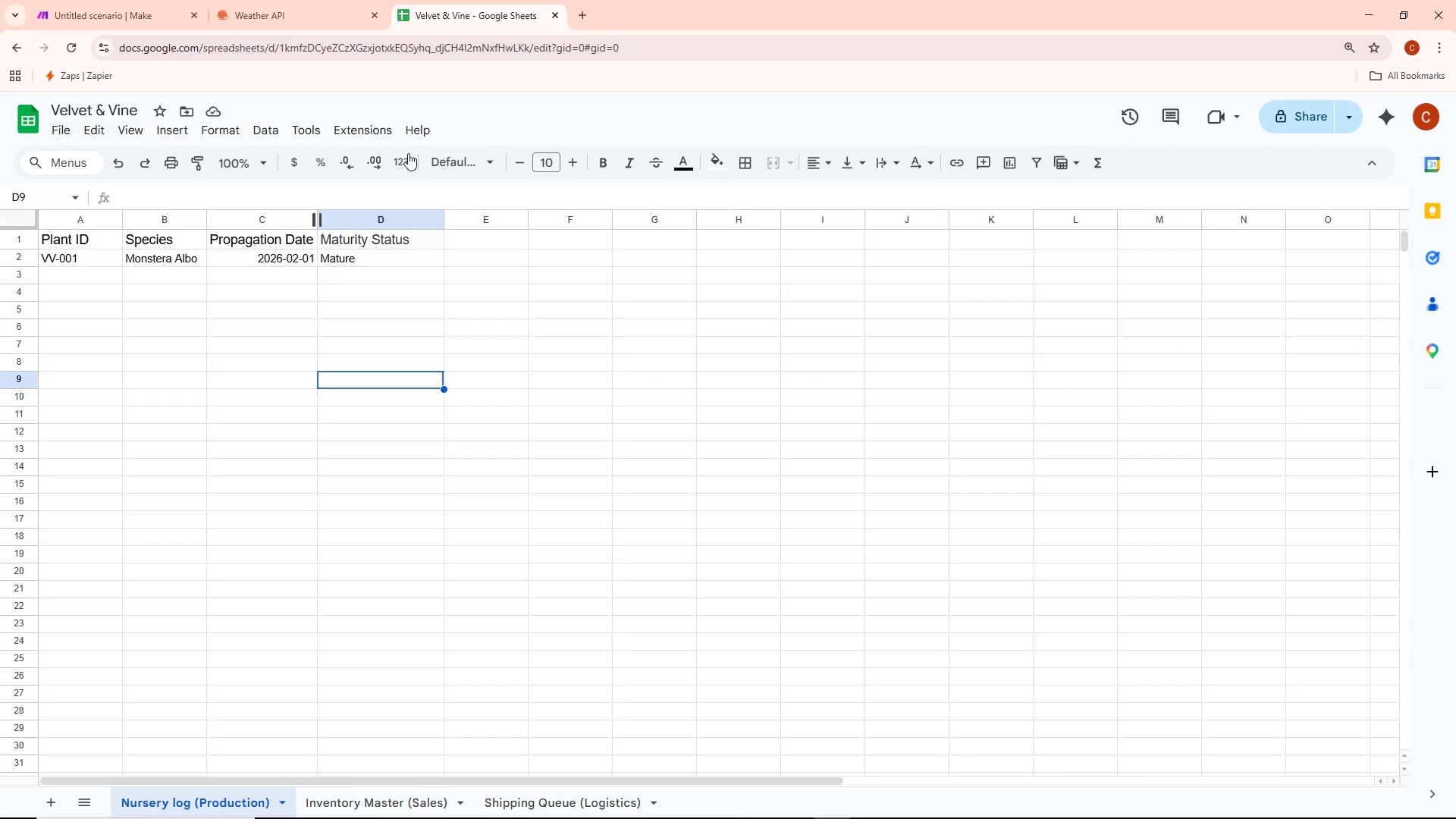 
left_click([272, 5])
 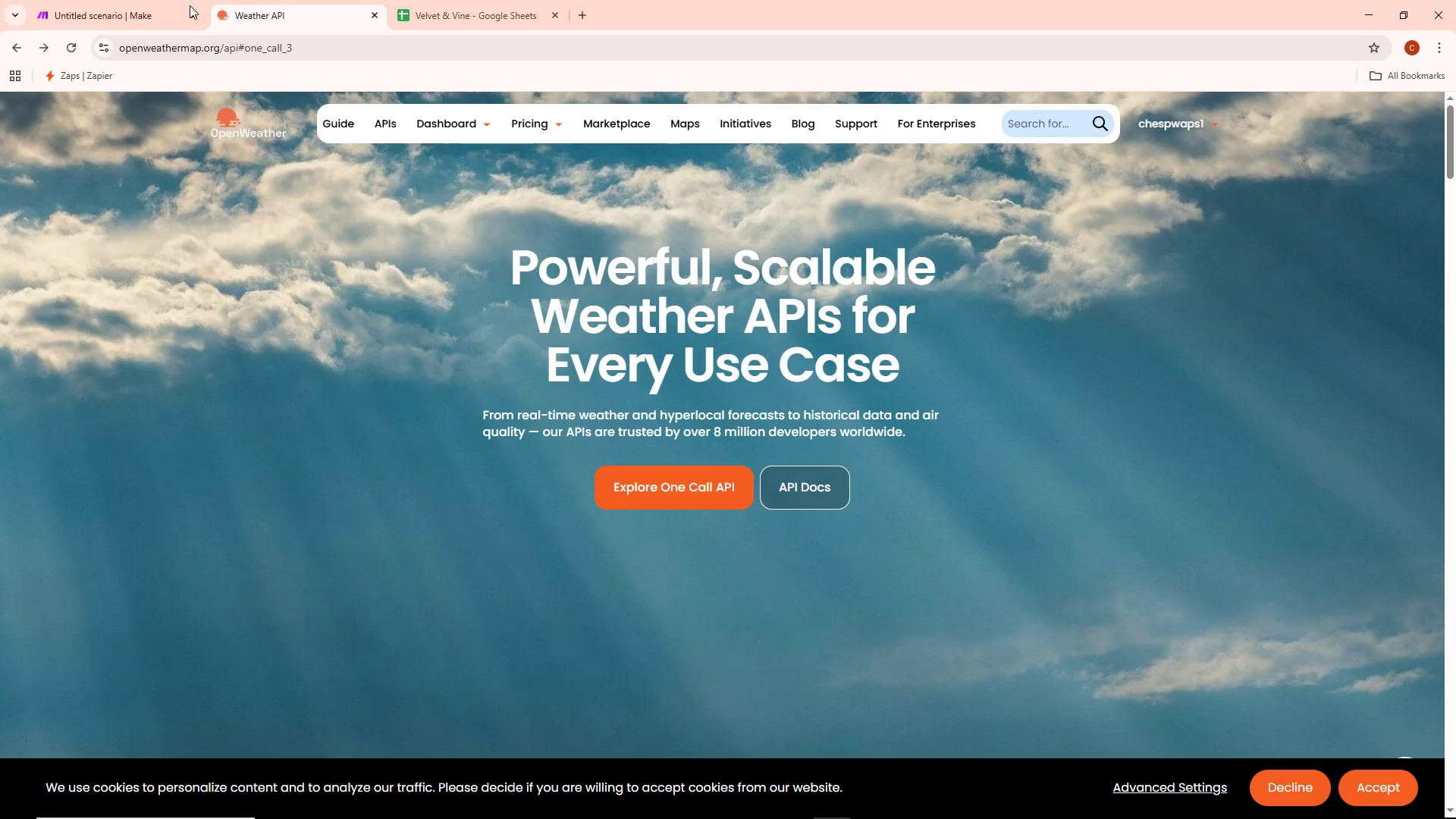 
left_click([147, 0])
 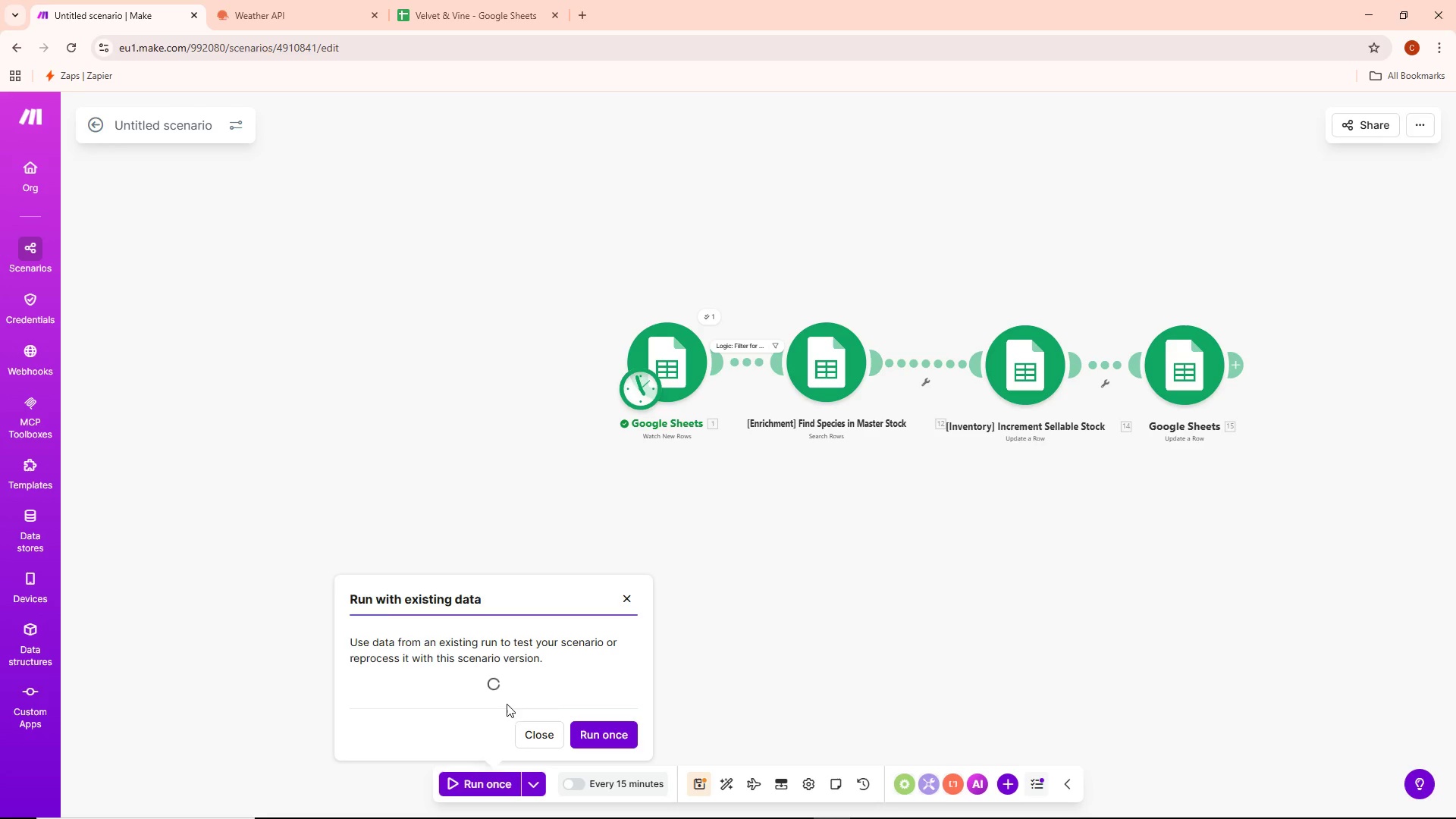 
left_click([525, 670])
 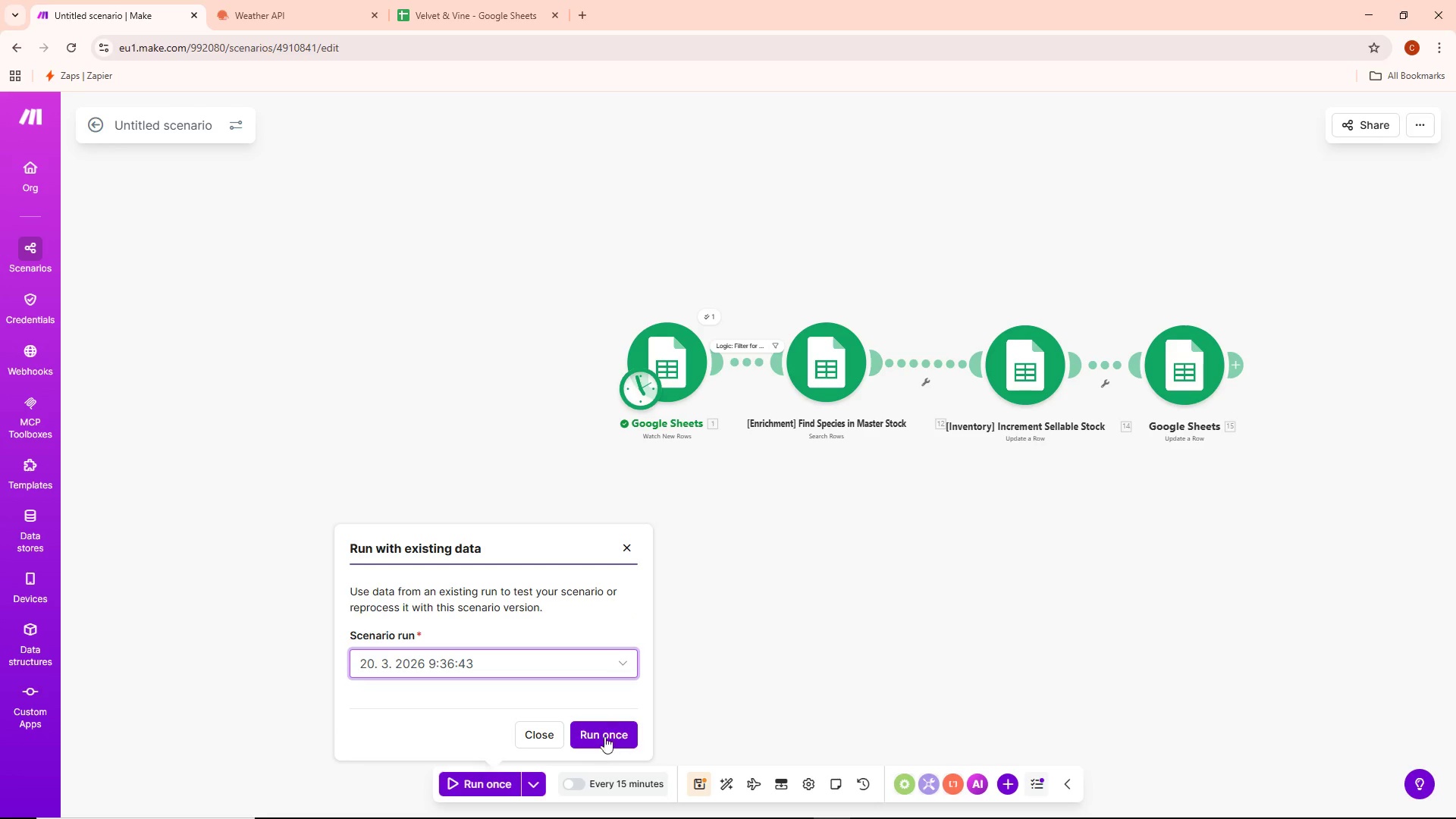 
left_click([607, 726])
 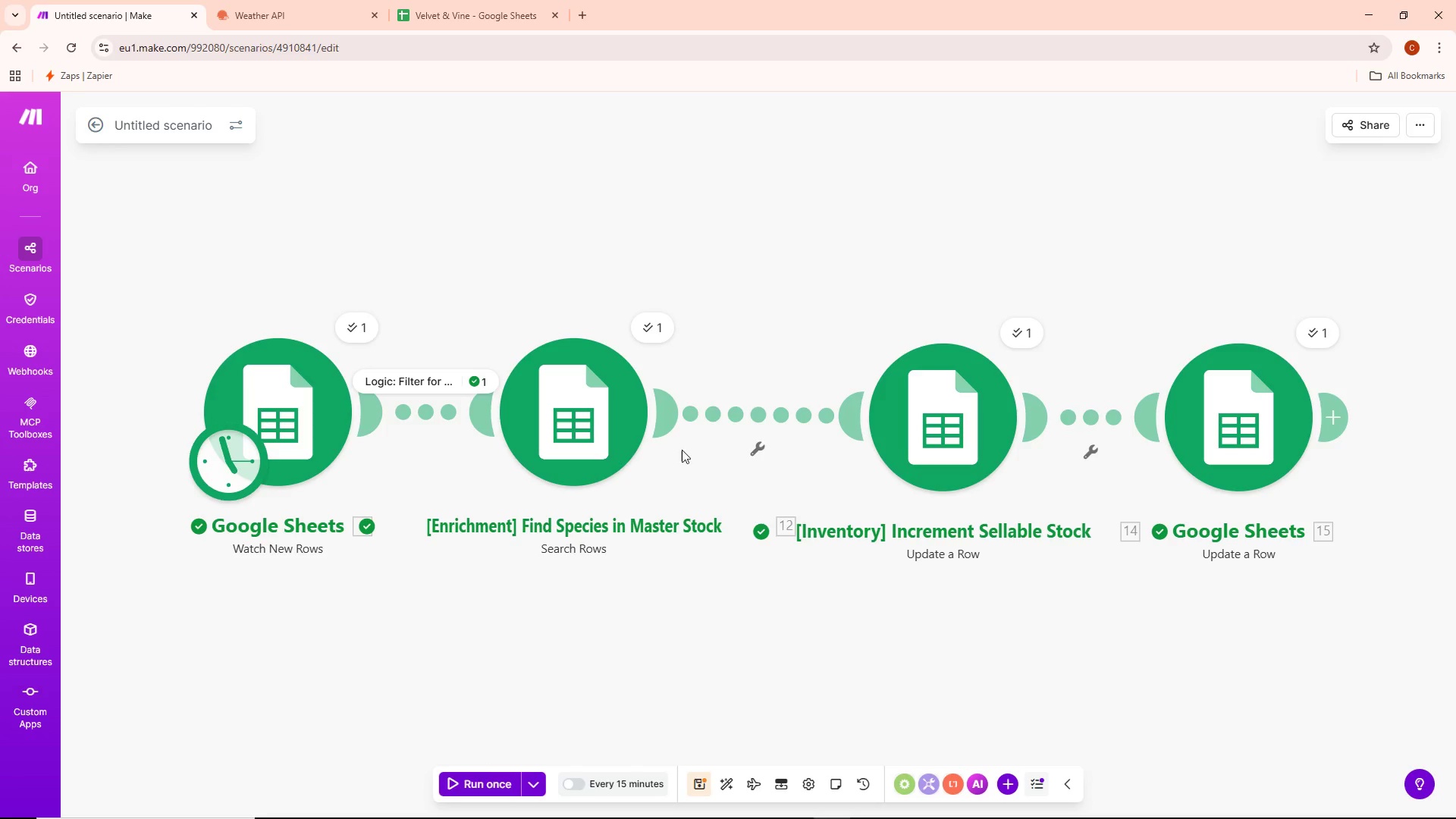 
wait(9.11)
 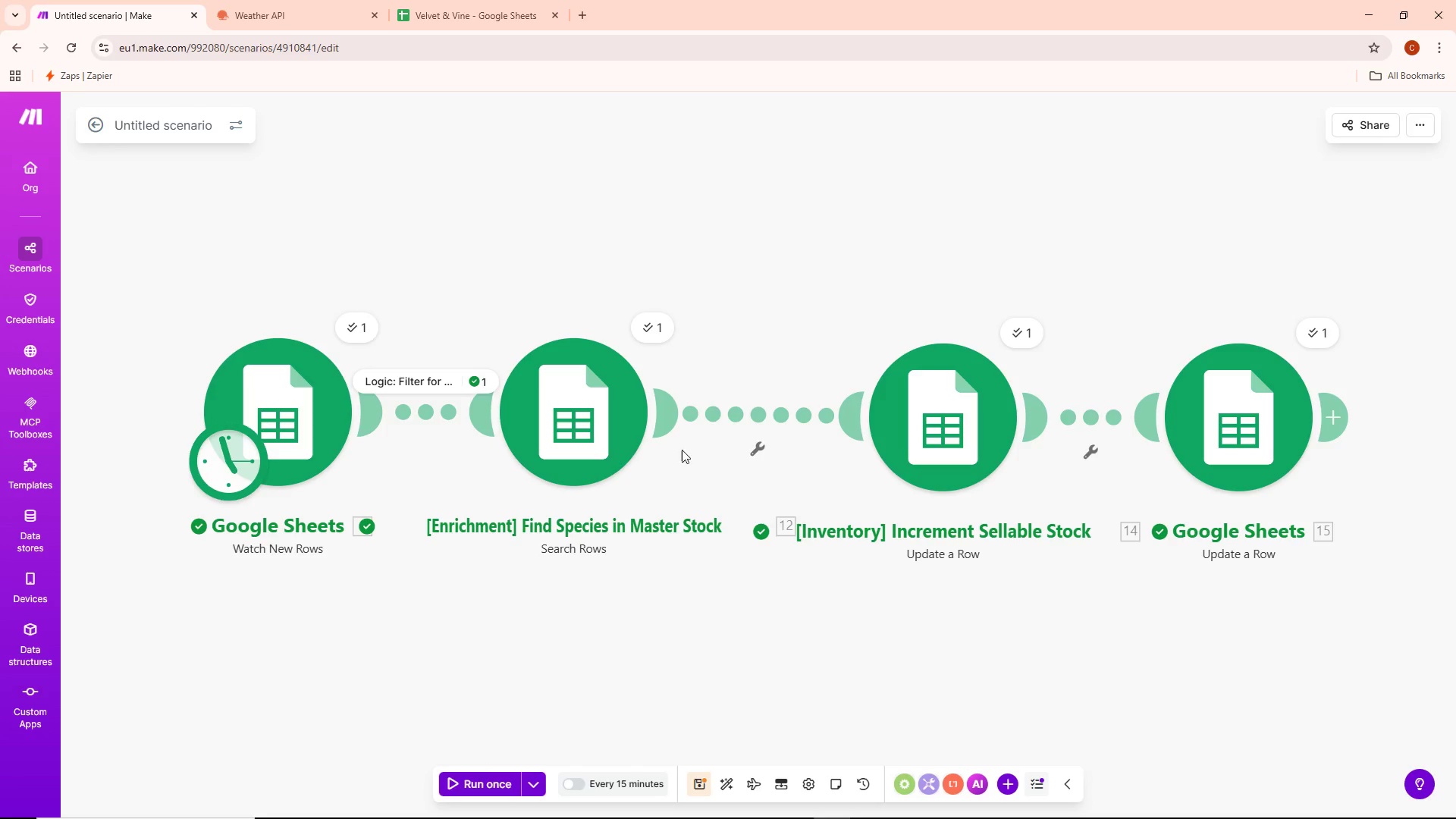 
left_click([356, 801])
 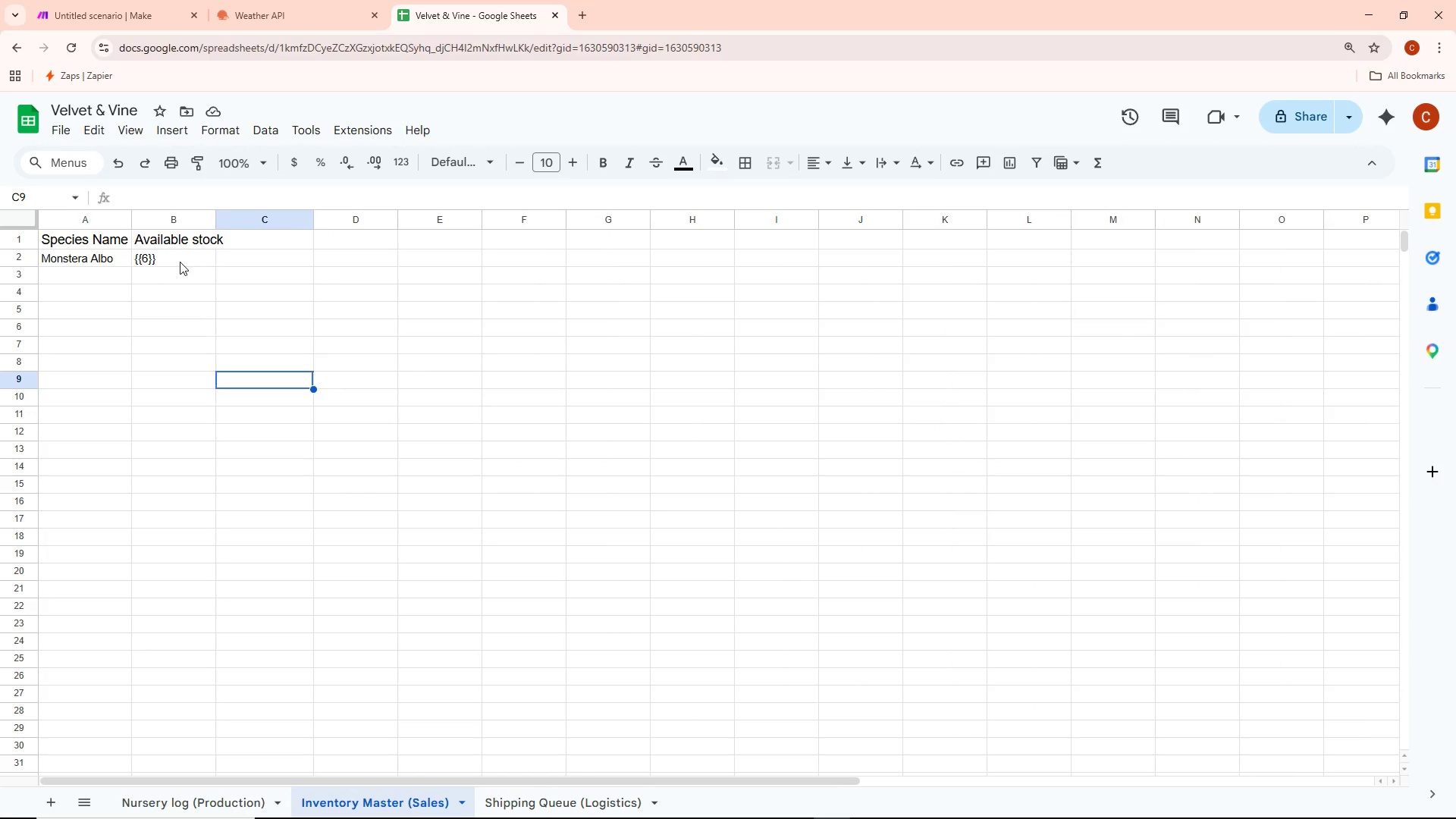 
mouse_move([131, 39])
 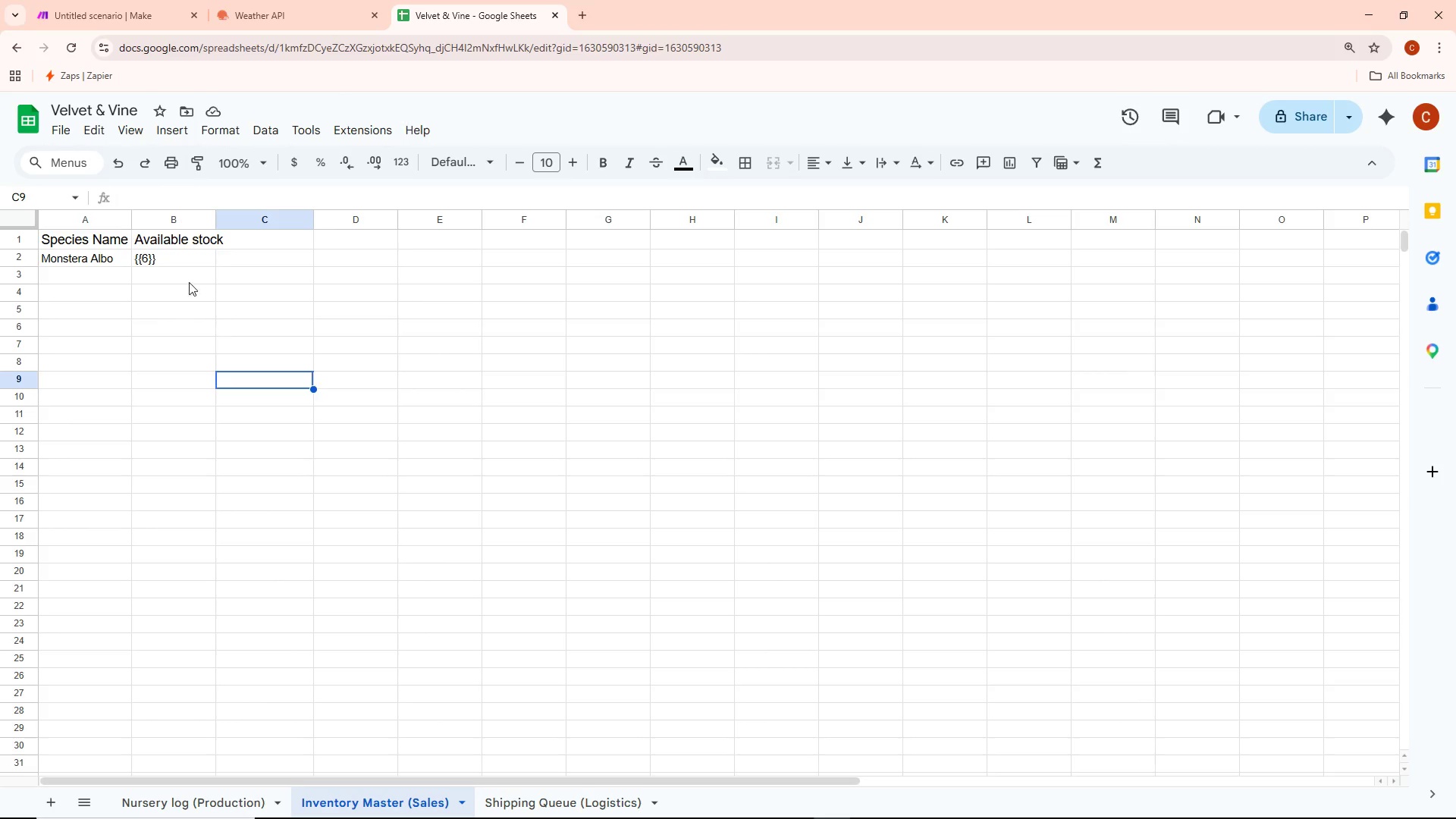 
left_click([166, 253])
 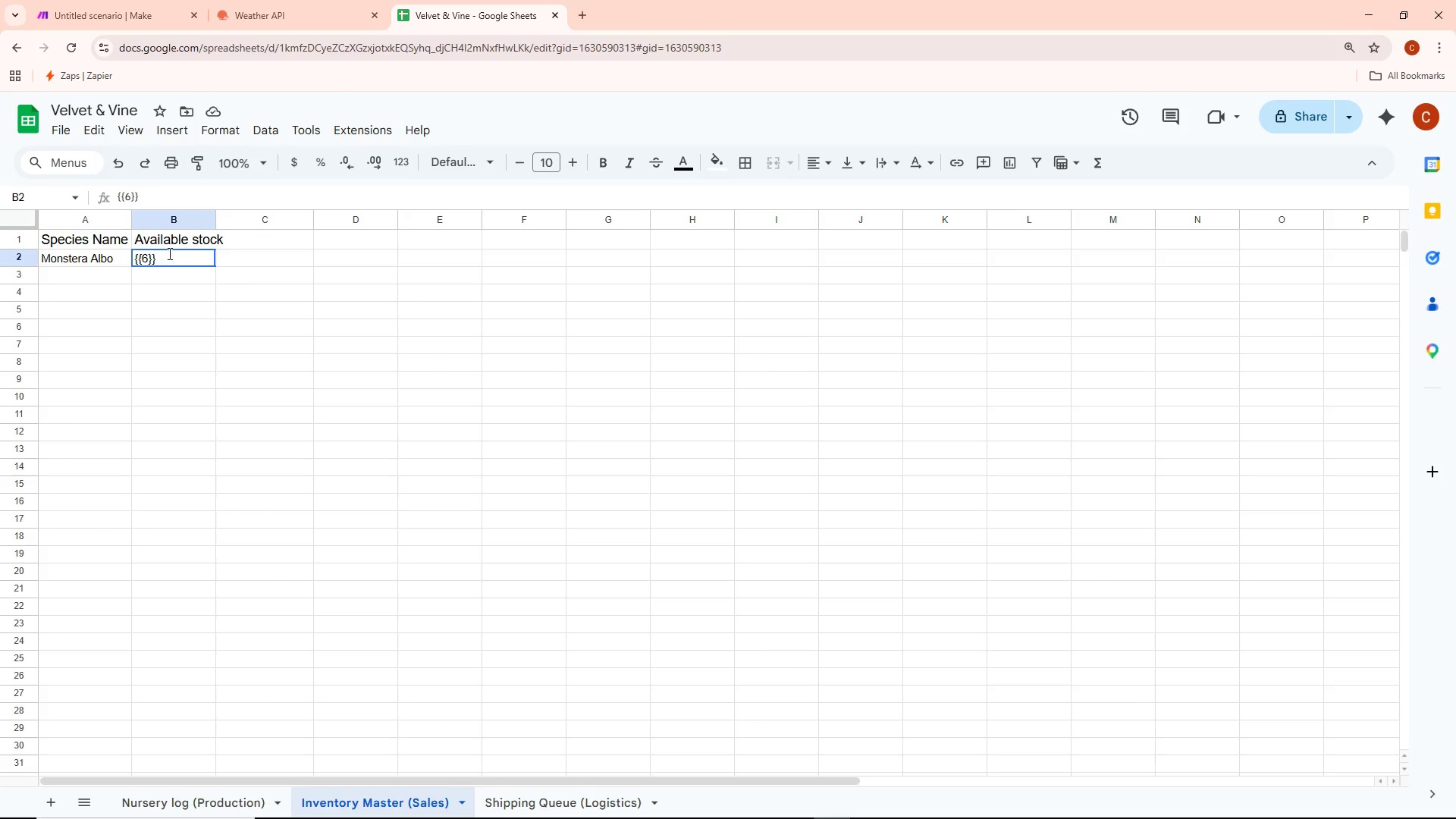 
triple_click([168, 253])
 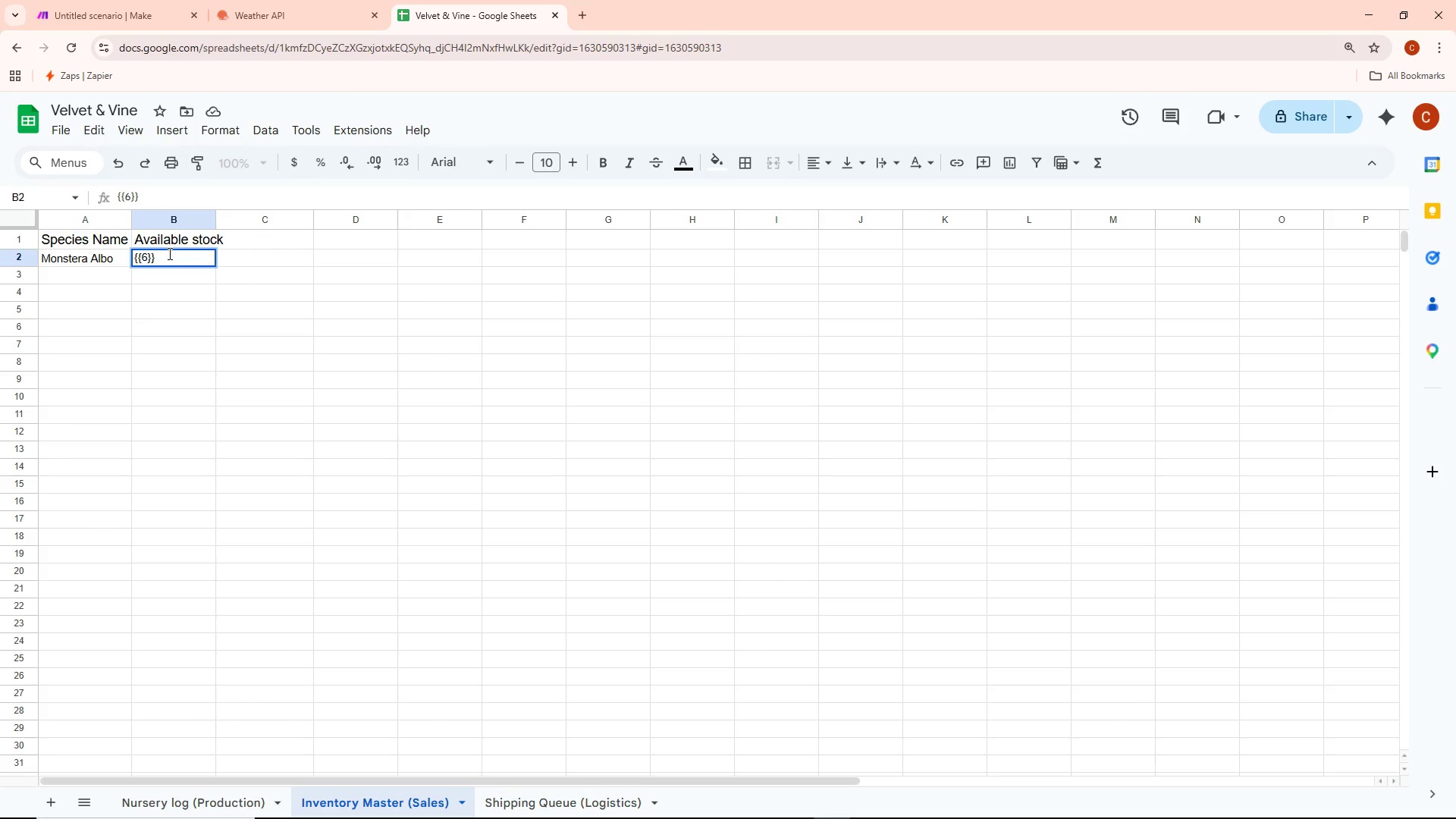 
key(Backspace)
 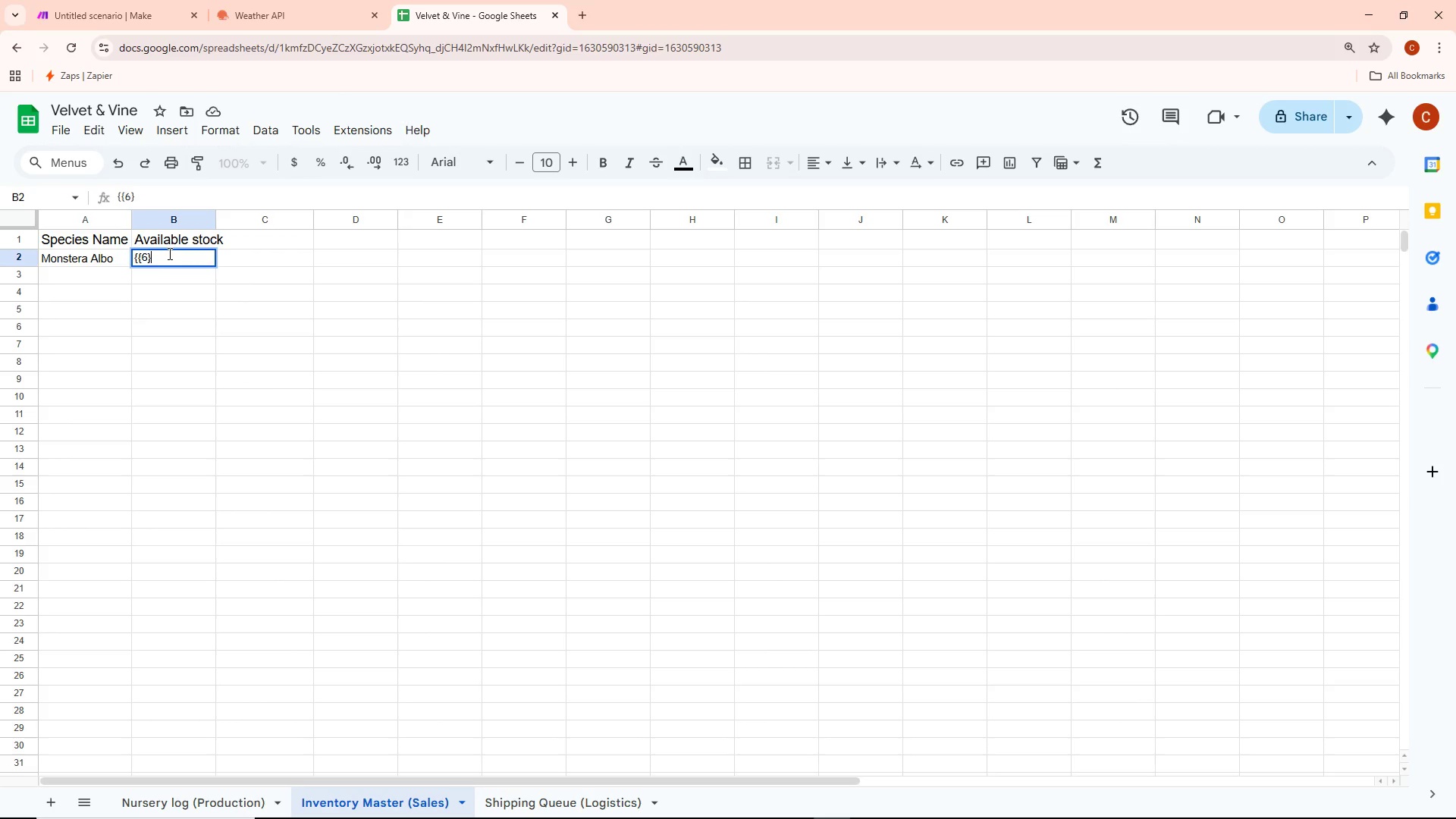 
key(Backspace)
 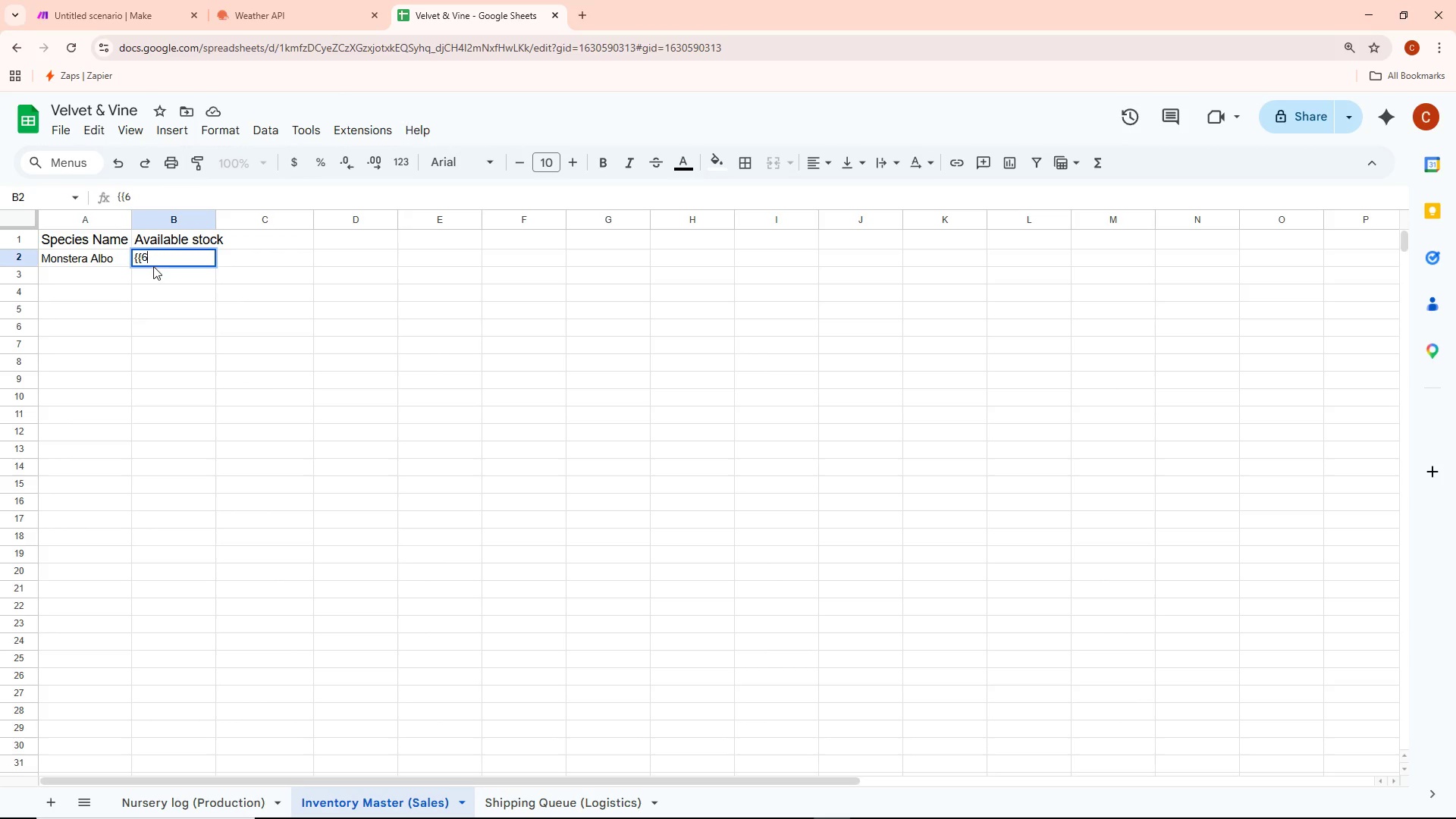 
left_click([143, 253])
 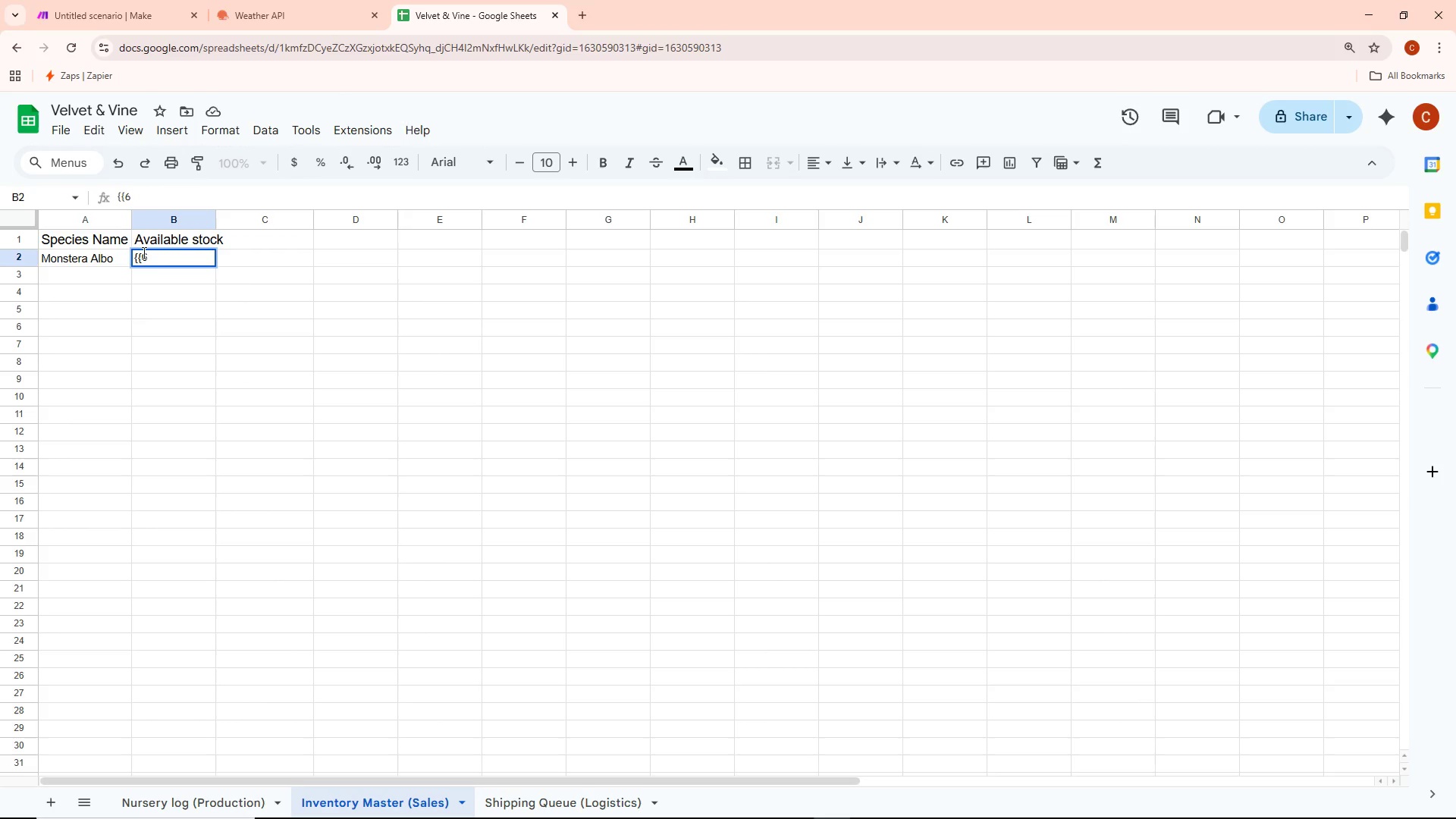 
key(Backspace)
 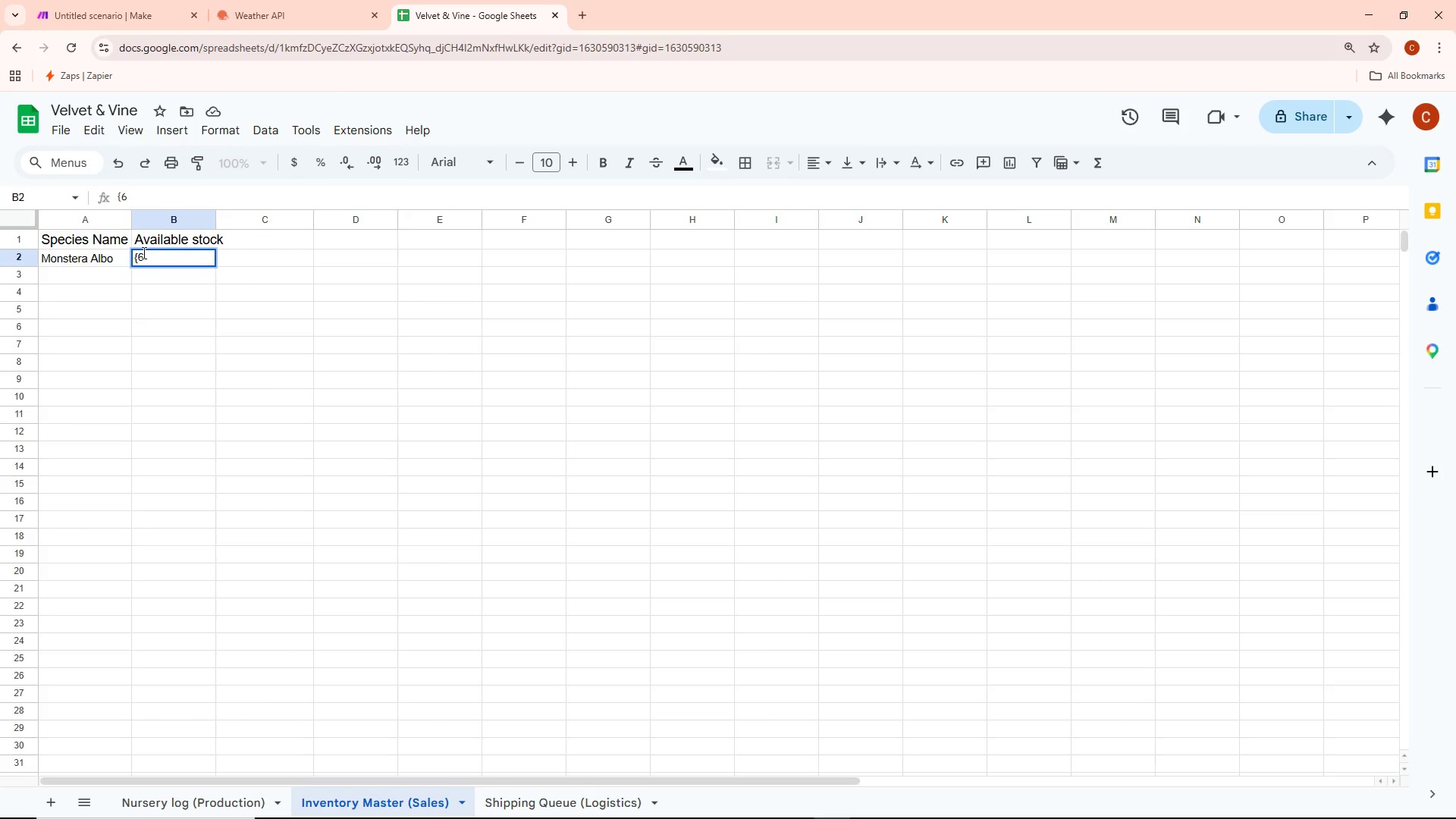 
key(Backspace)
 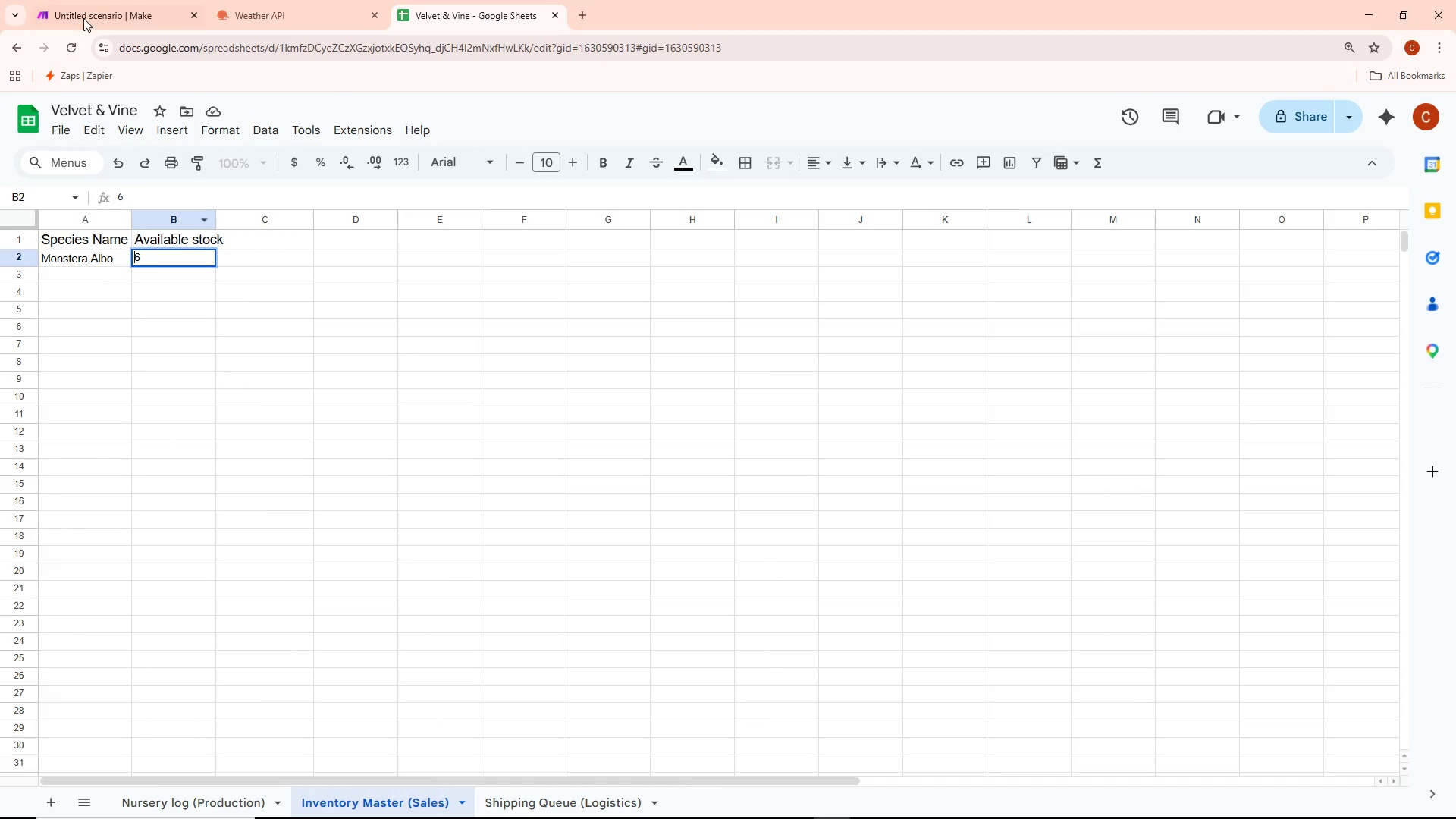 
left_click([121, 0])
 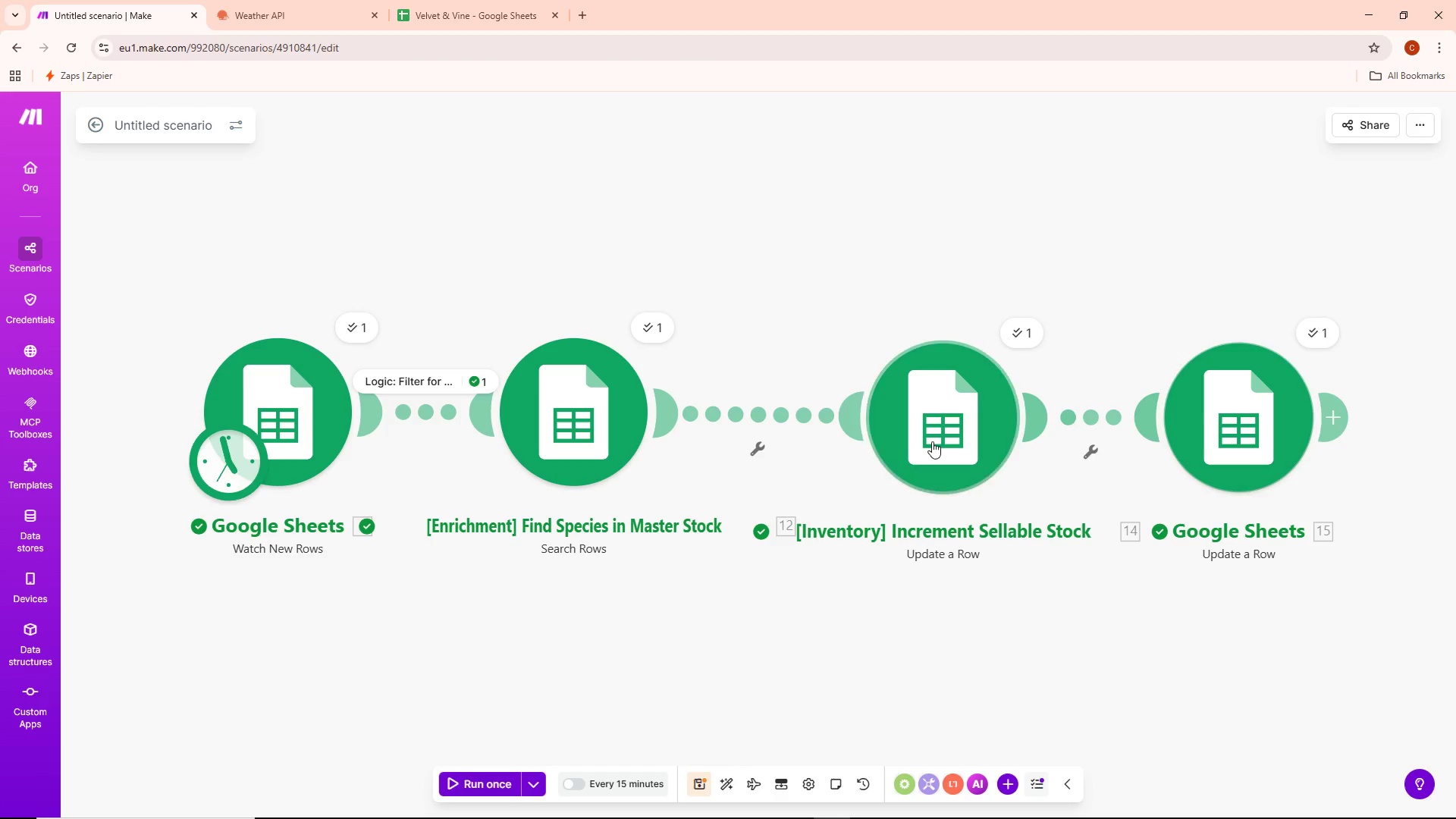 
double_click([931, 441])
 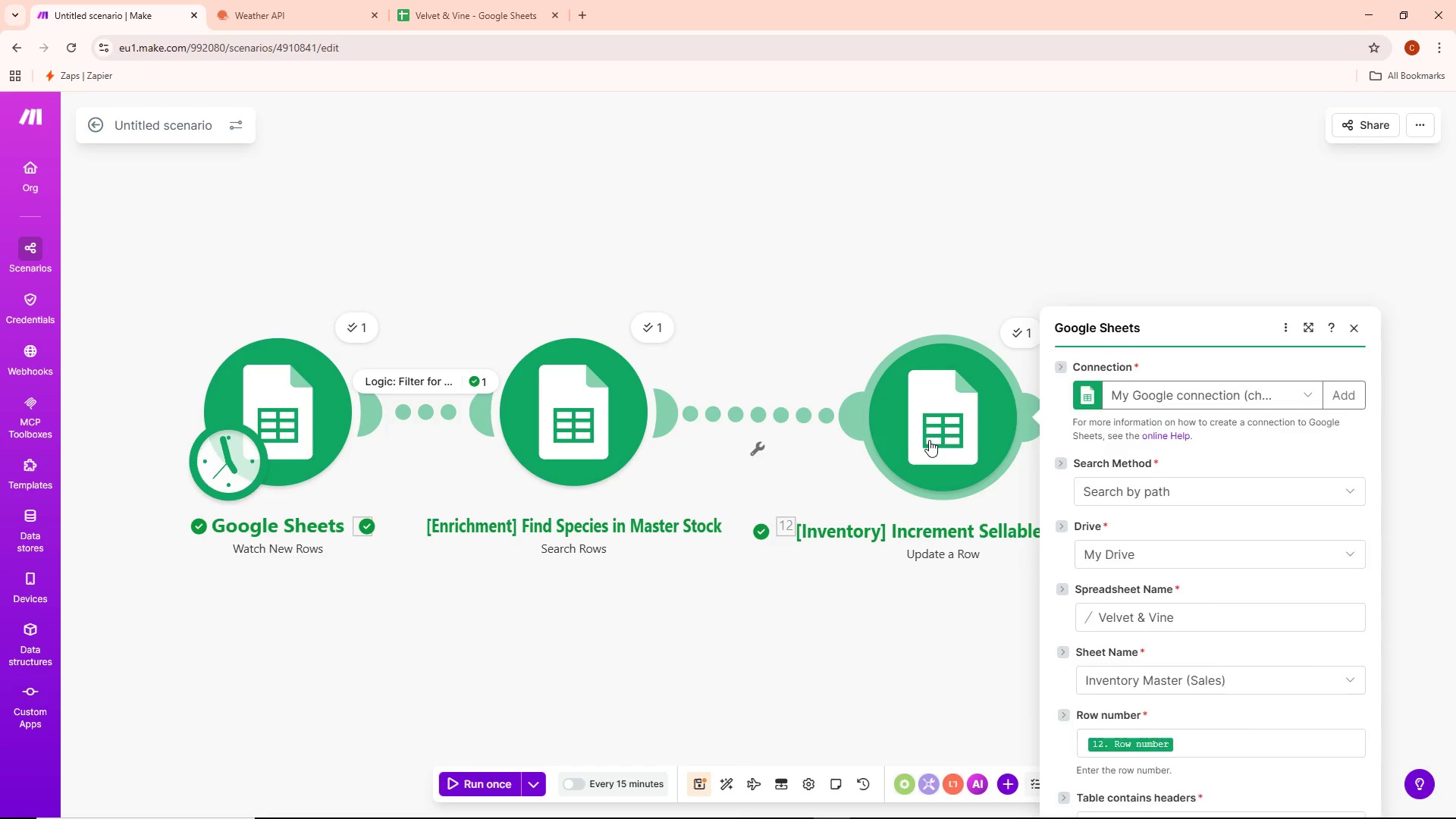 
scroll: coordinate [1190, 457], scroll_direction: up, amount: 2.0
 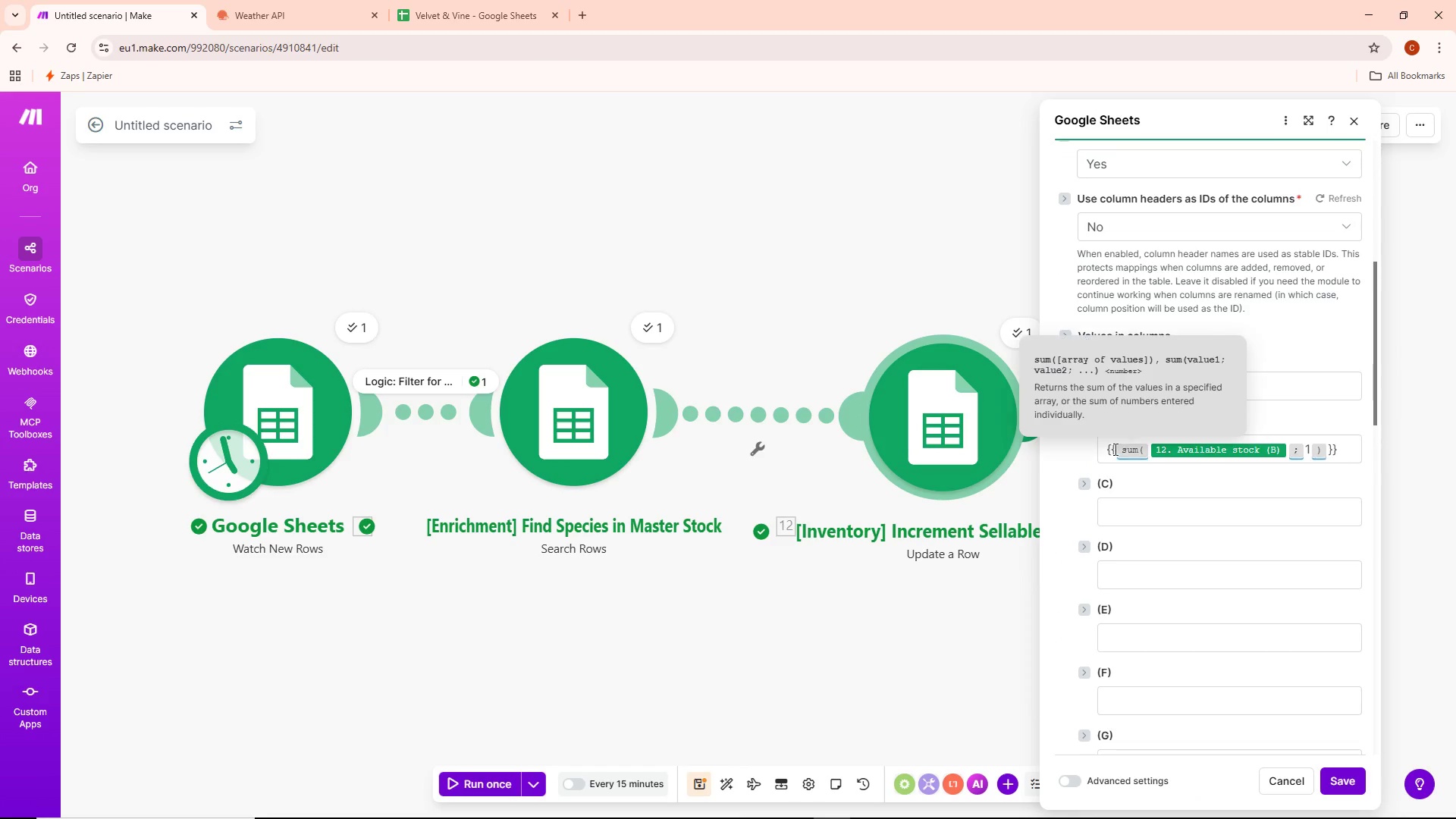 
left_click_drag(start_coordinate=[1113, 449], to_coordinate=[1081, 455])
 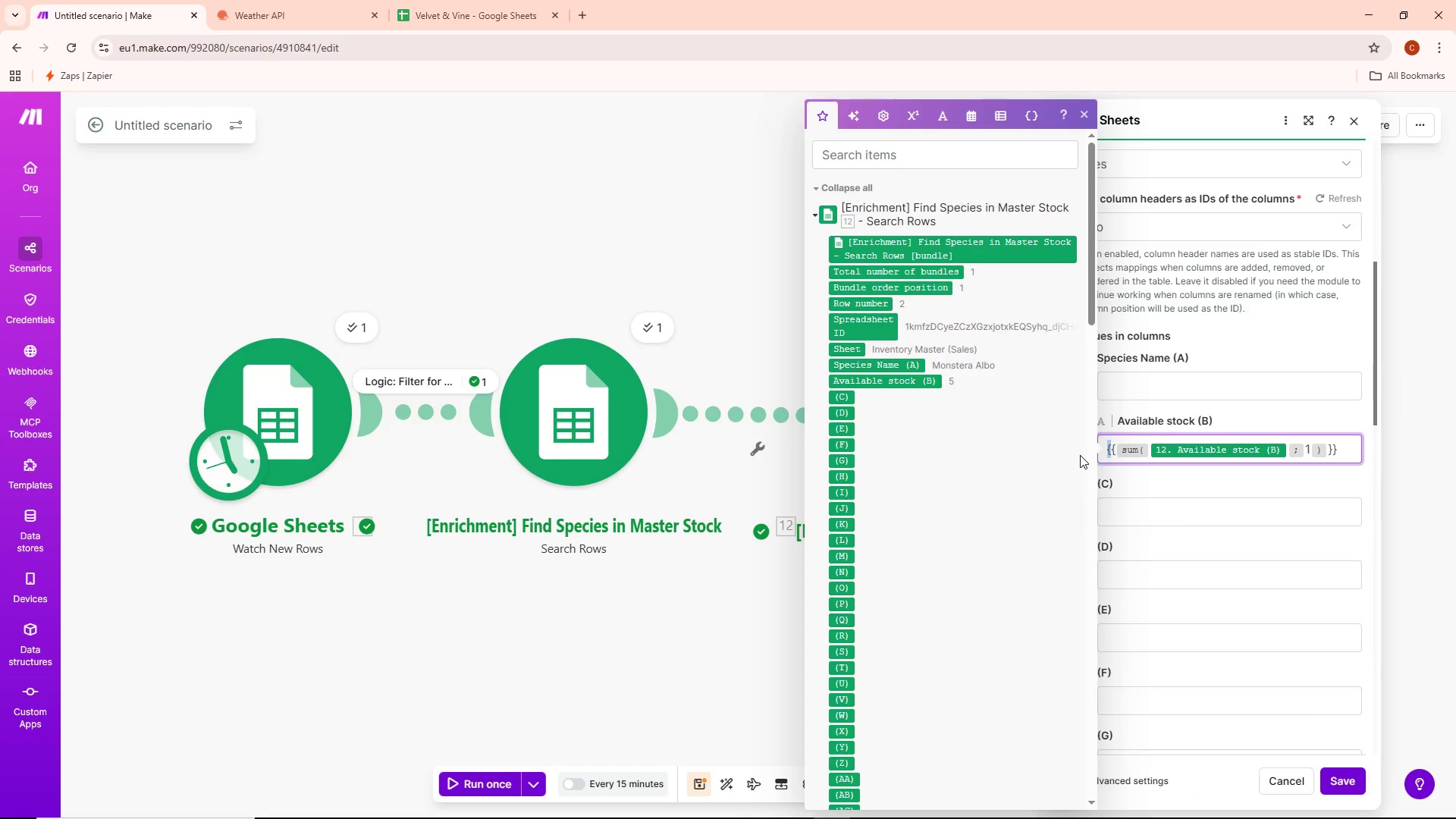 
key(Insert)
 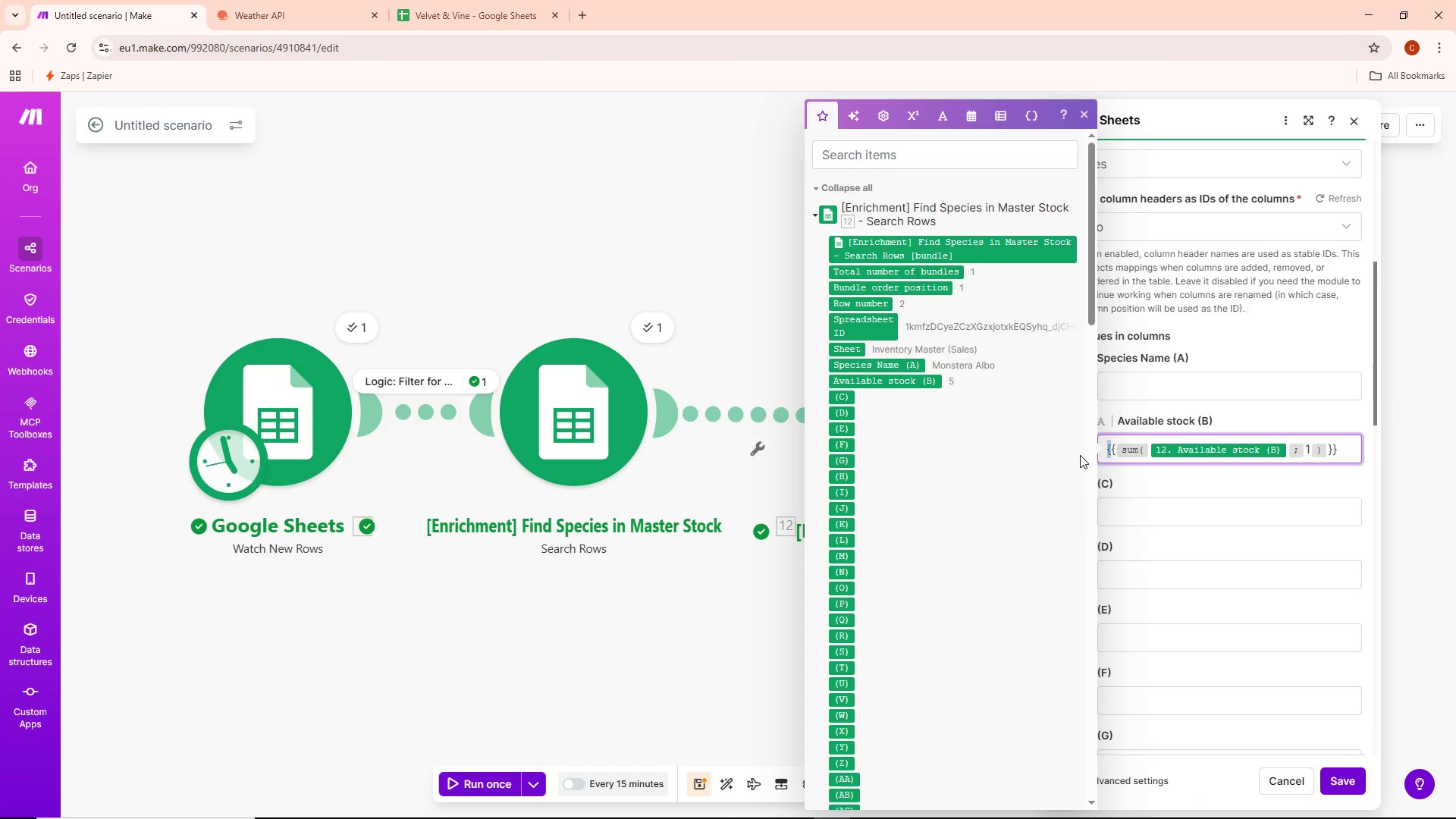 
key(Backspace)
 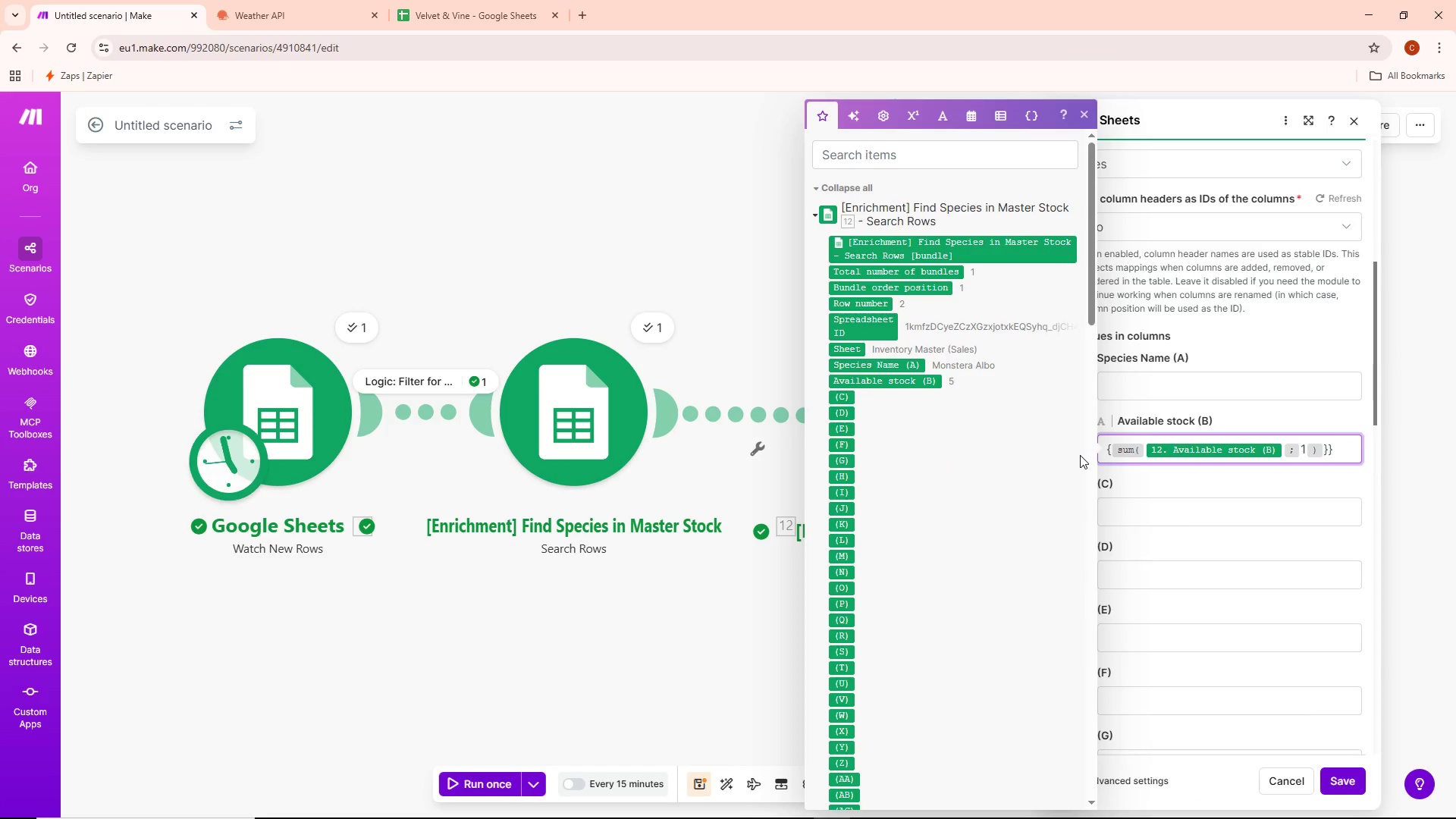 
key(ArrowRight)
 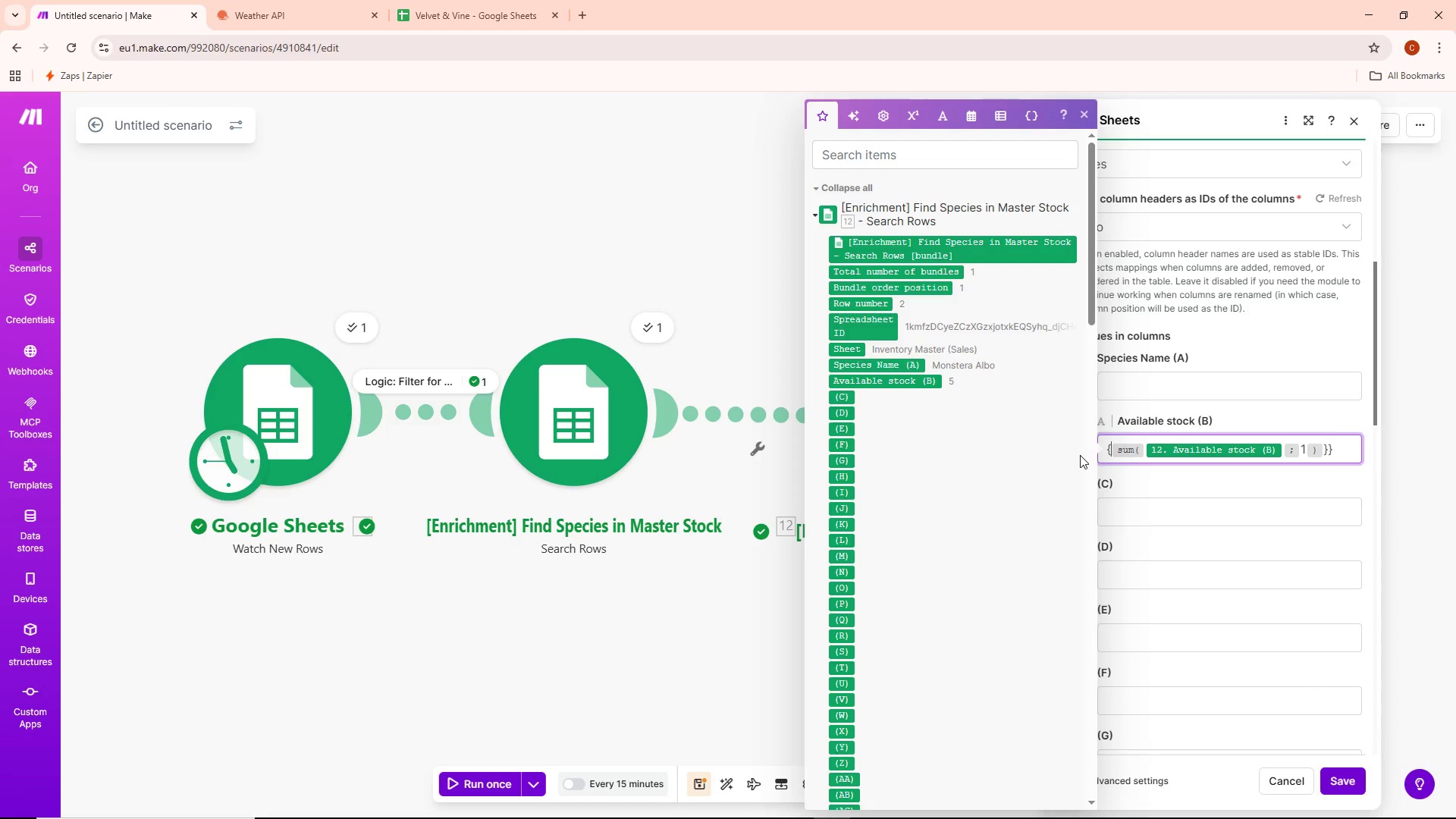 
key(Backspace)
 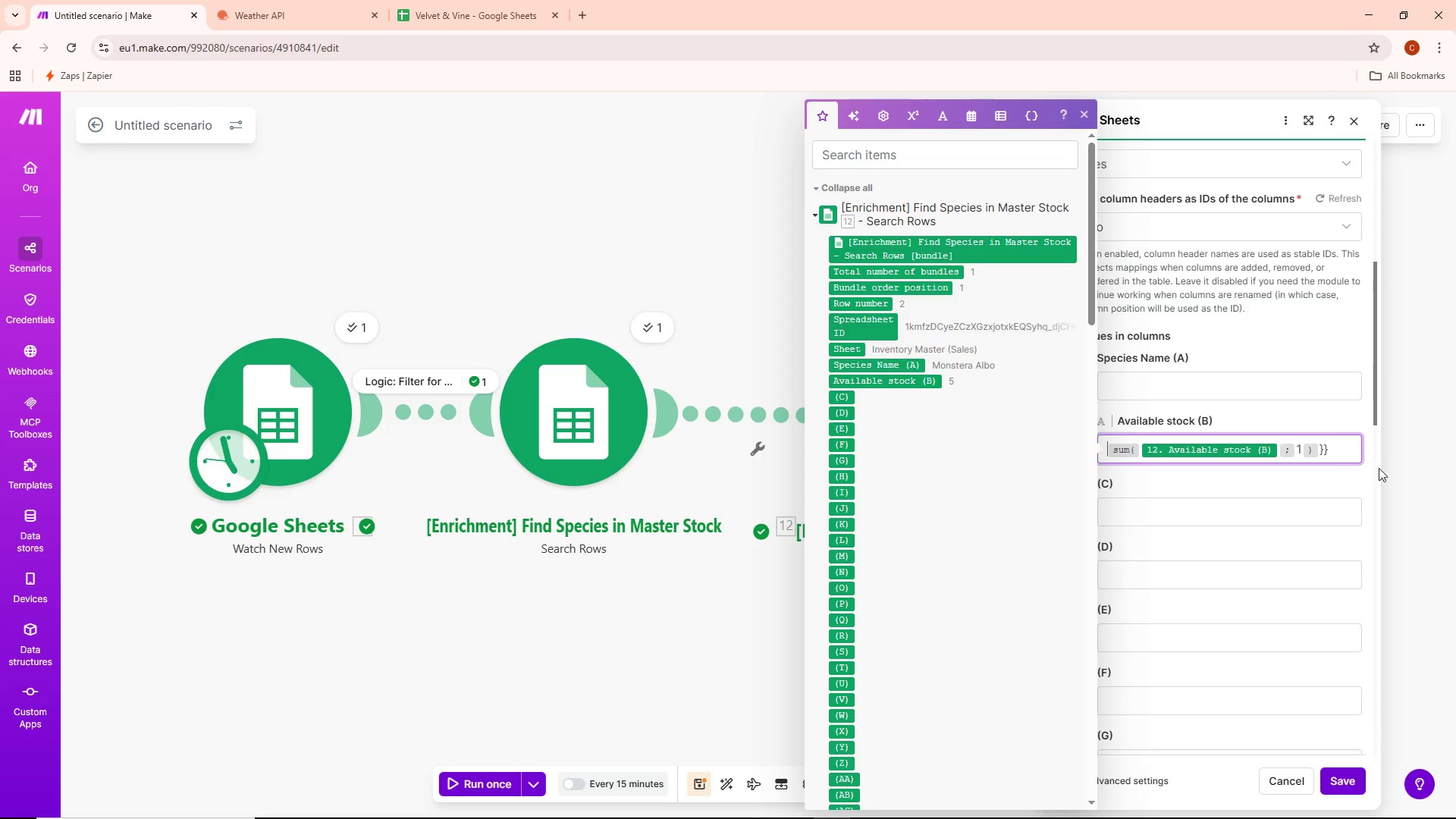 
left_click([1347, 452])
 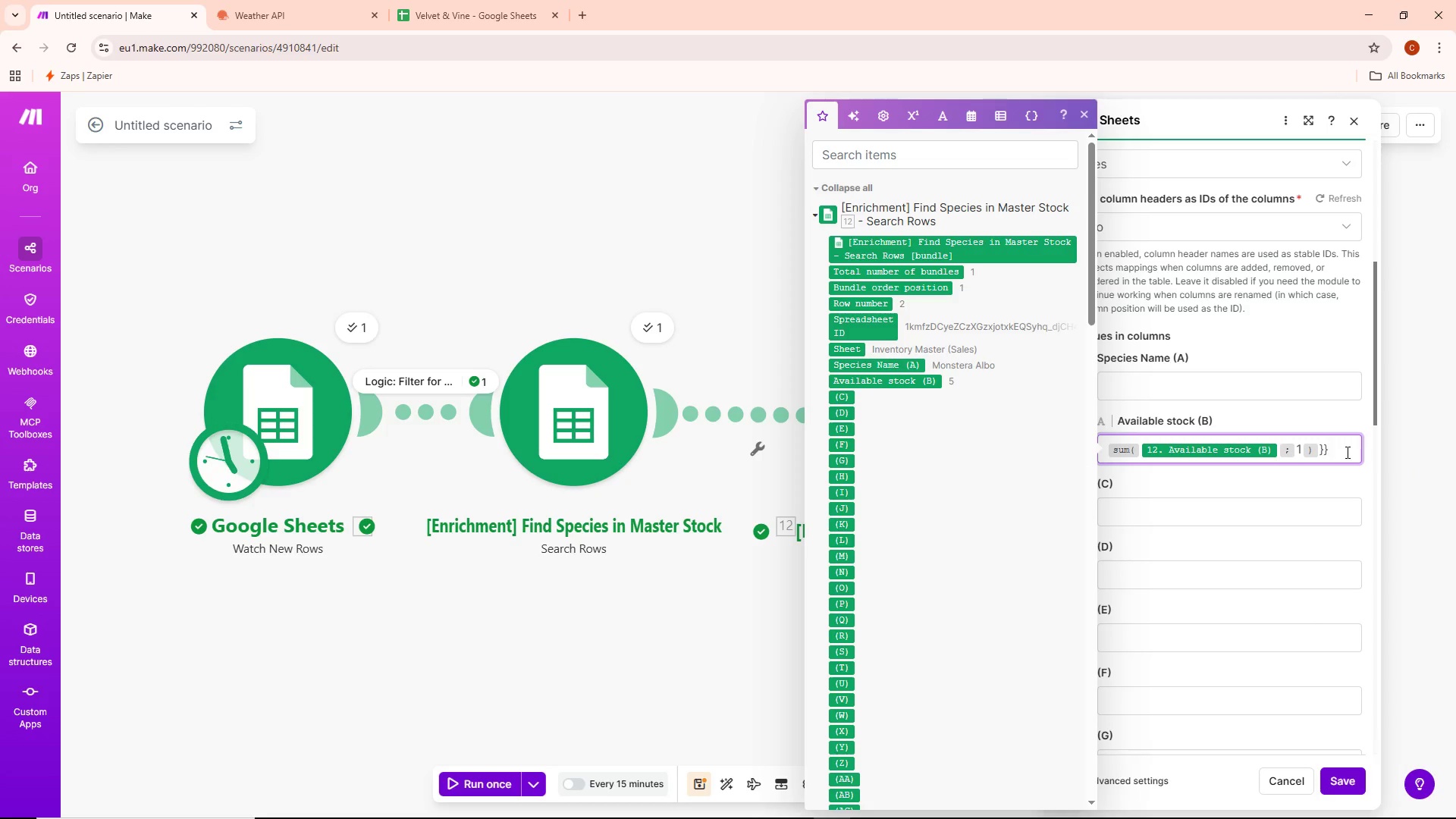 
key(Backspace)
 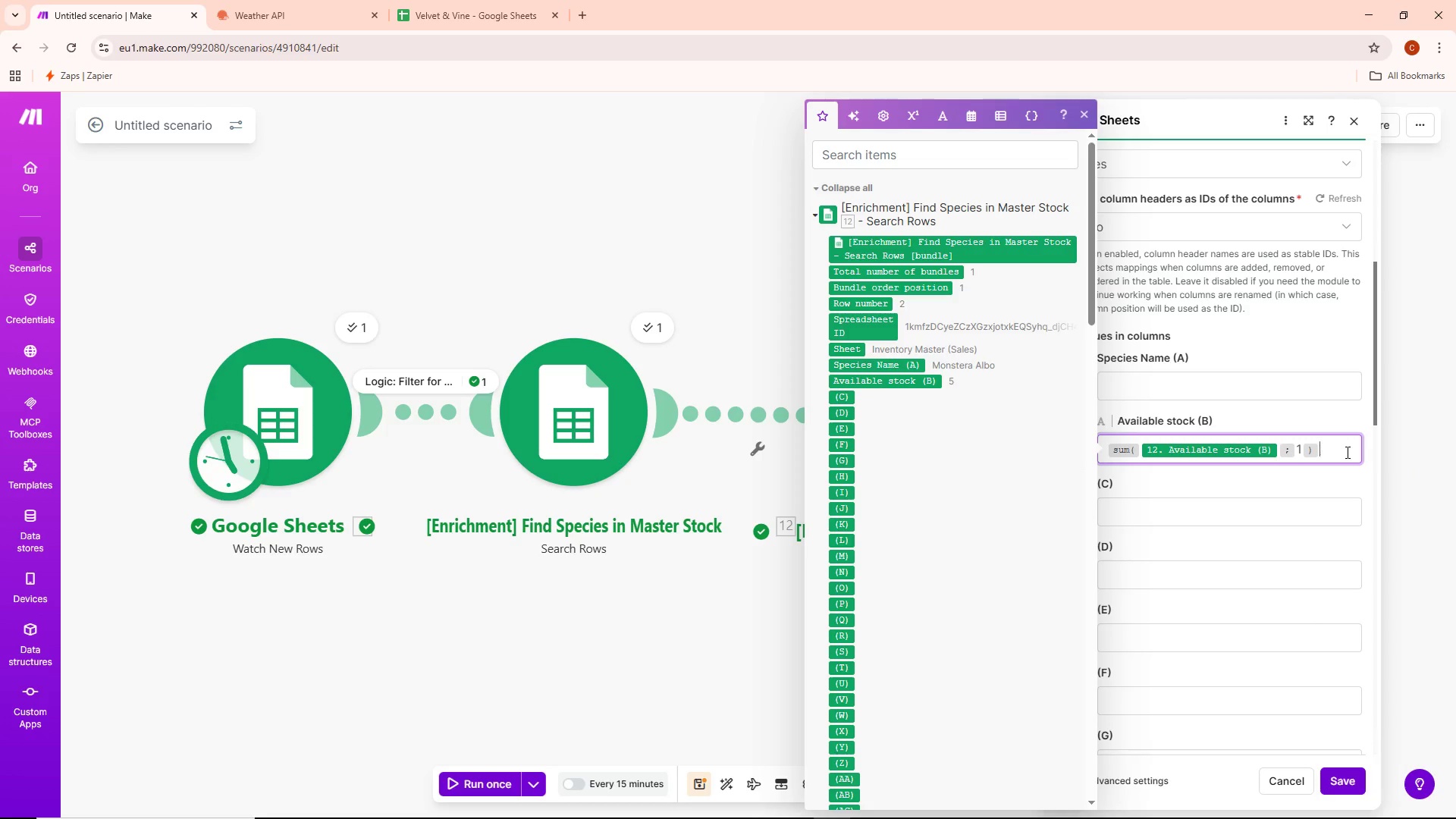 
key(Backspace)
 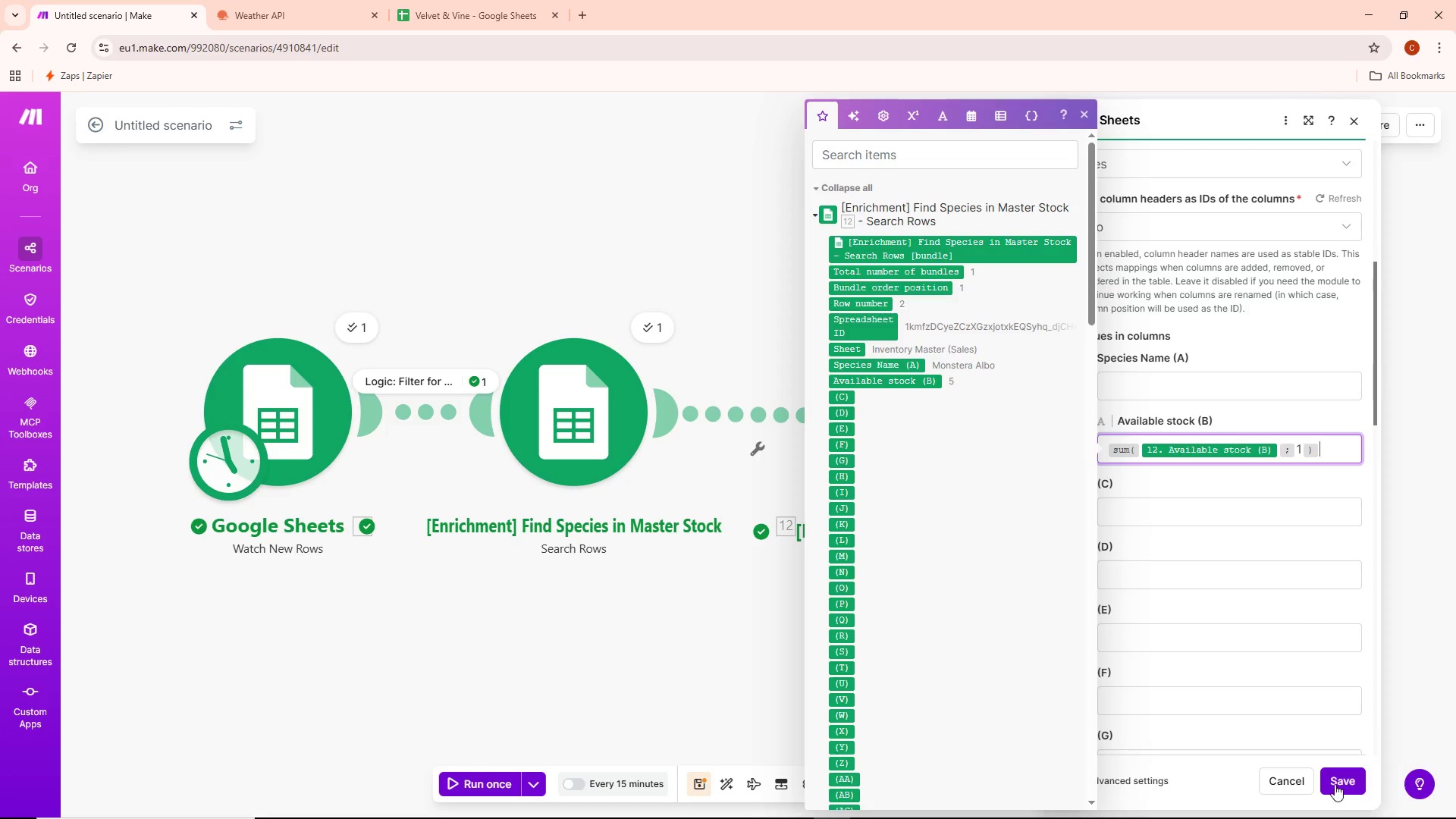 
left_click([1343, 782])
 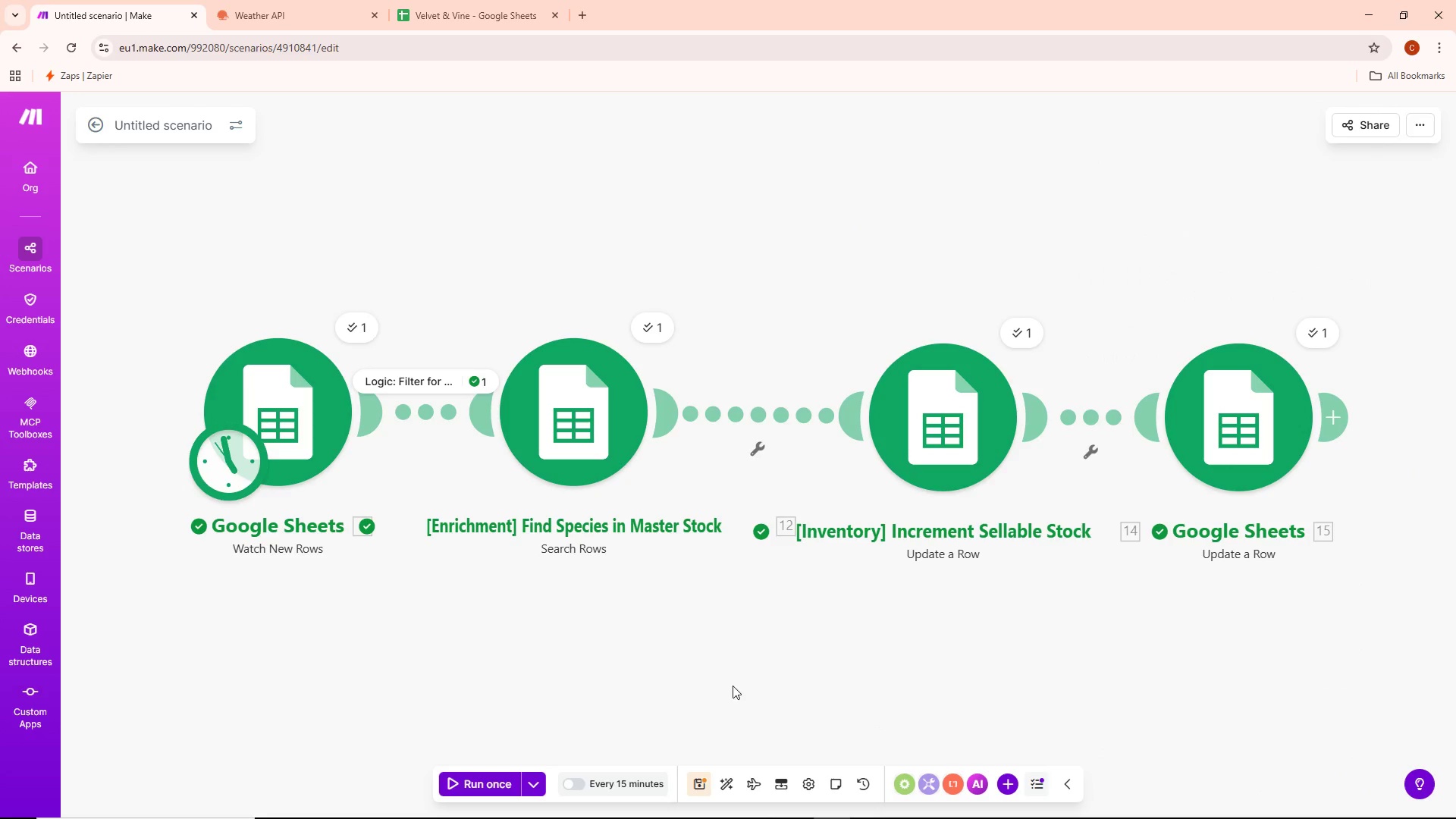 
wait(6.58)
 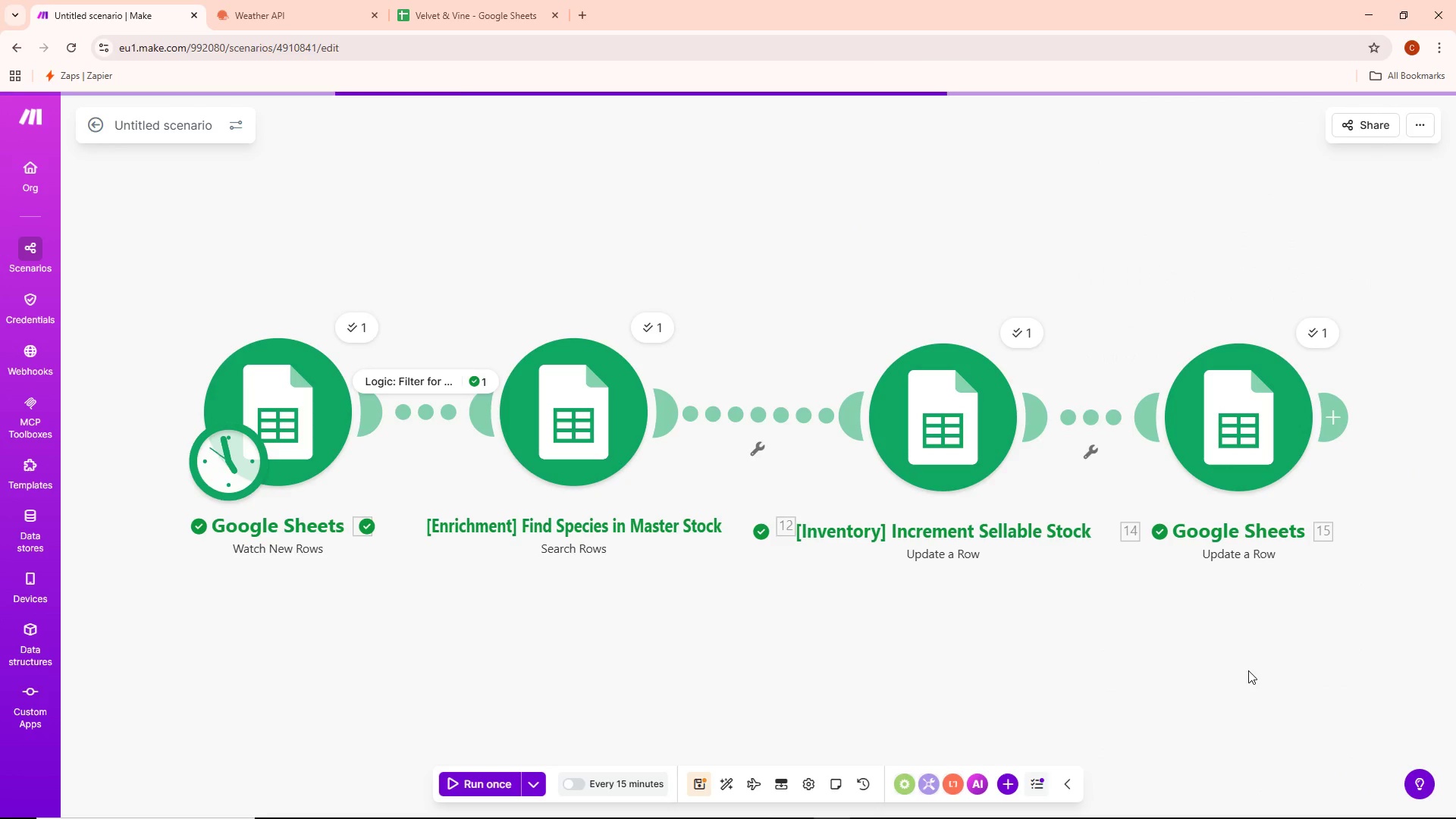 
left_click([703, 779])
 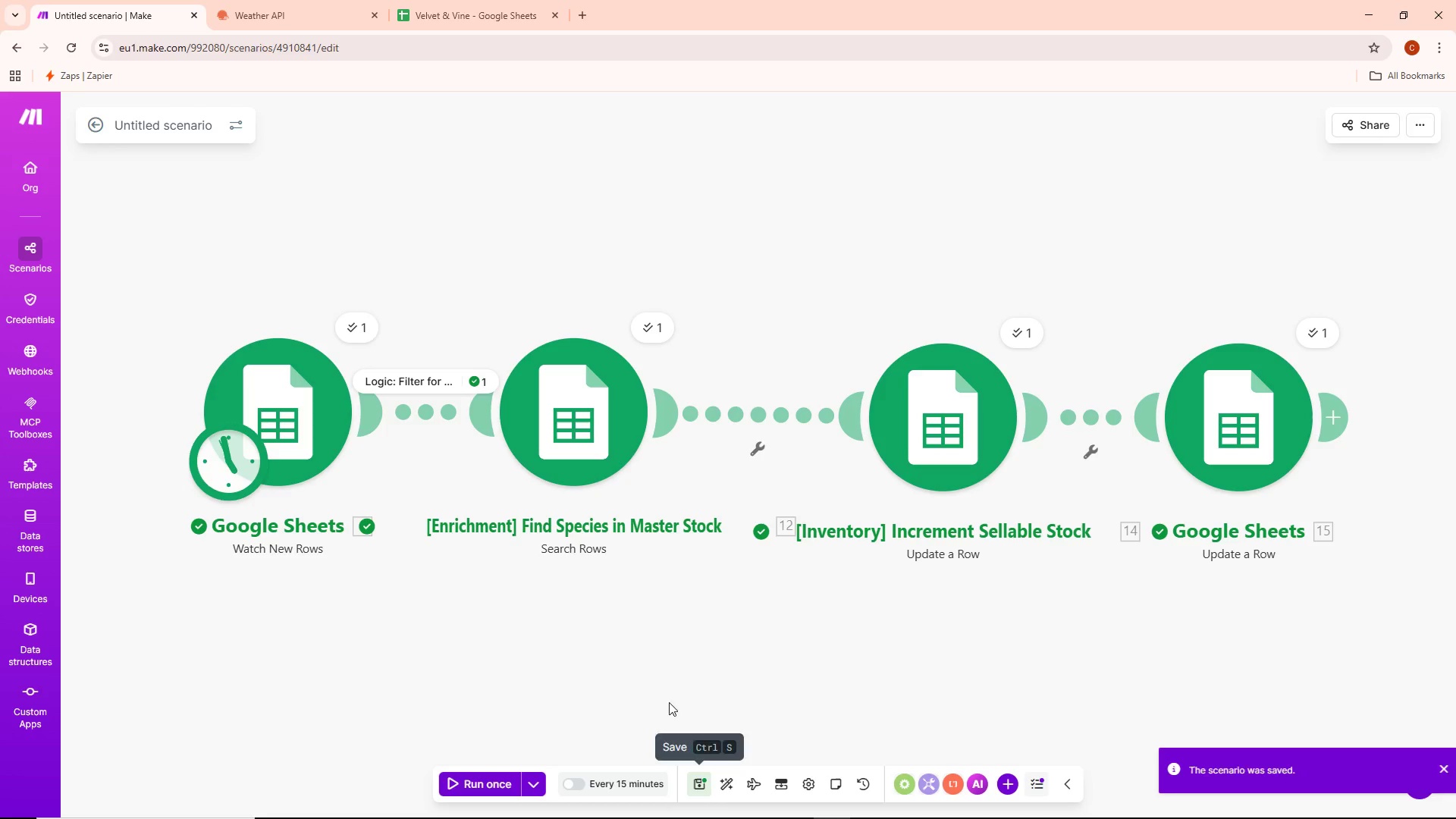 
left_click_drag(start_coordinate=[657, 685], to_coordinate=[805, 685])
 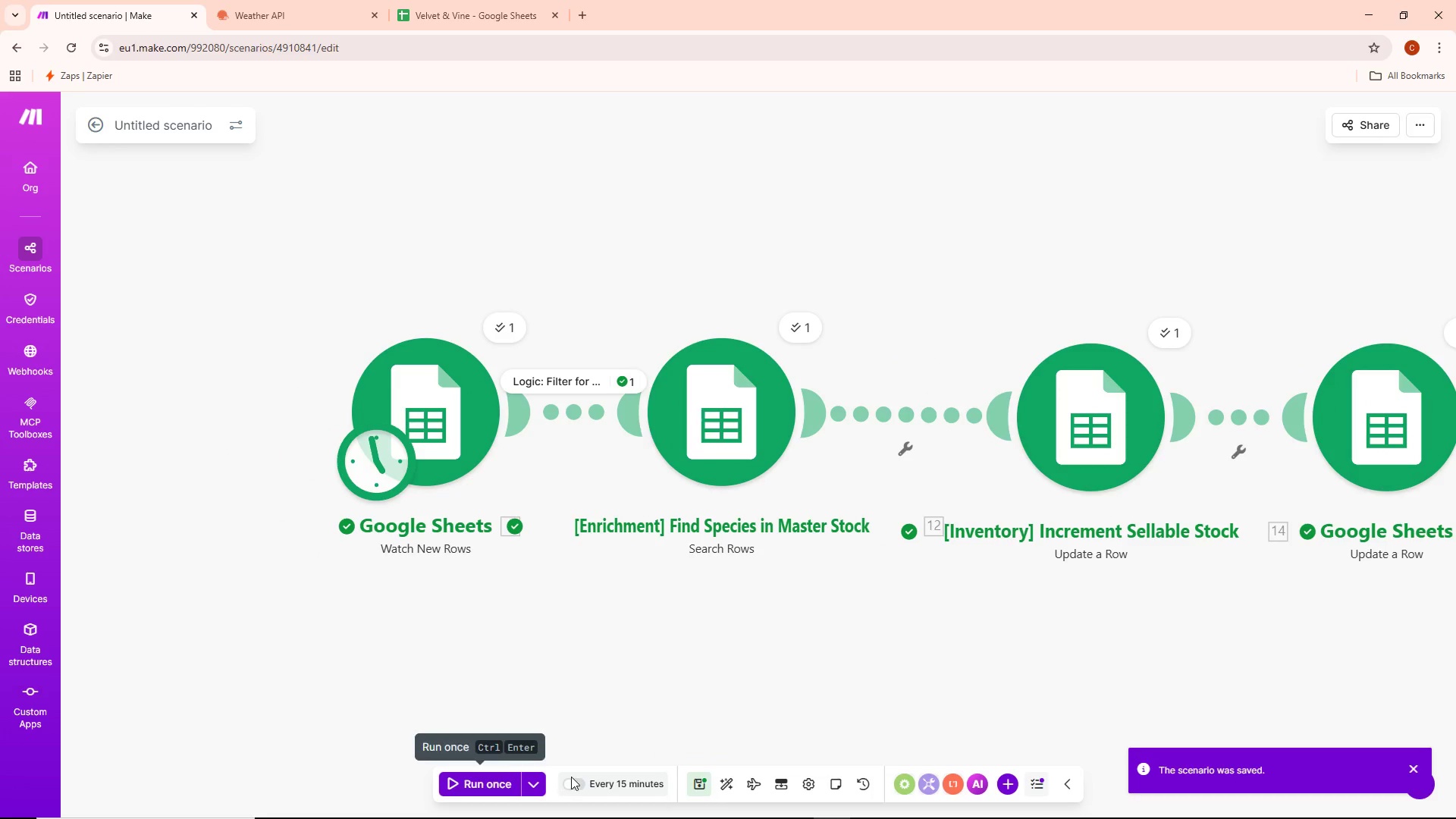 
left_click([532, 777])
 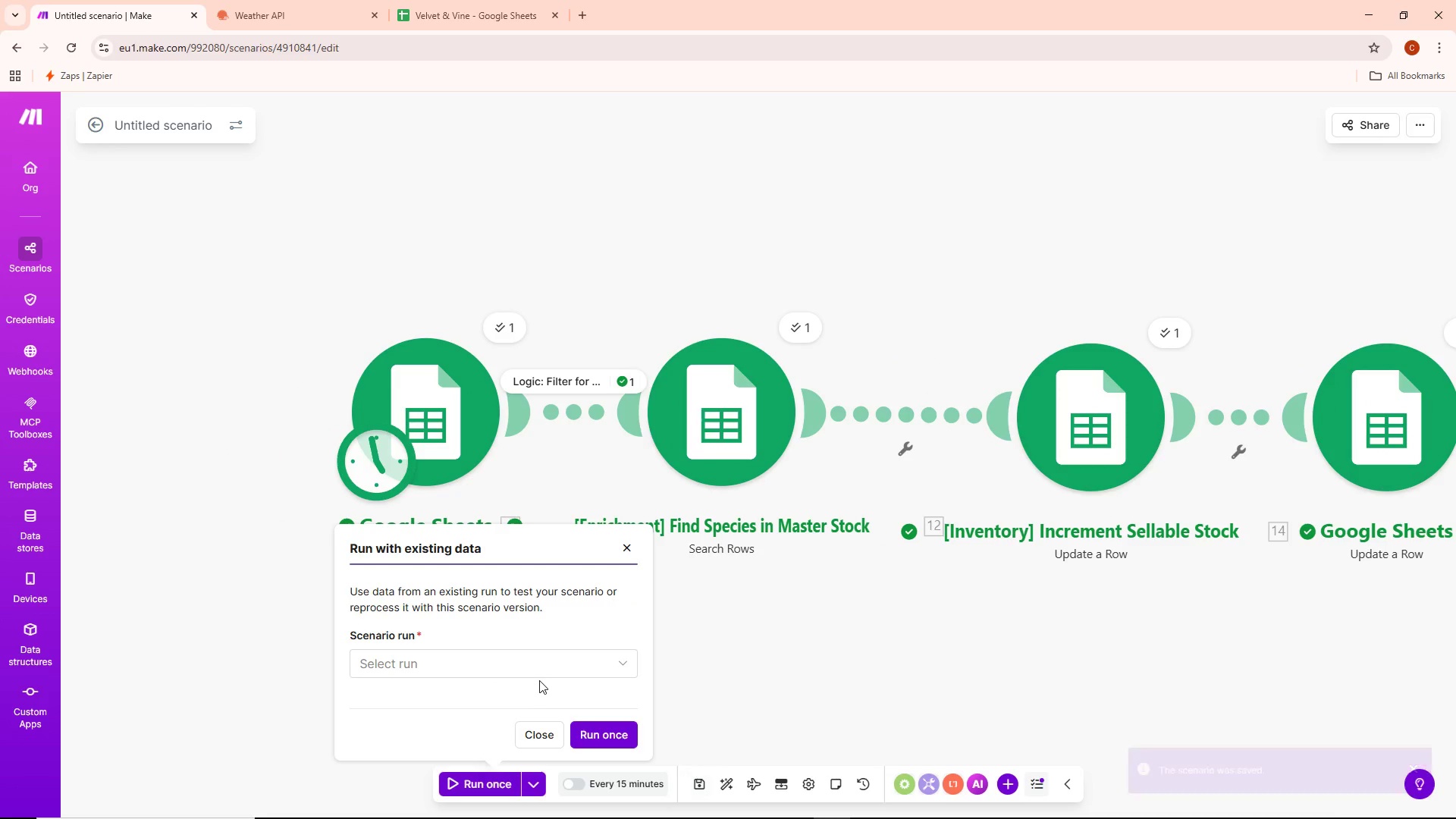 
left_click([535, 670])
 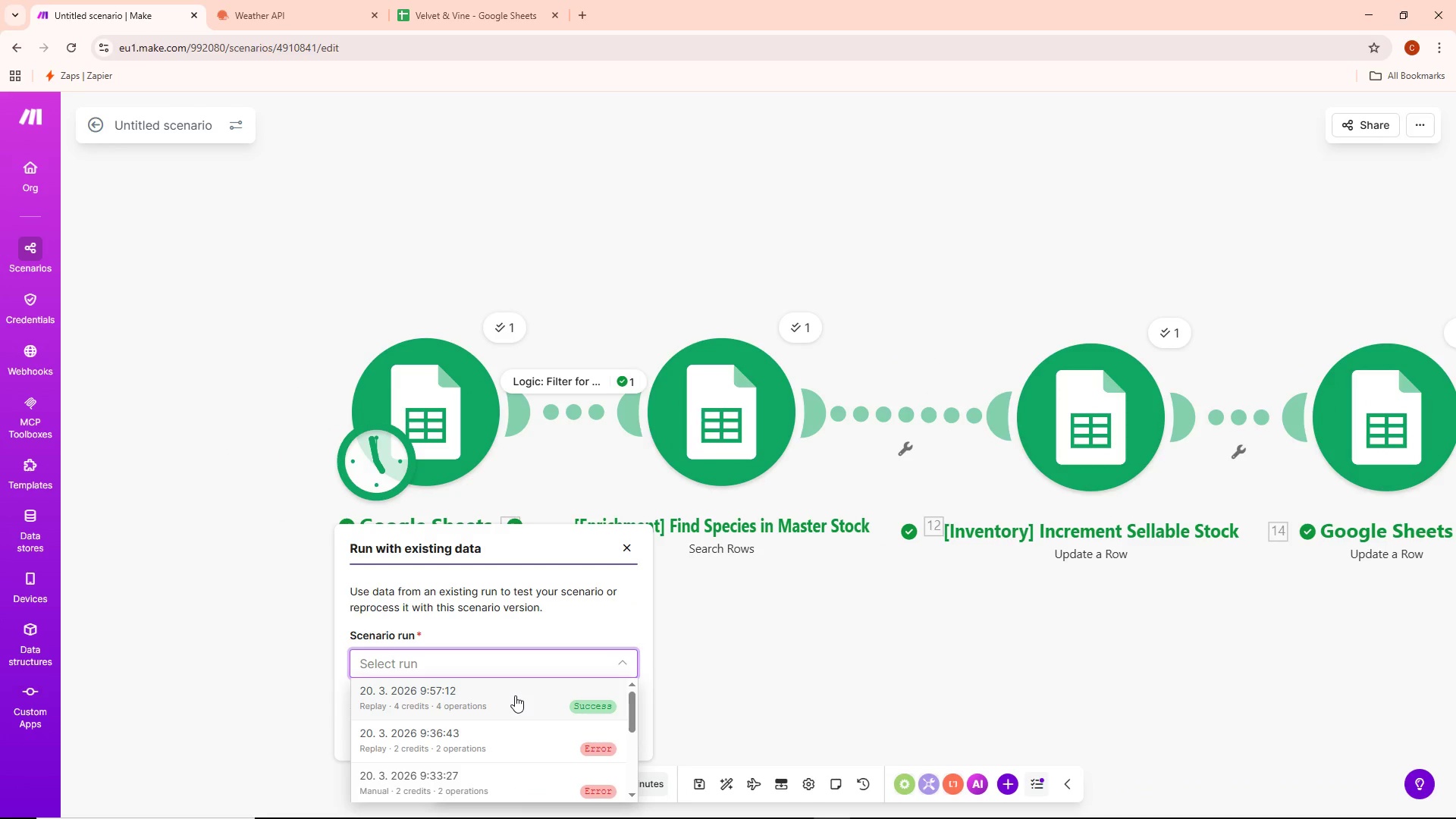 
left_click([515, 695])
 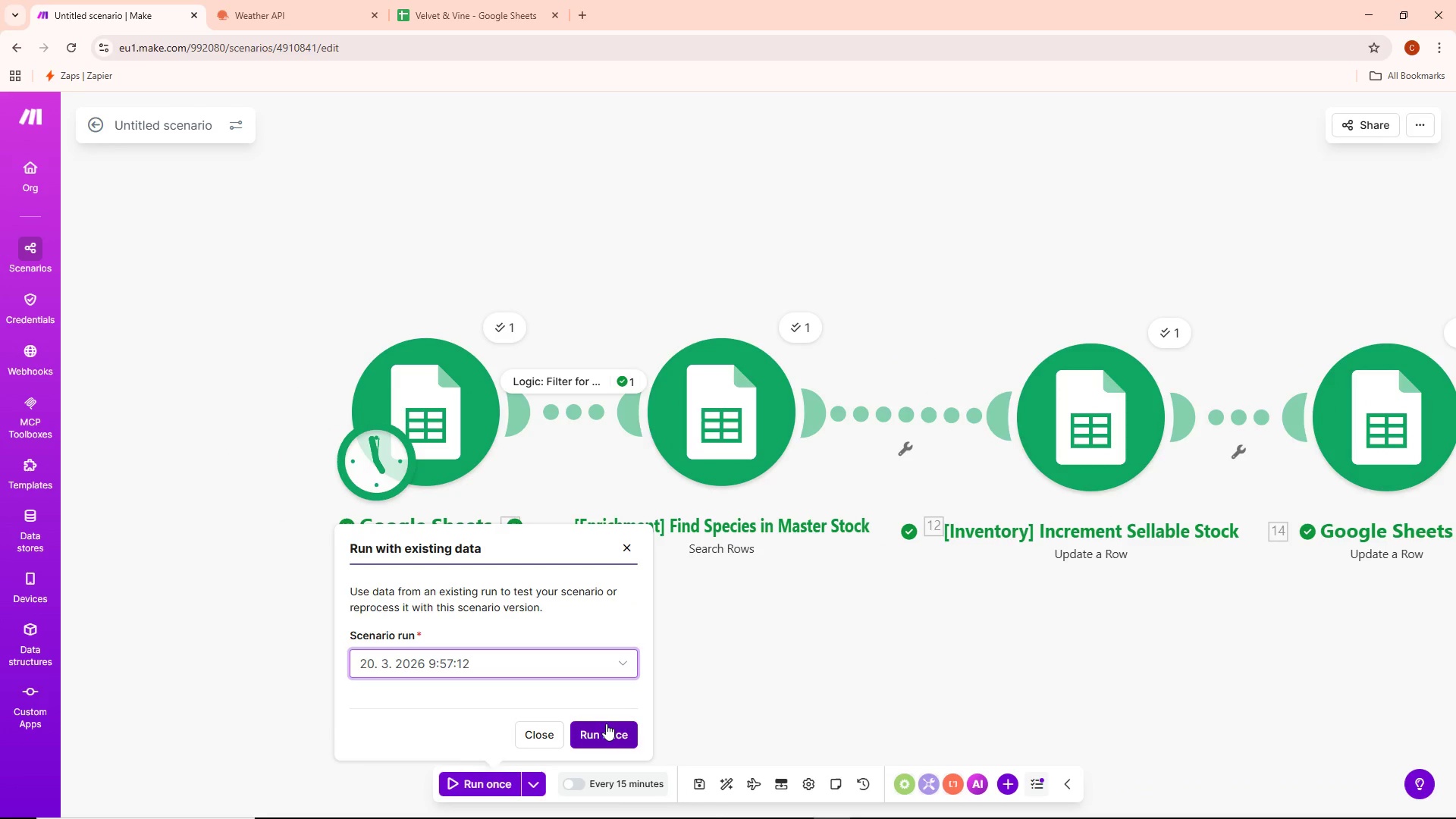 
left_click([606, 723])
 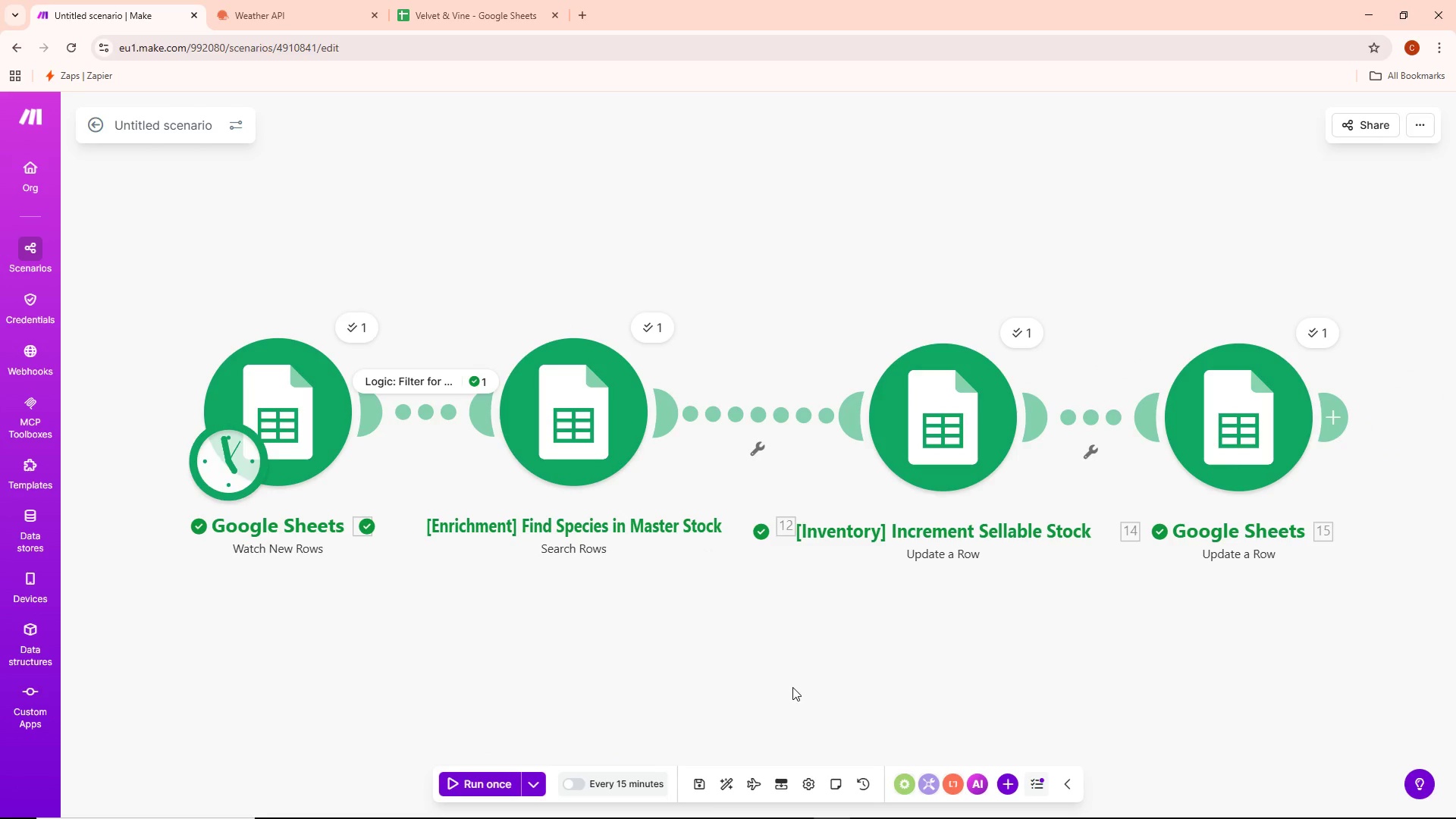 
wait(8.3)
 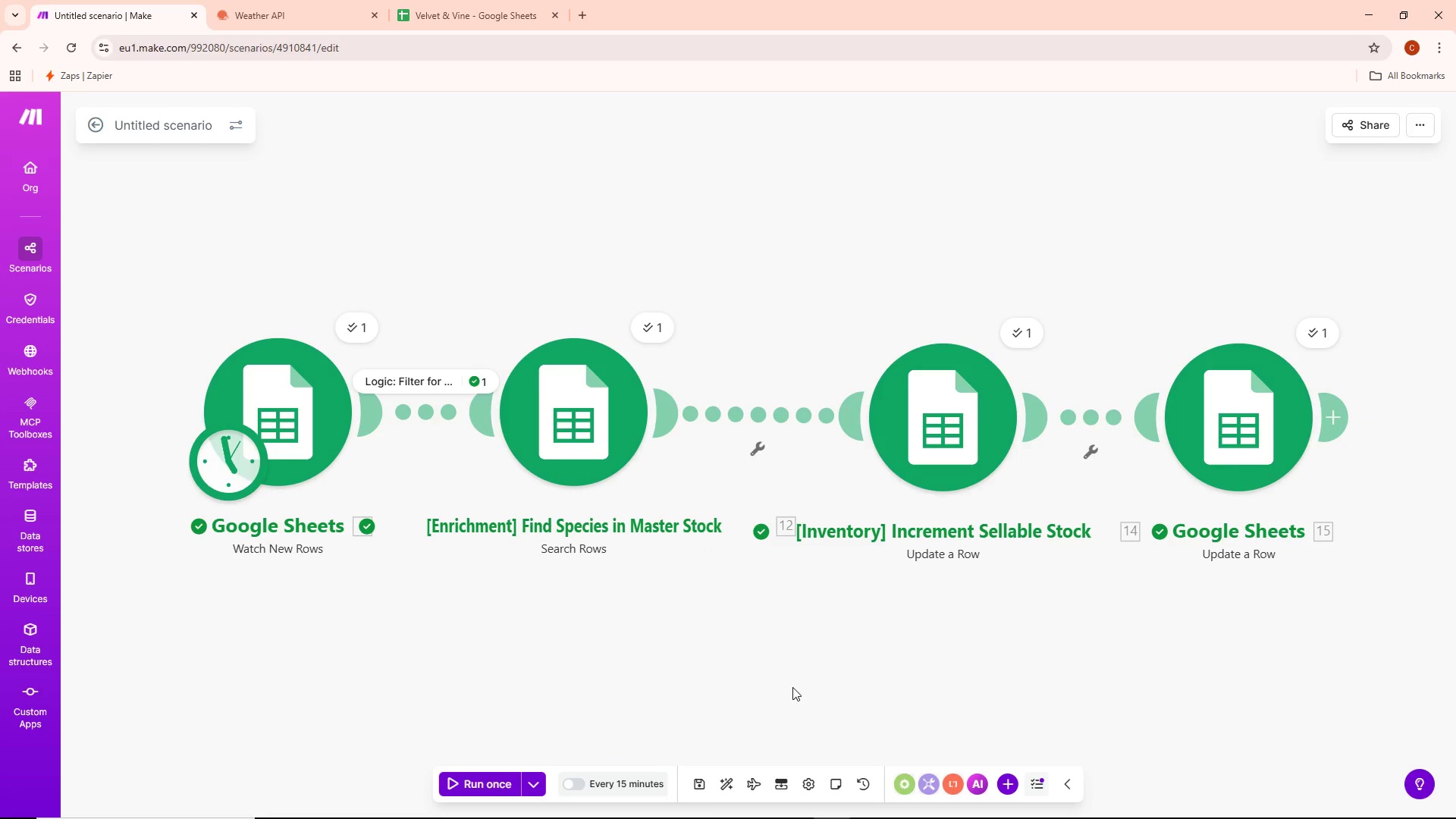 
left_click([177, 309])
 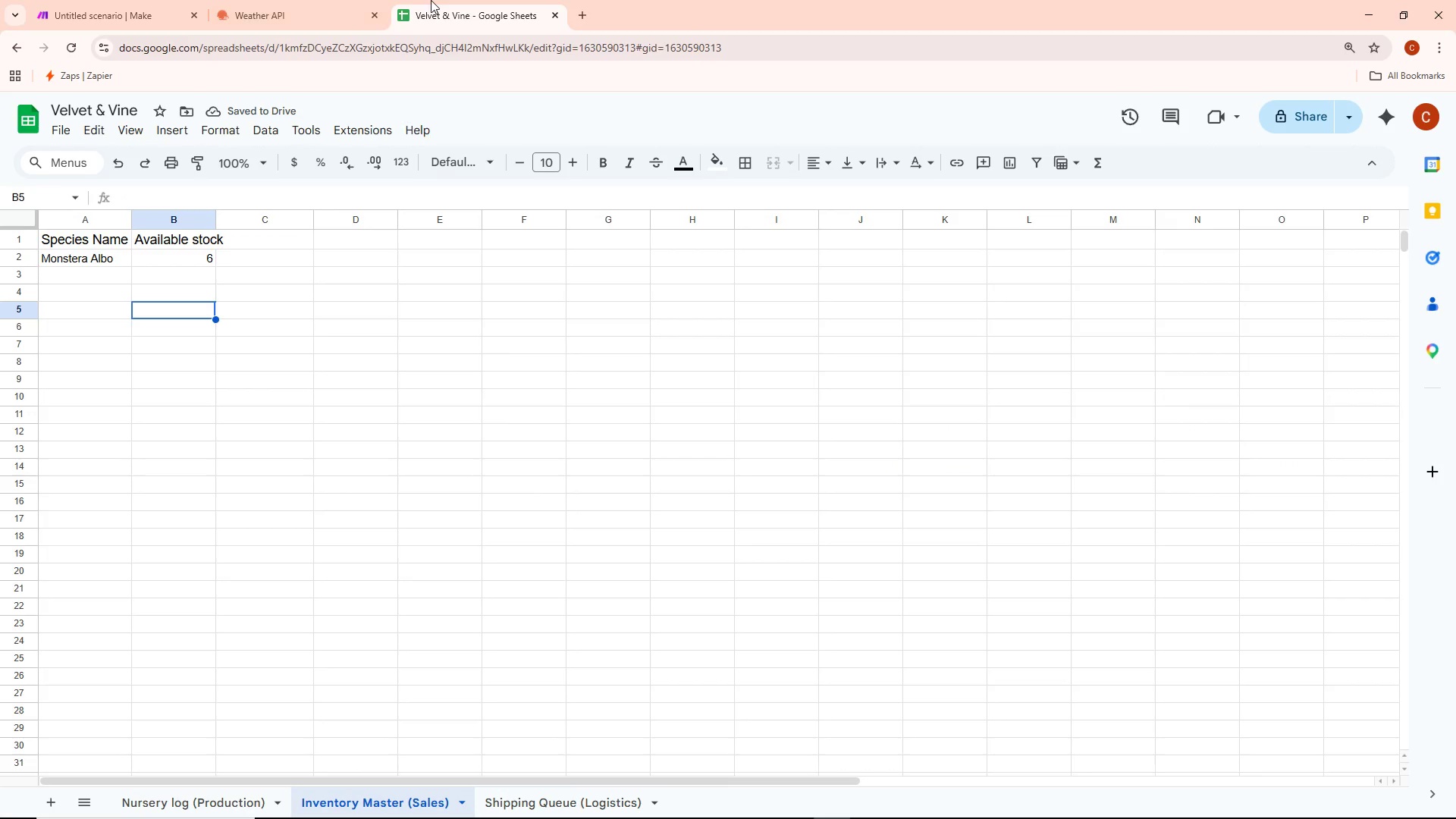 
wait(8.12)
 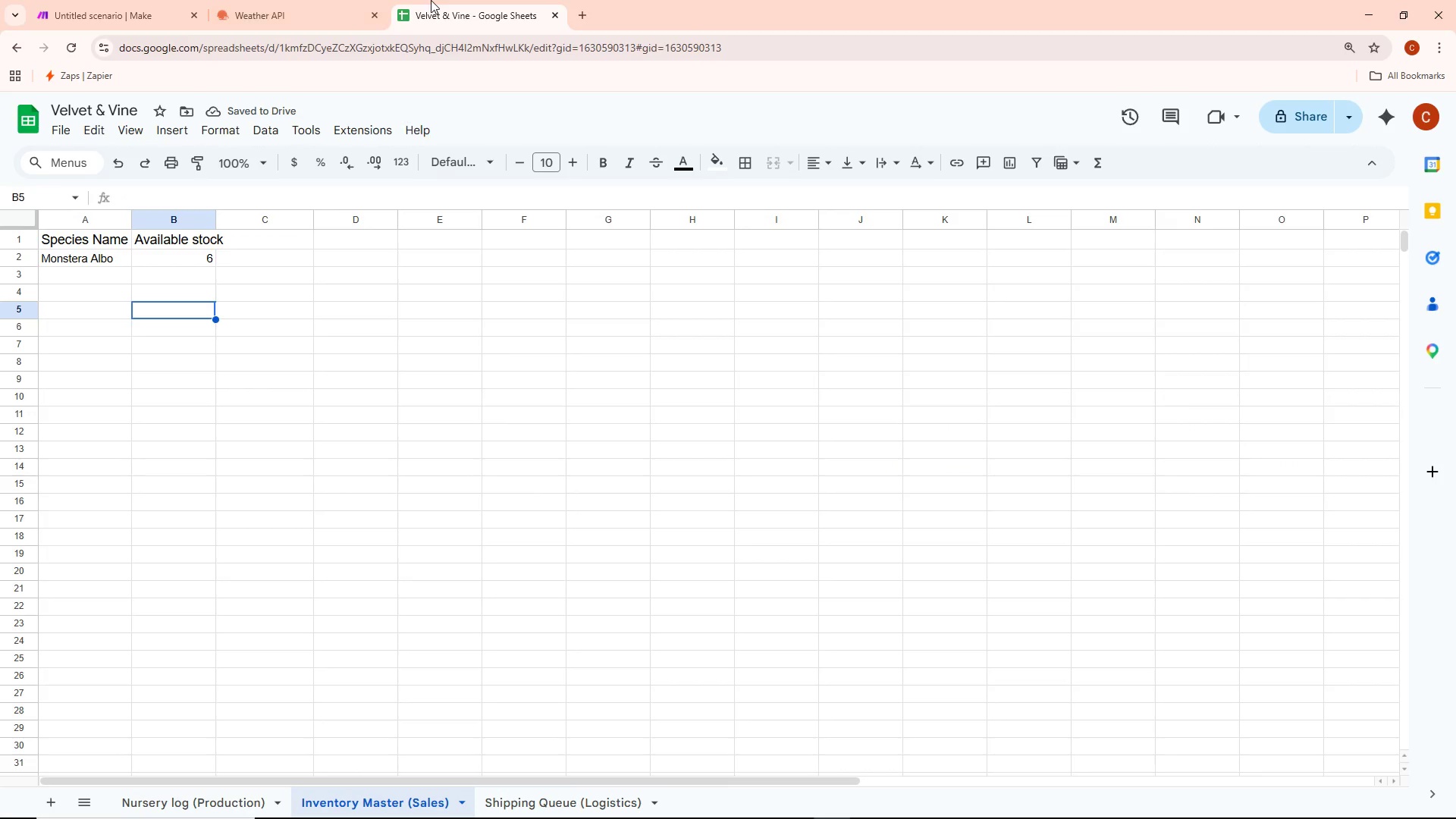 
left_click([331, 256])
 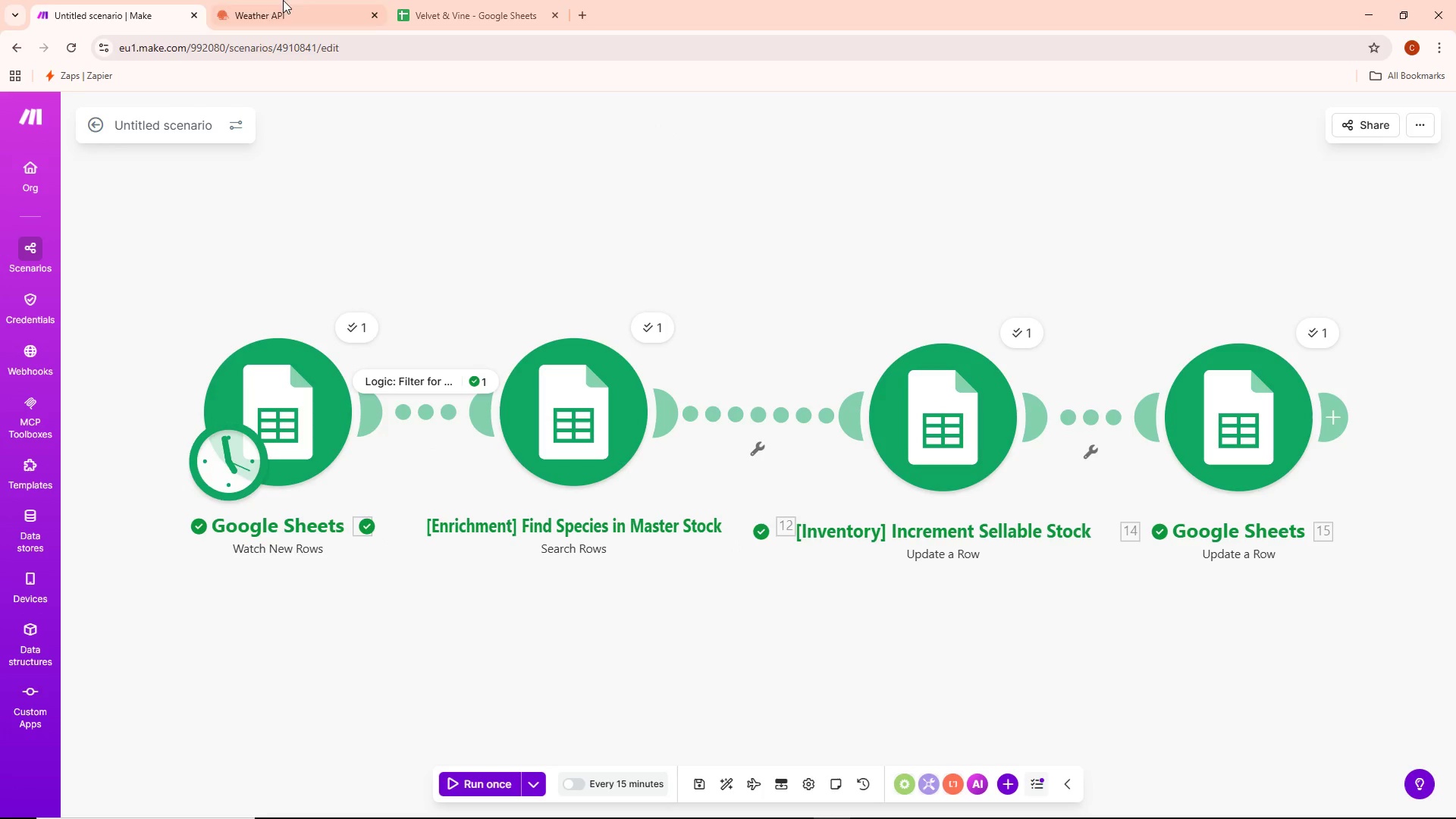 
left_click([482, 0])
 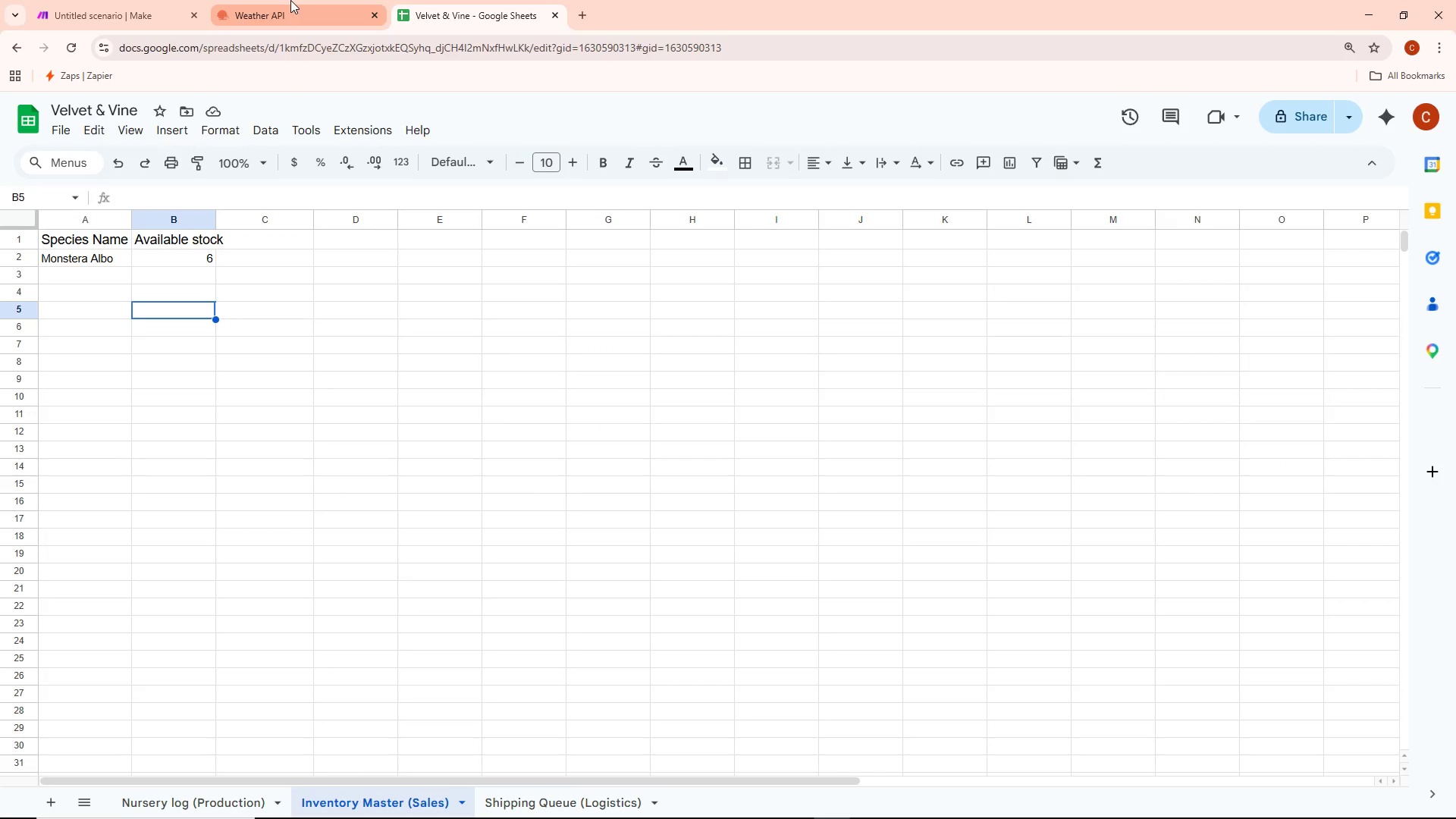 
left_click([290, 0])
 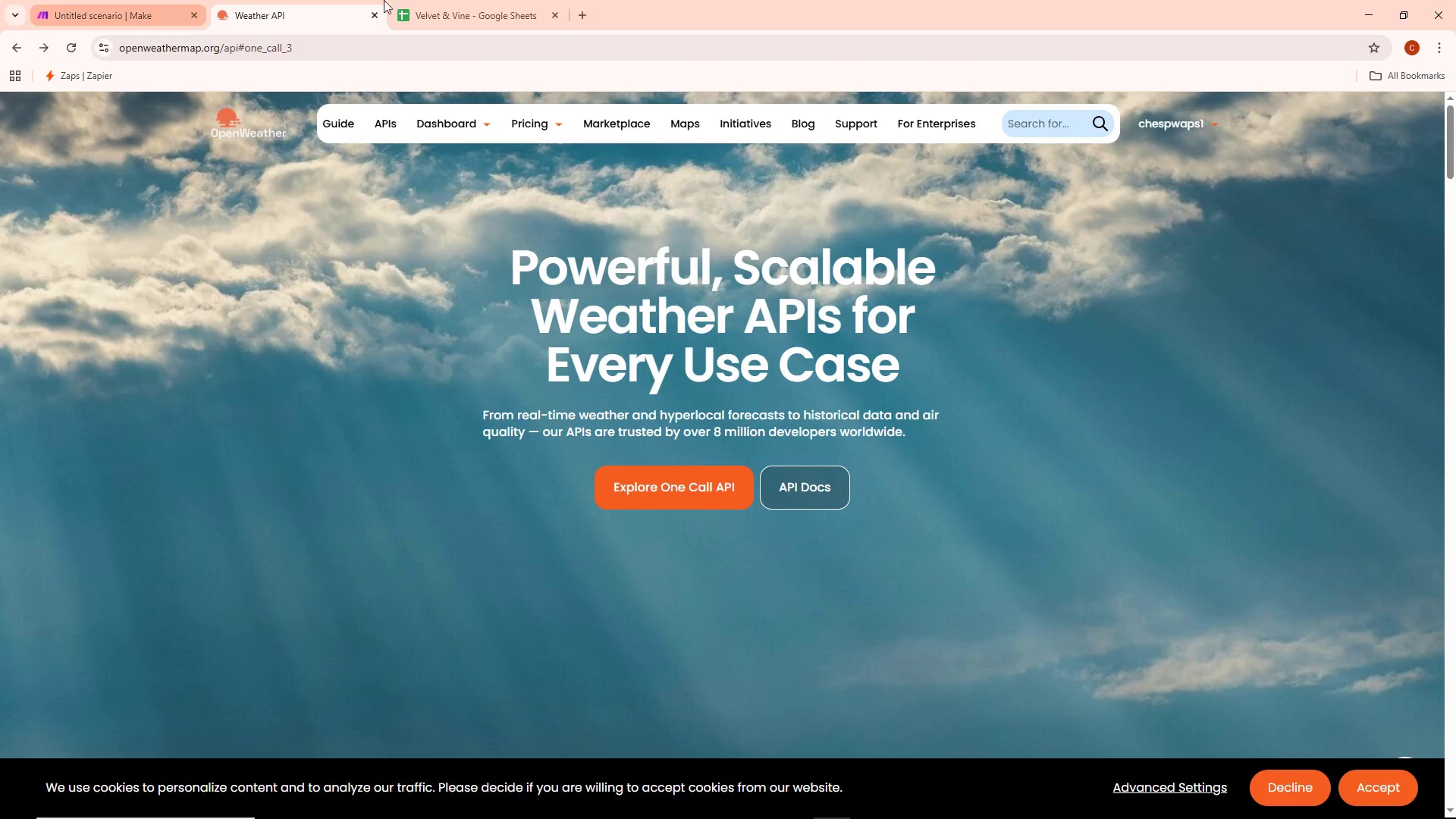 
left_click([445, 0])
 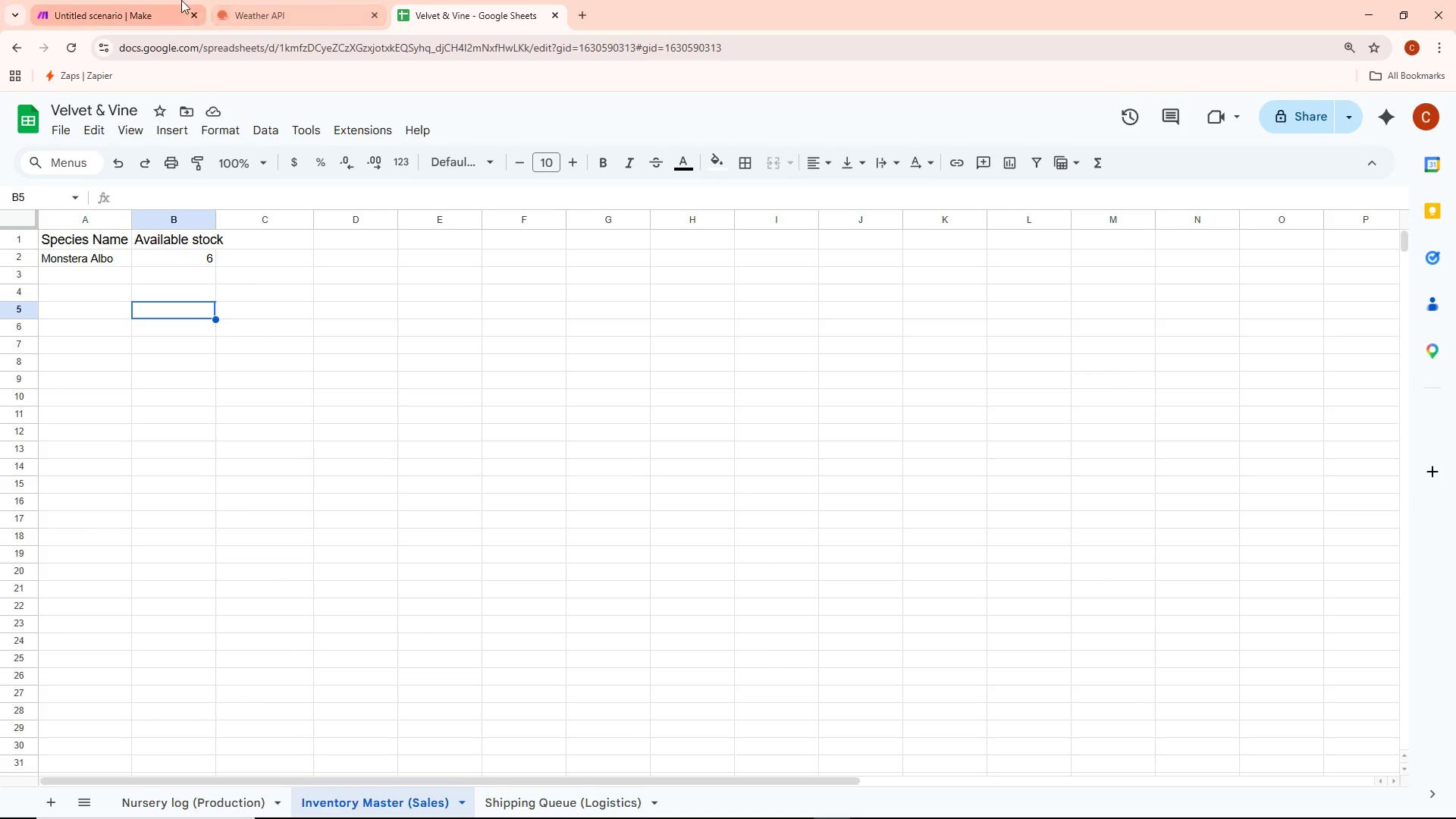 
left_click([159, 1])
 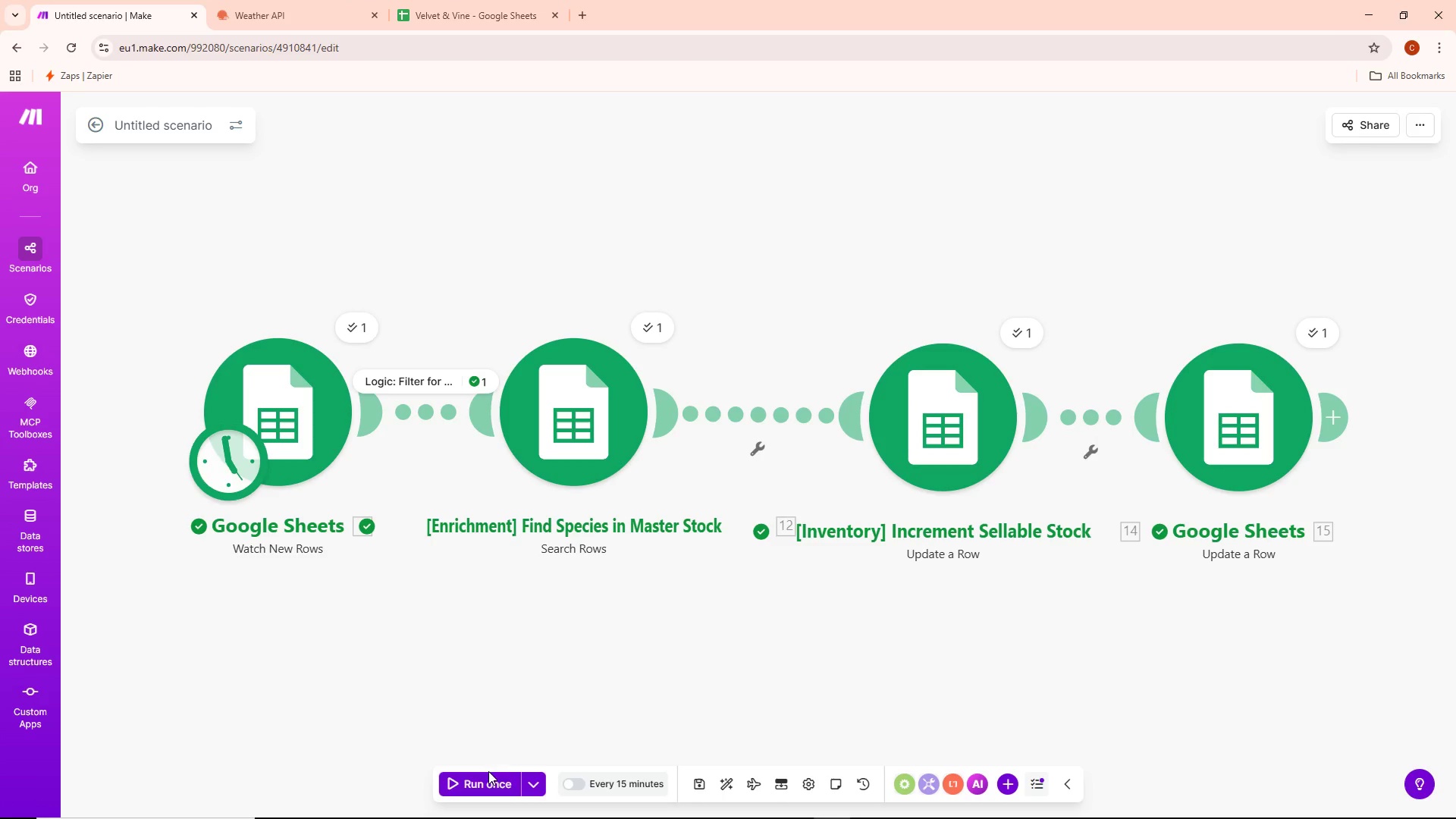 
left_click([524, 783])
 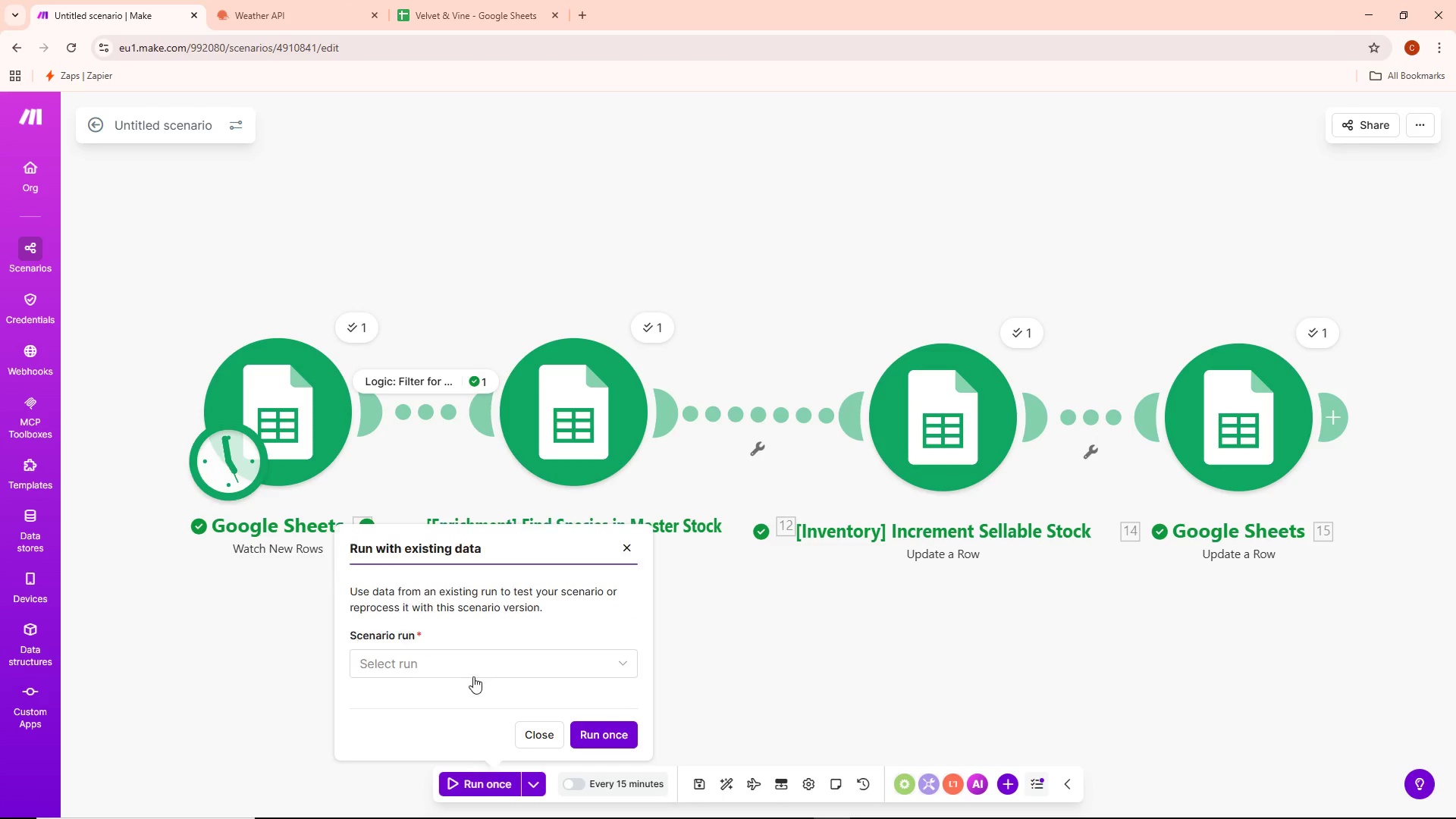 
left_click([471, 666])
 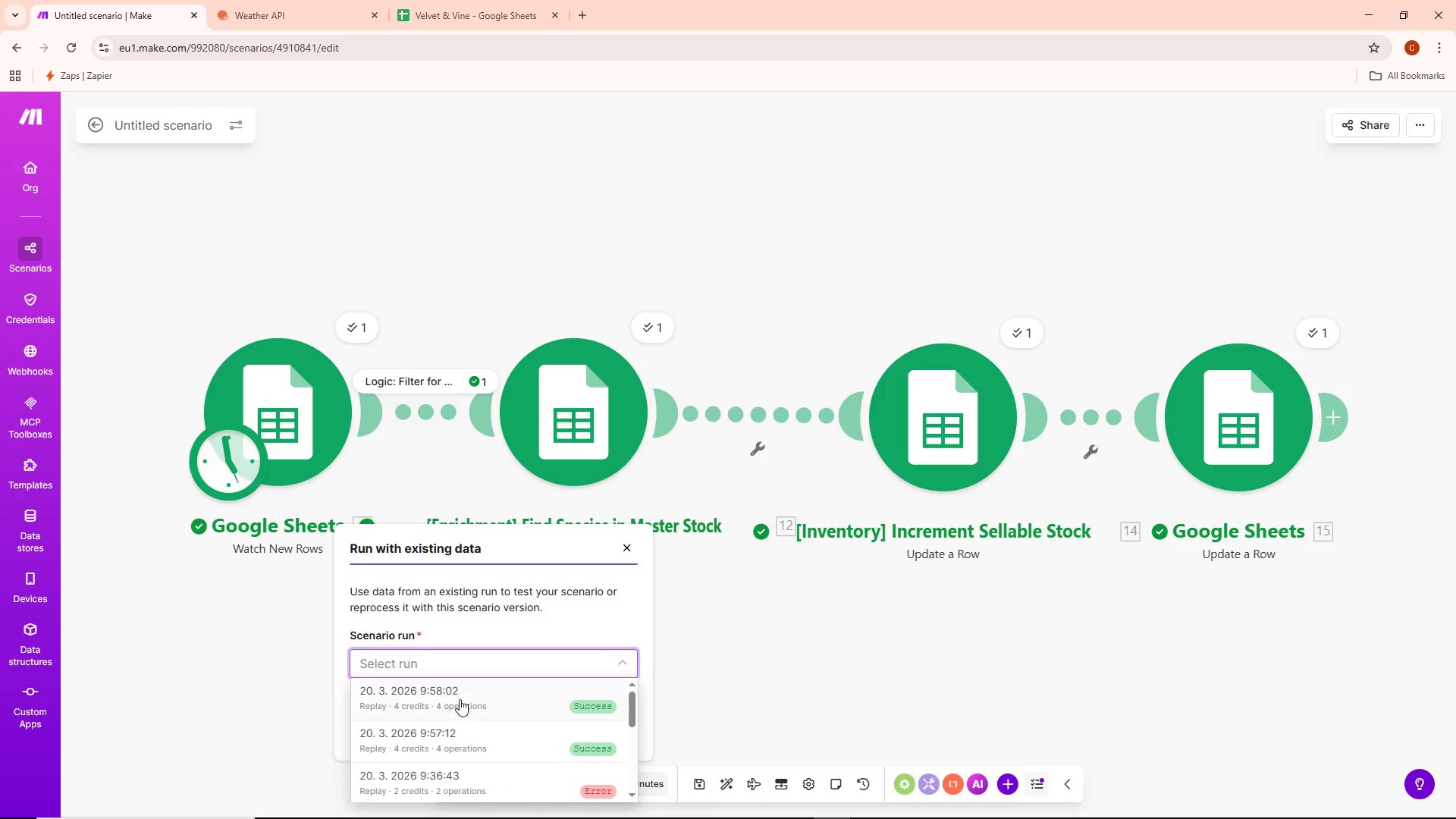 
double_click([456, 704])
 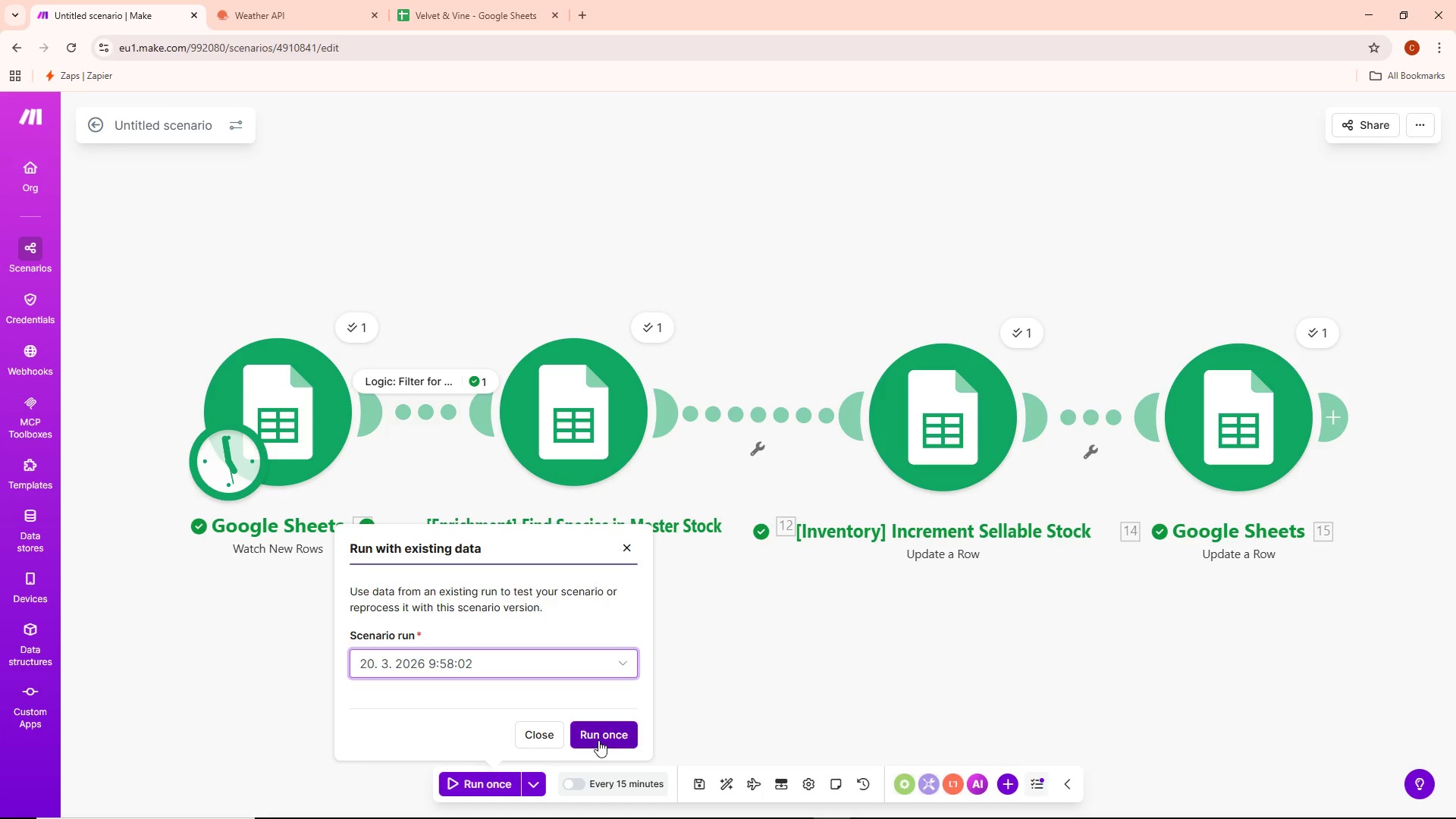 
left_click([598, 736])
 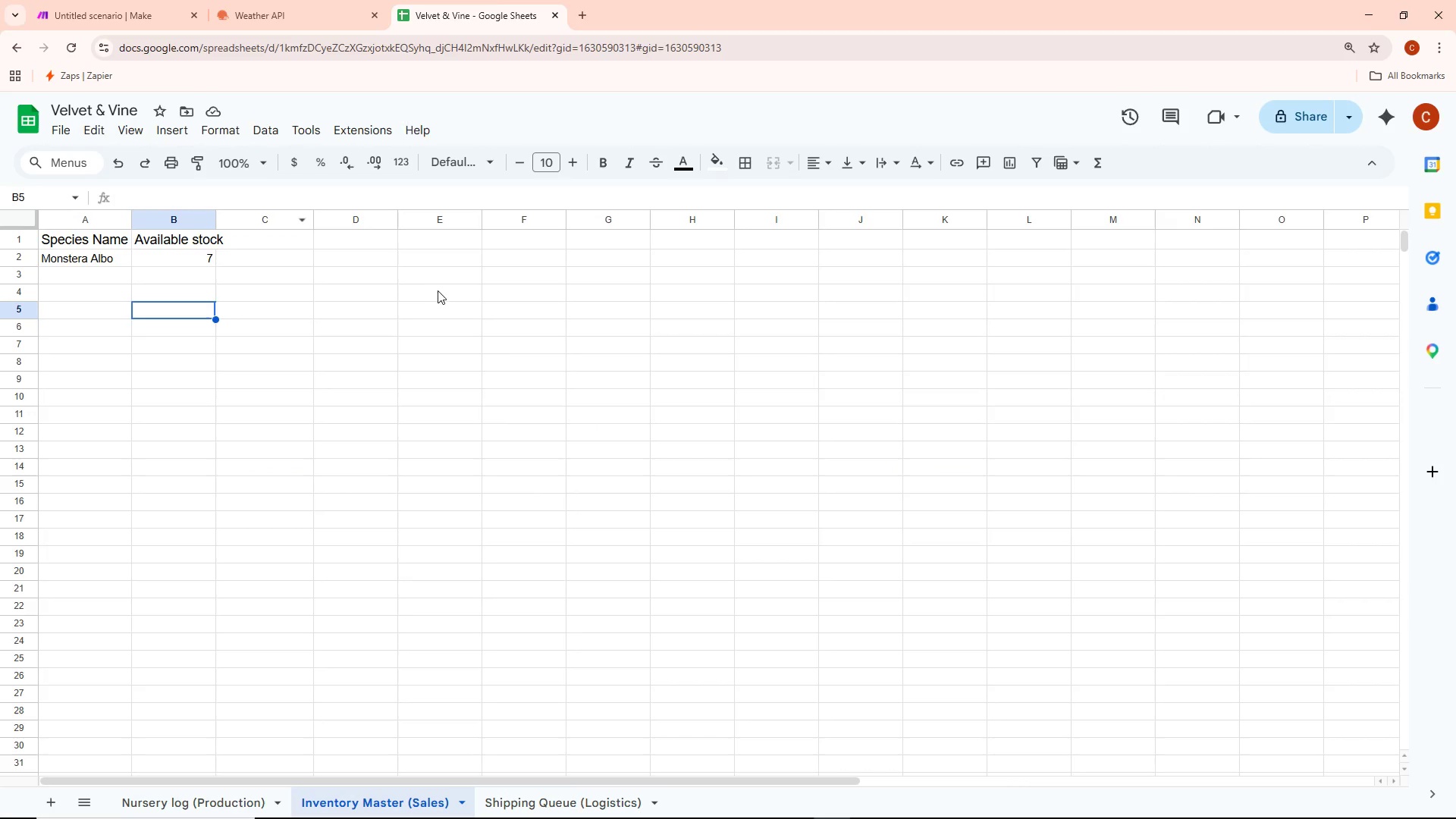 
wait(7.95)
 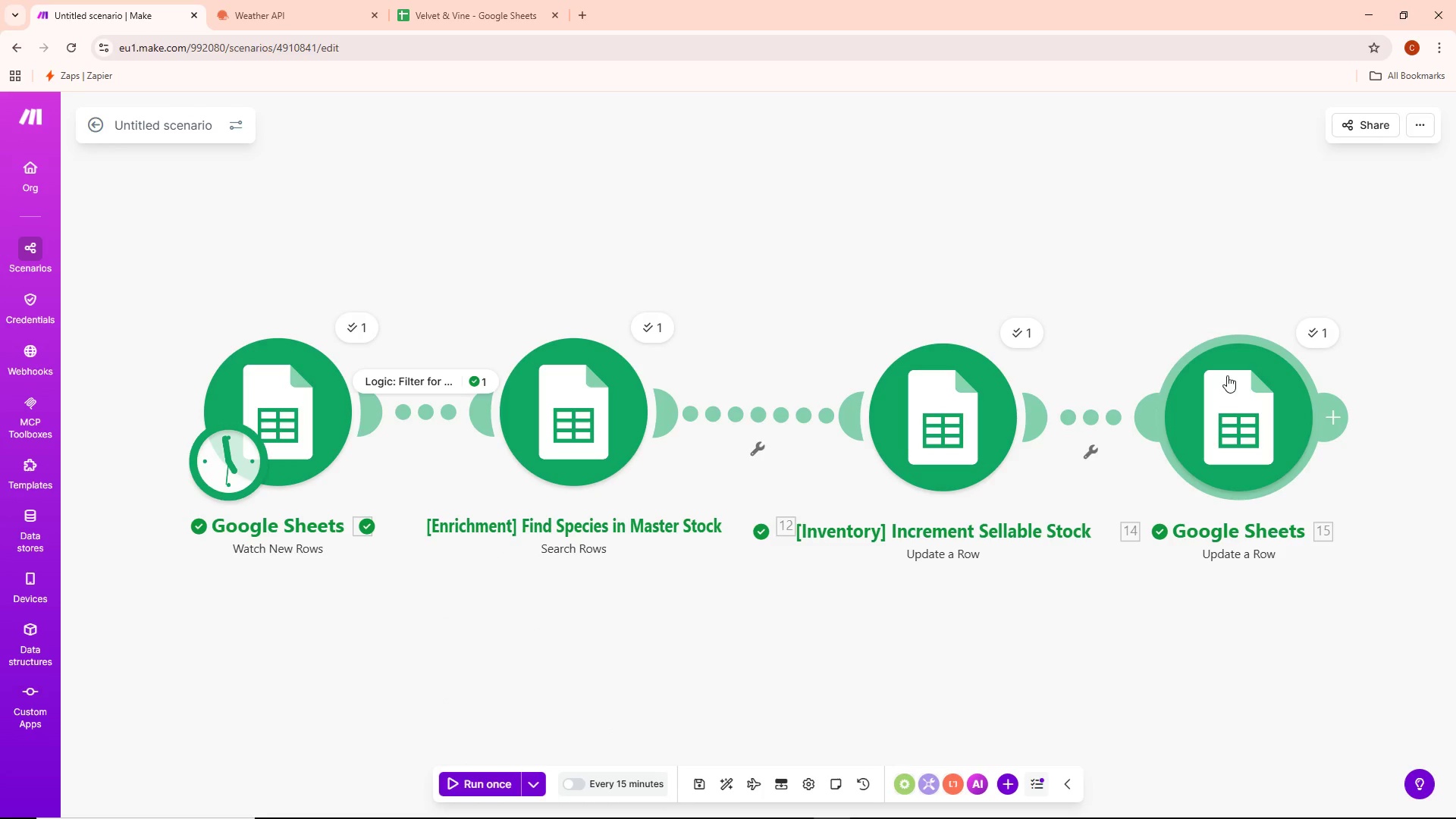 
left_click([199, 803])
 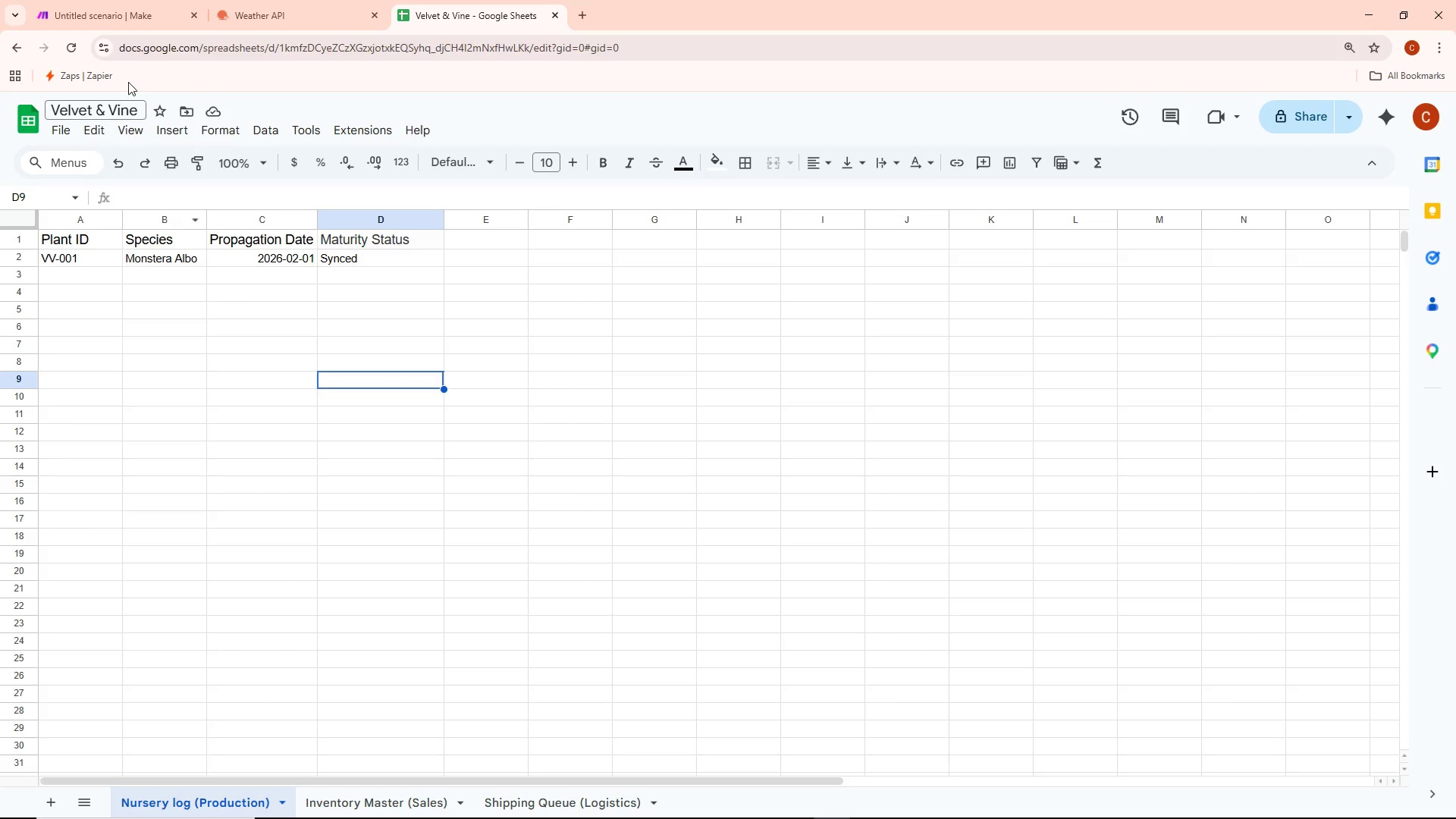 
left_click([111, 2])
 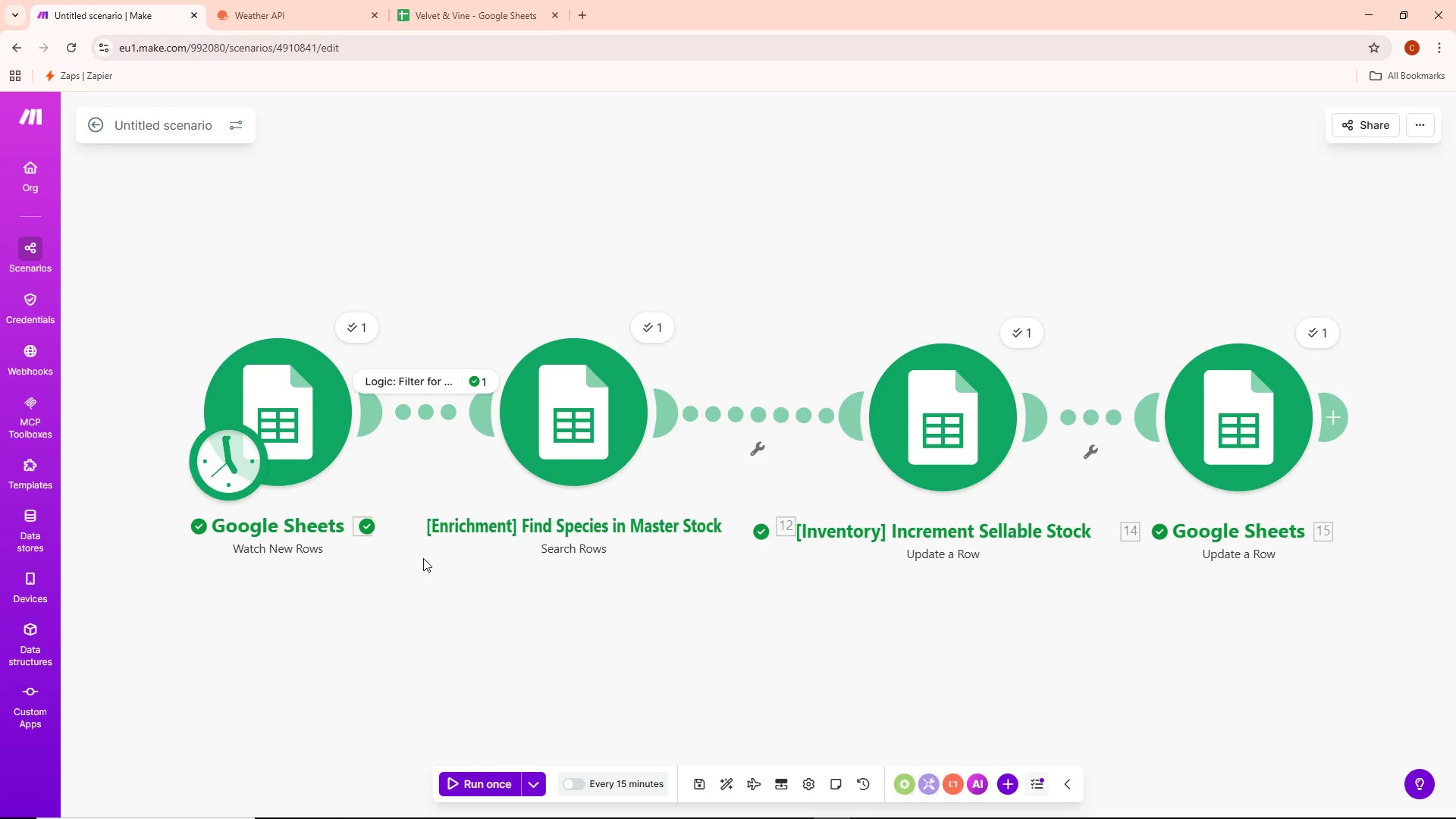 
left_click_drag(start_coordinate=[439, 613], to_coordinate=[507, 554])
 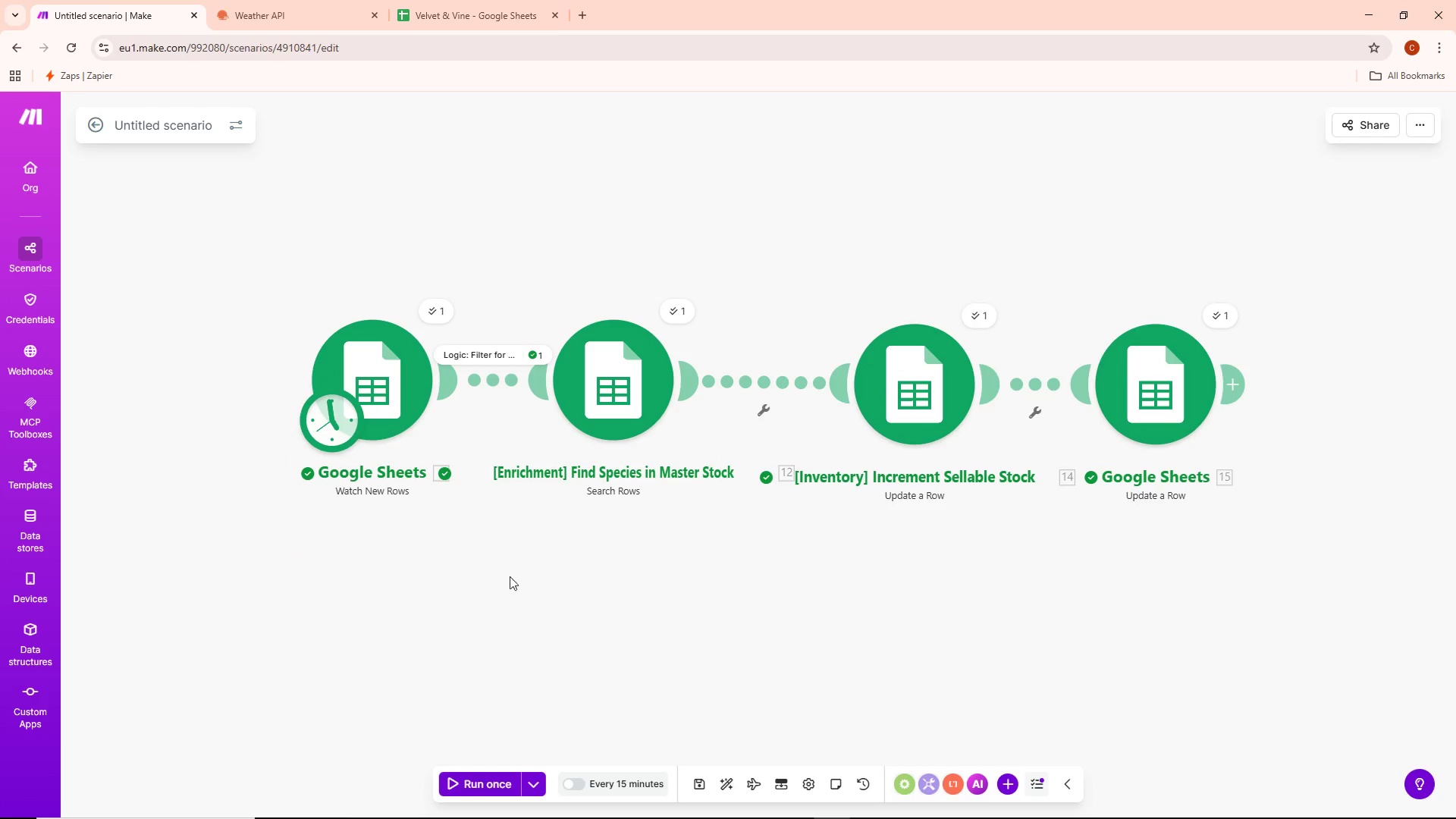 
scroll: coordinate [423, 559], scroll_direction: down, amount: 2.0
 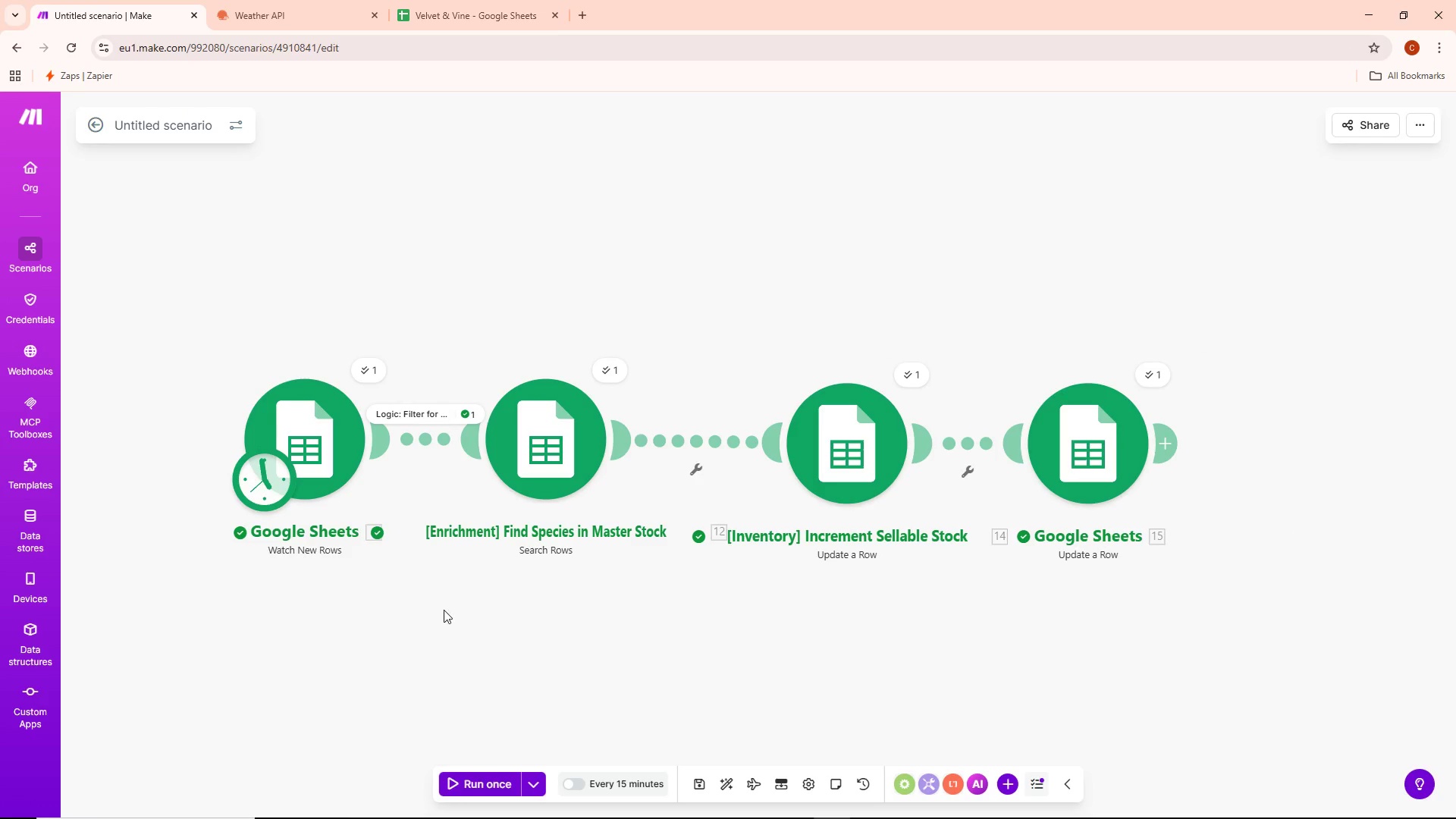 
left_click_drag(start_coordinate=[509, 583], to_coordinate=[482, 562])
 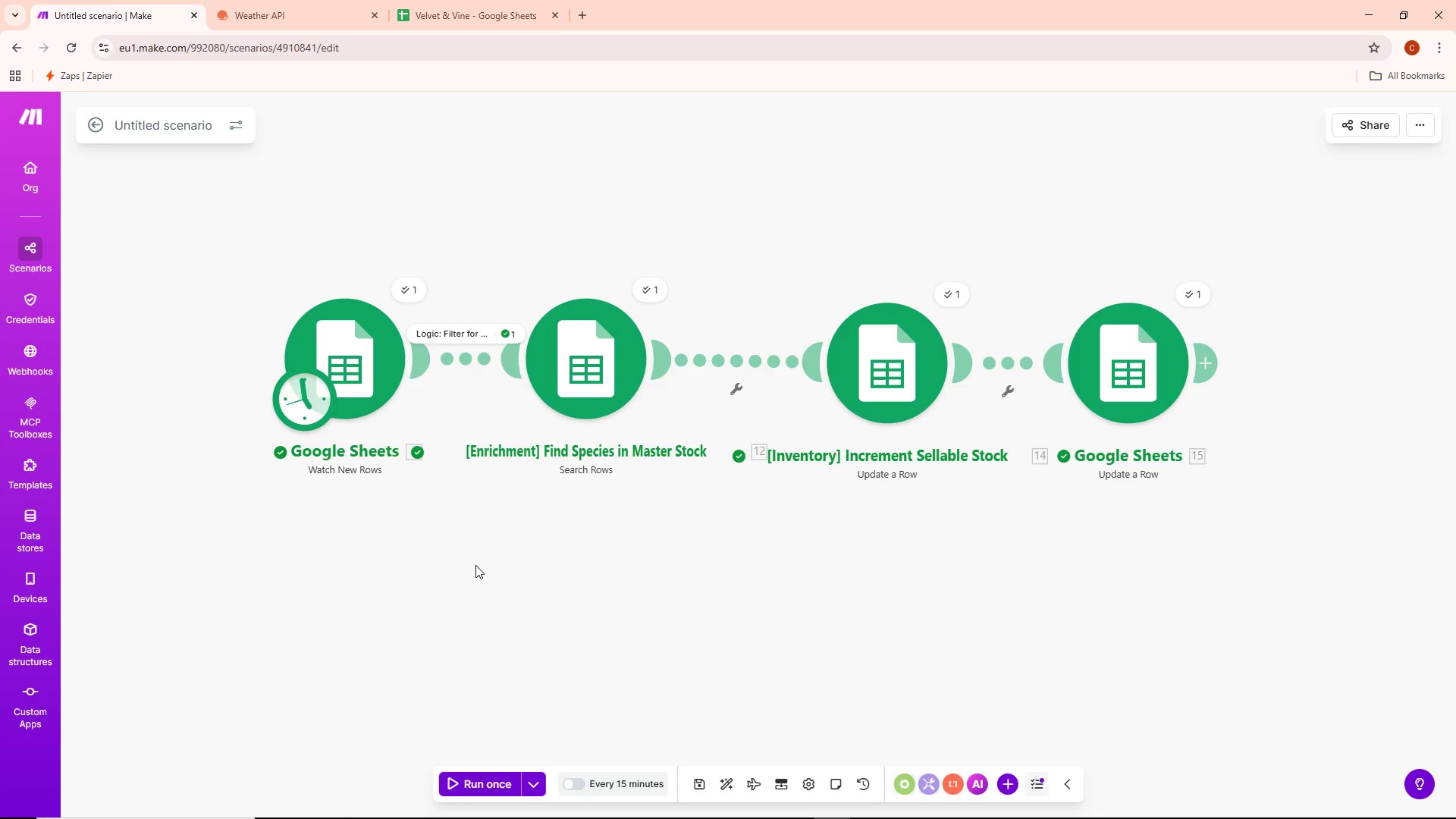 
right_click([1131, 386])
 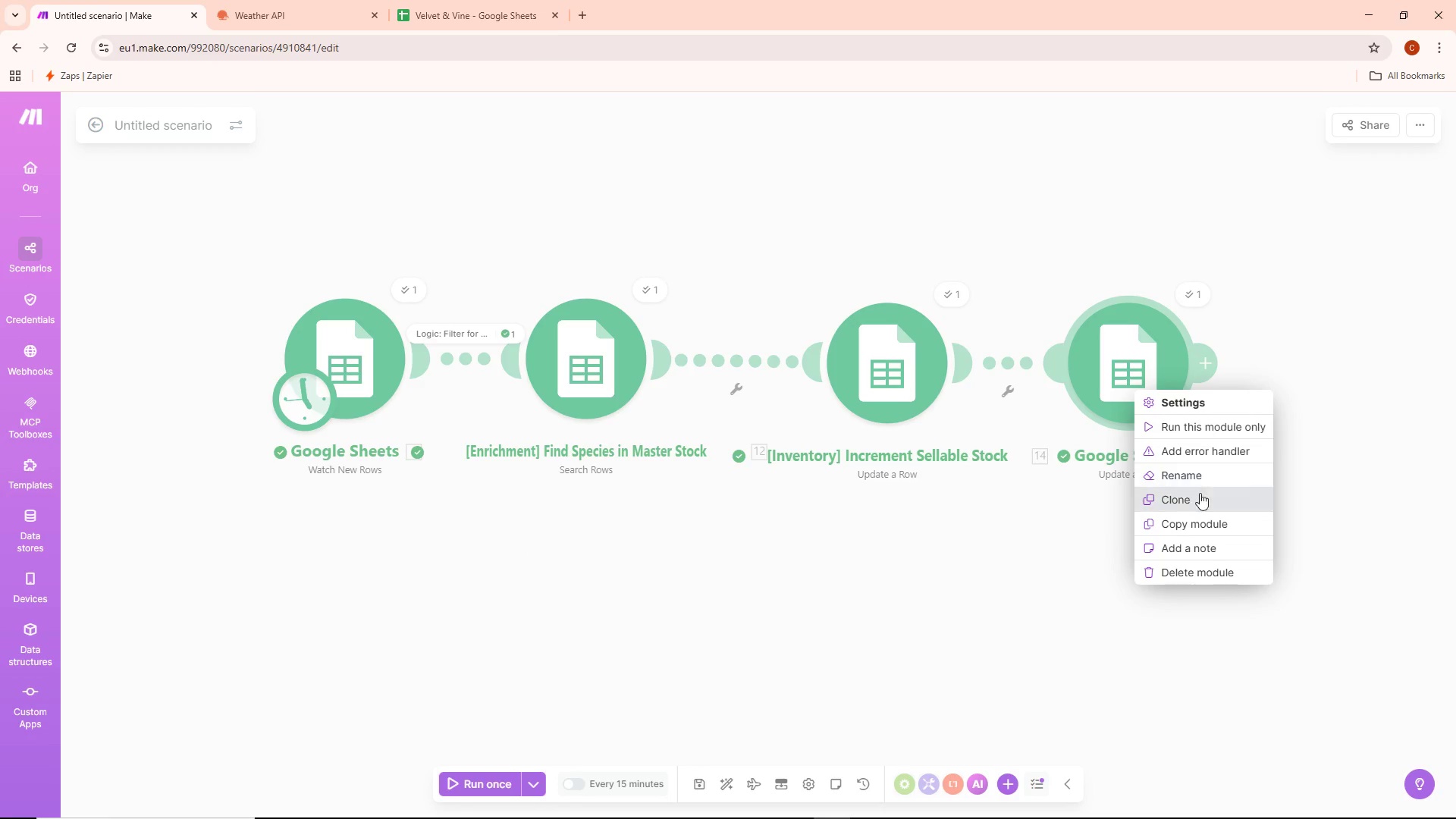 
left_click([1198, 480])
 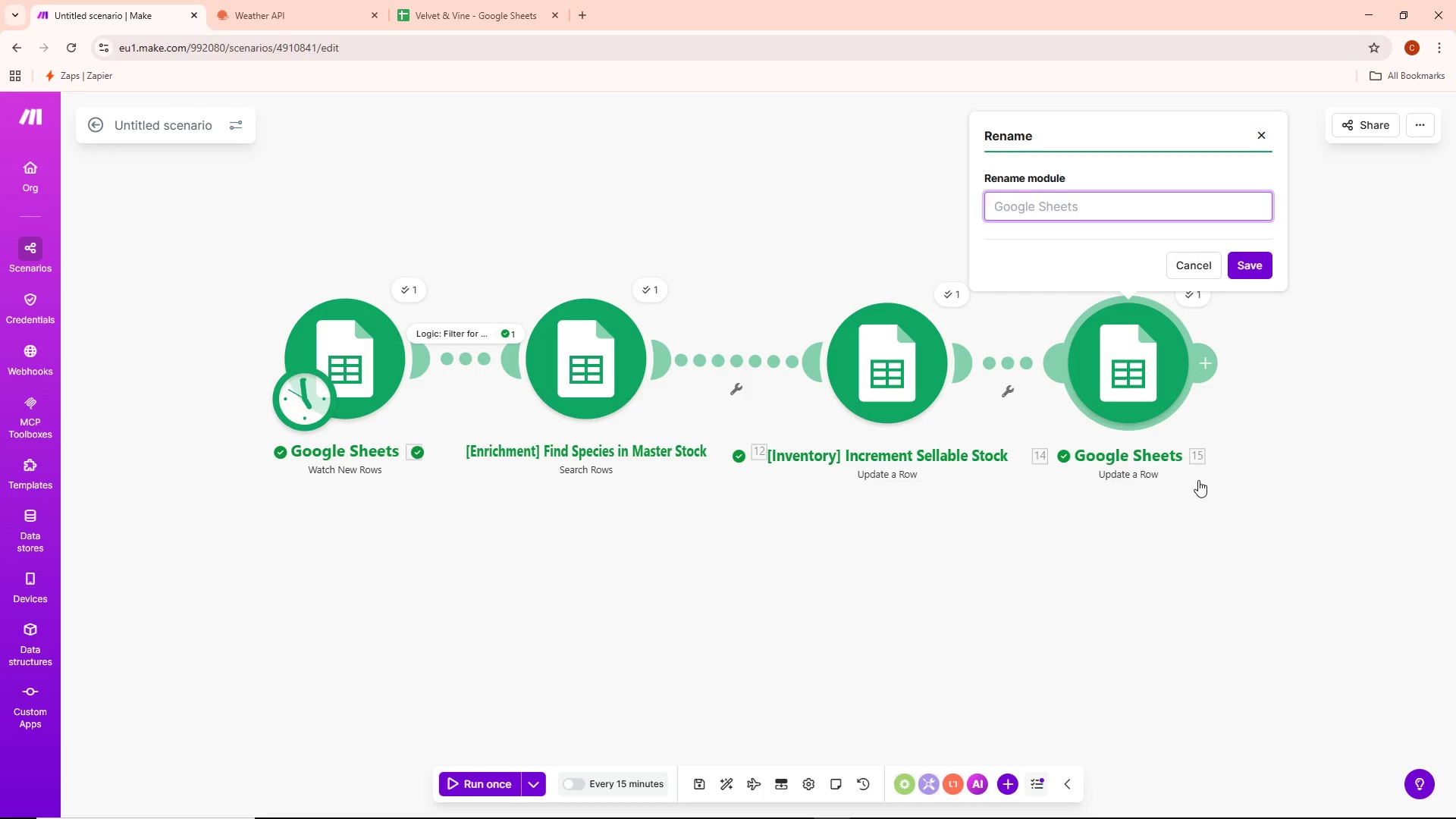 
wait(7.97)
 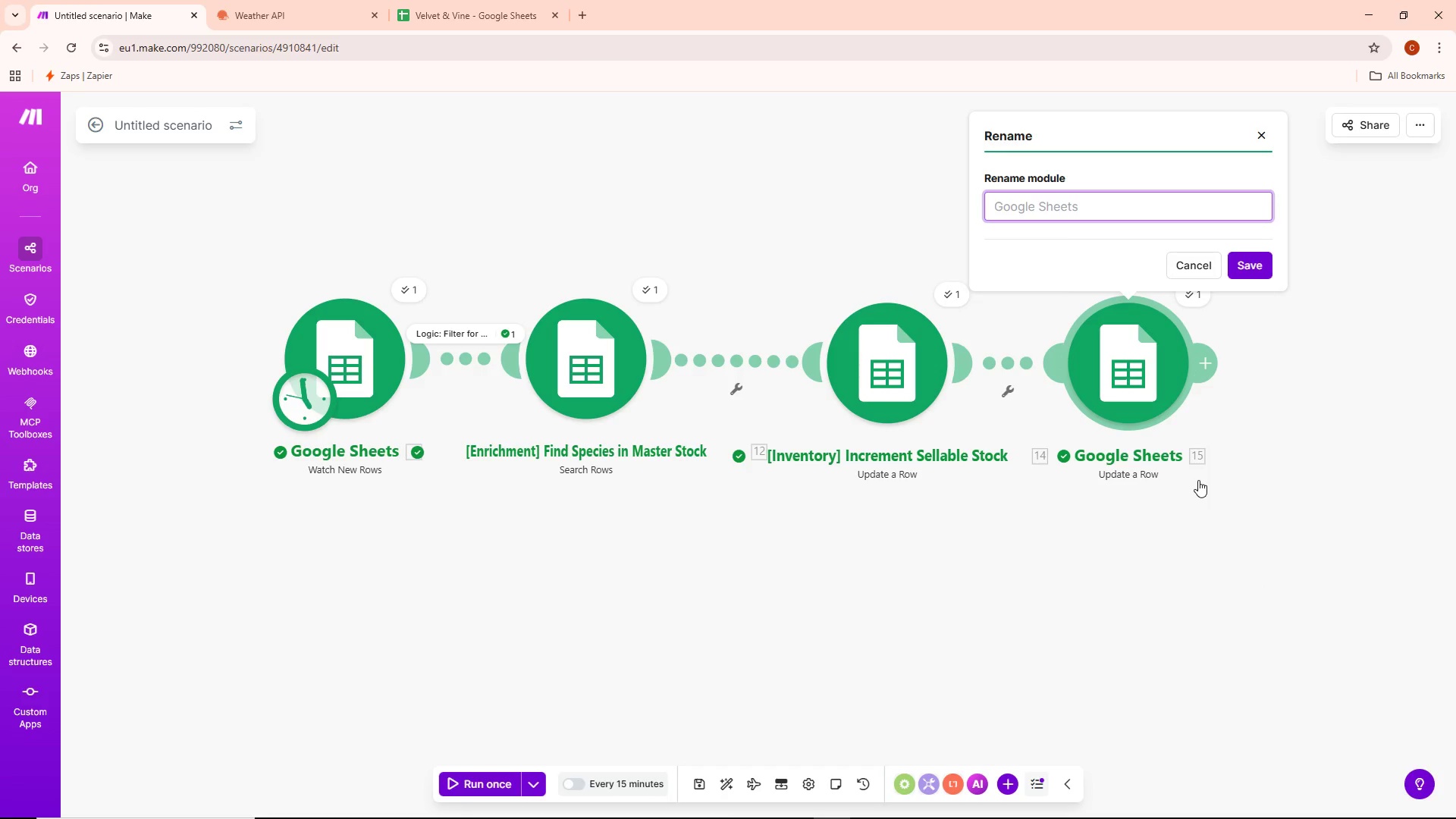 
hold_key(key=ShiftLeft, duration=1.3)
 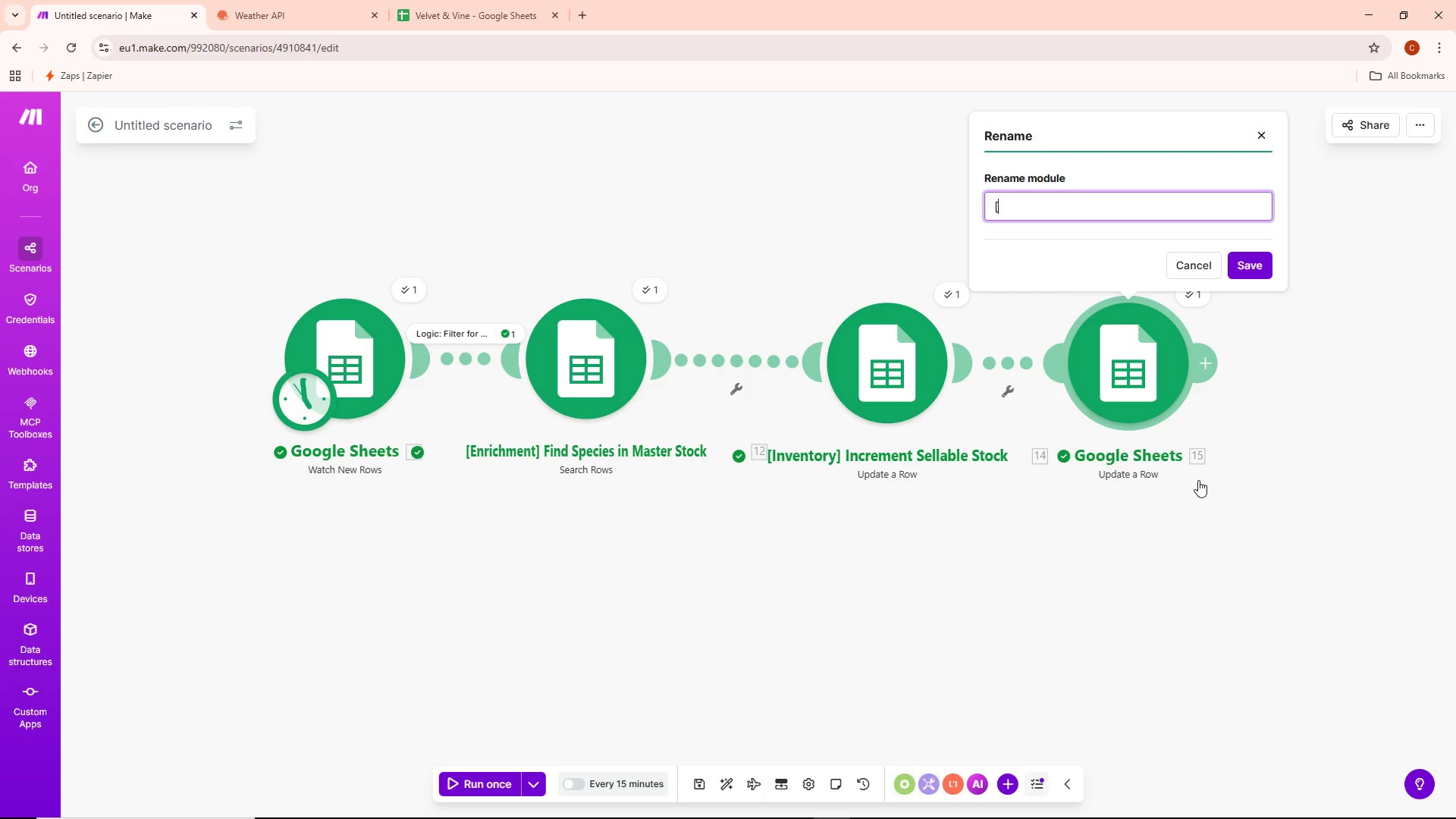 
type([Logistics] Mark Nurser)
 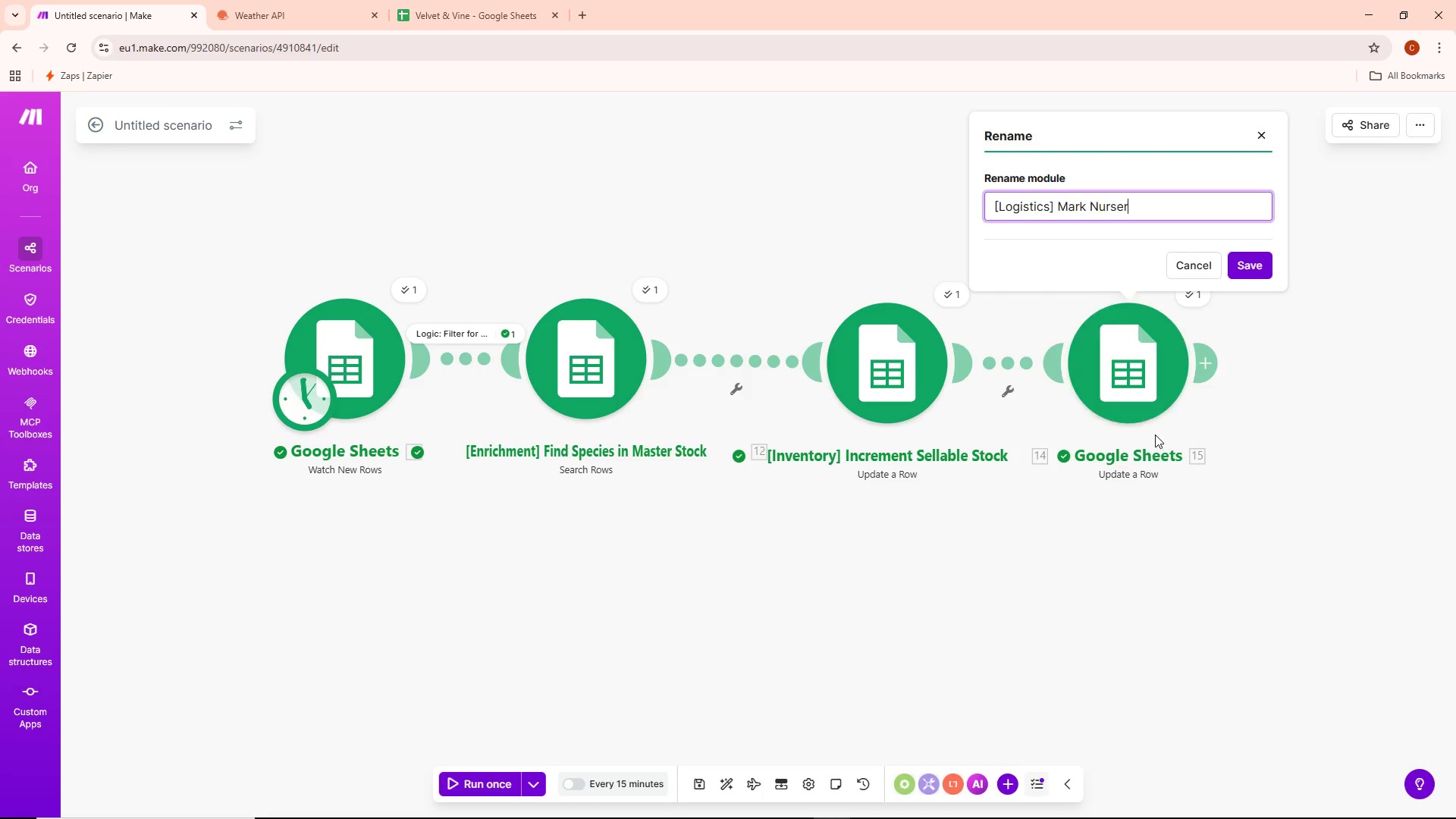 
type(y Record)
 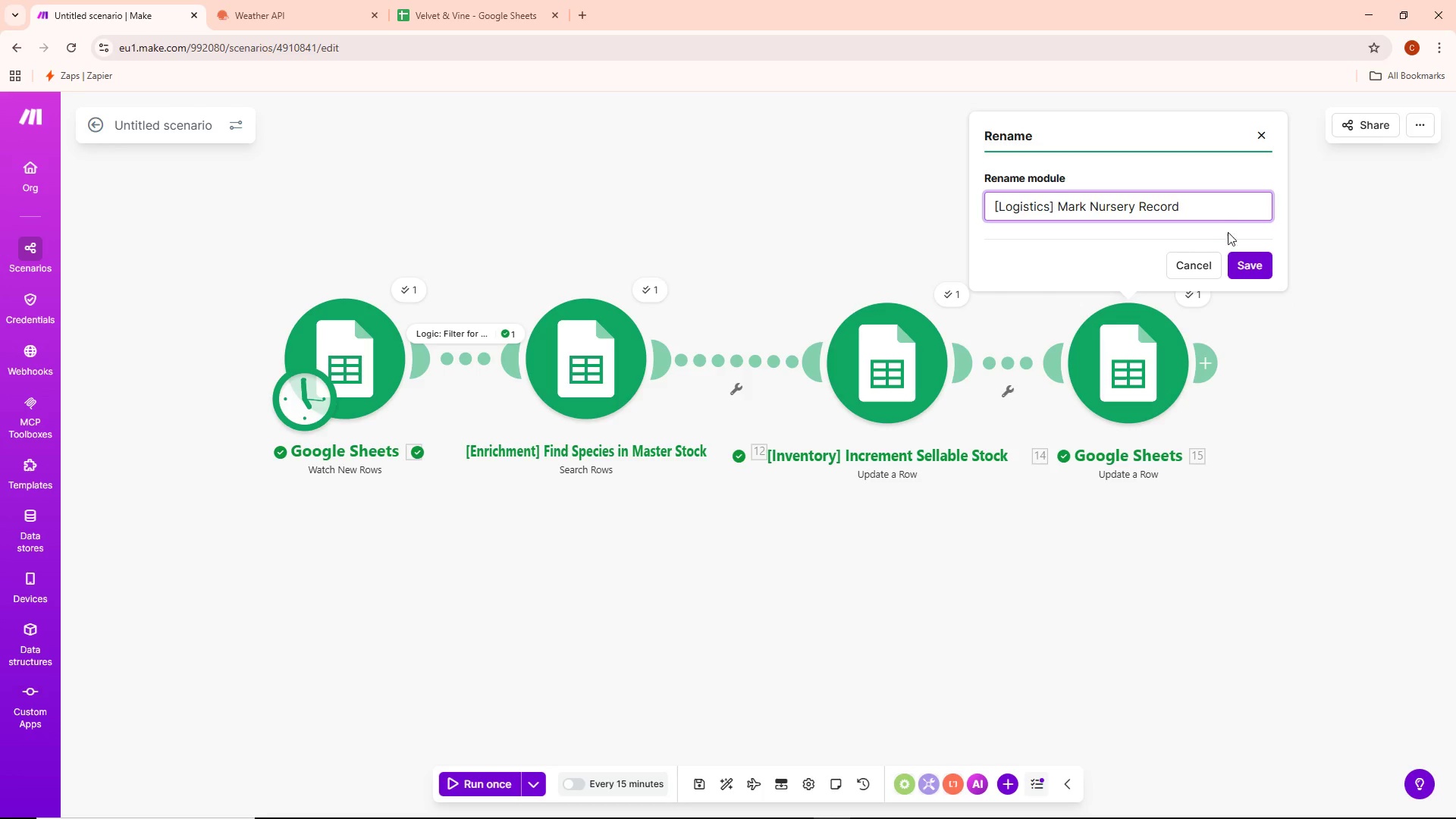 
wait(11.05)
 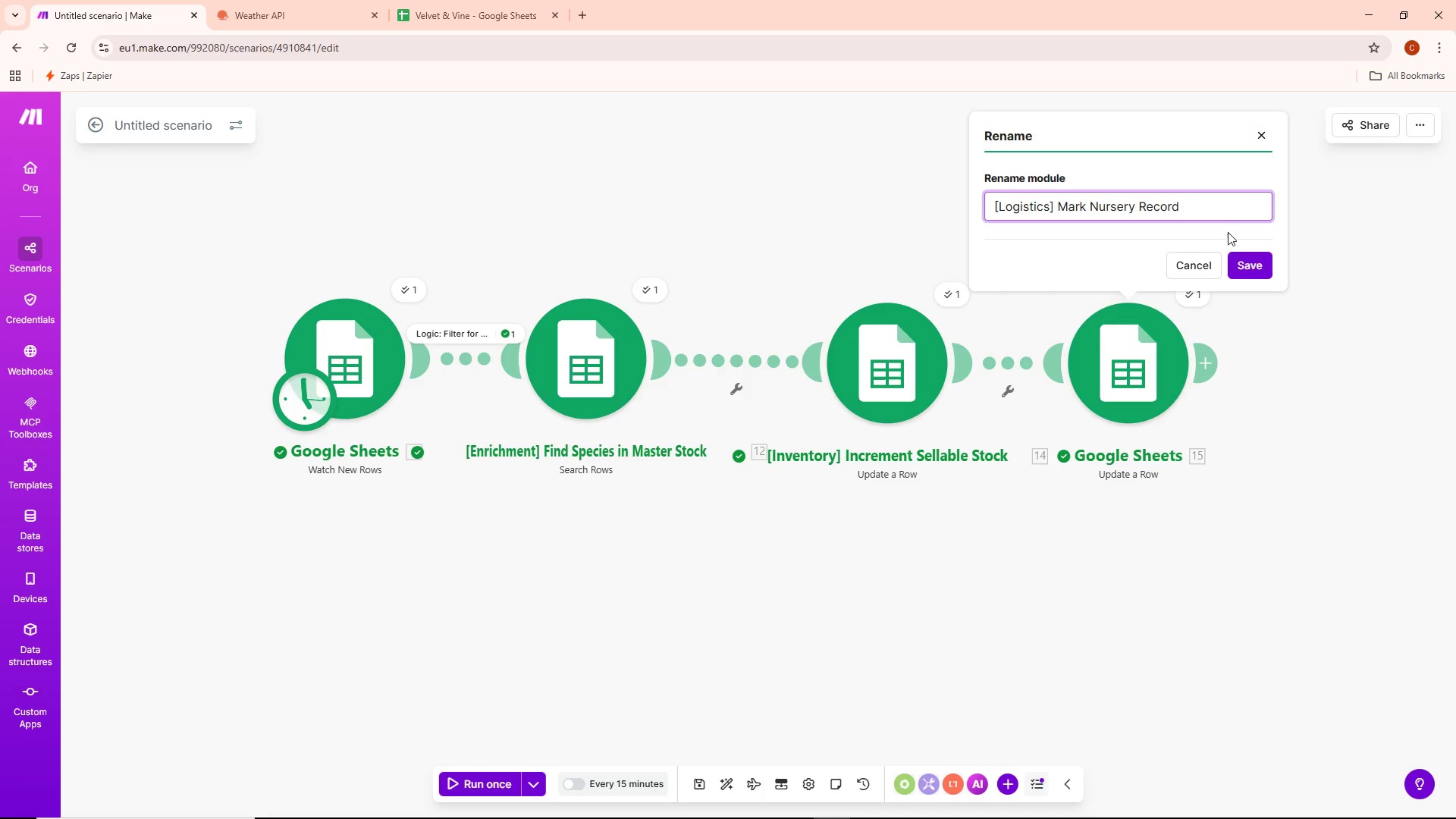 
type( as Syced)
key(Backspace)
key(Backspace)
key(Backspace)
type(nced)
 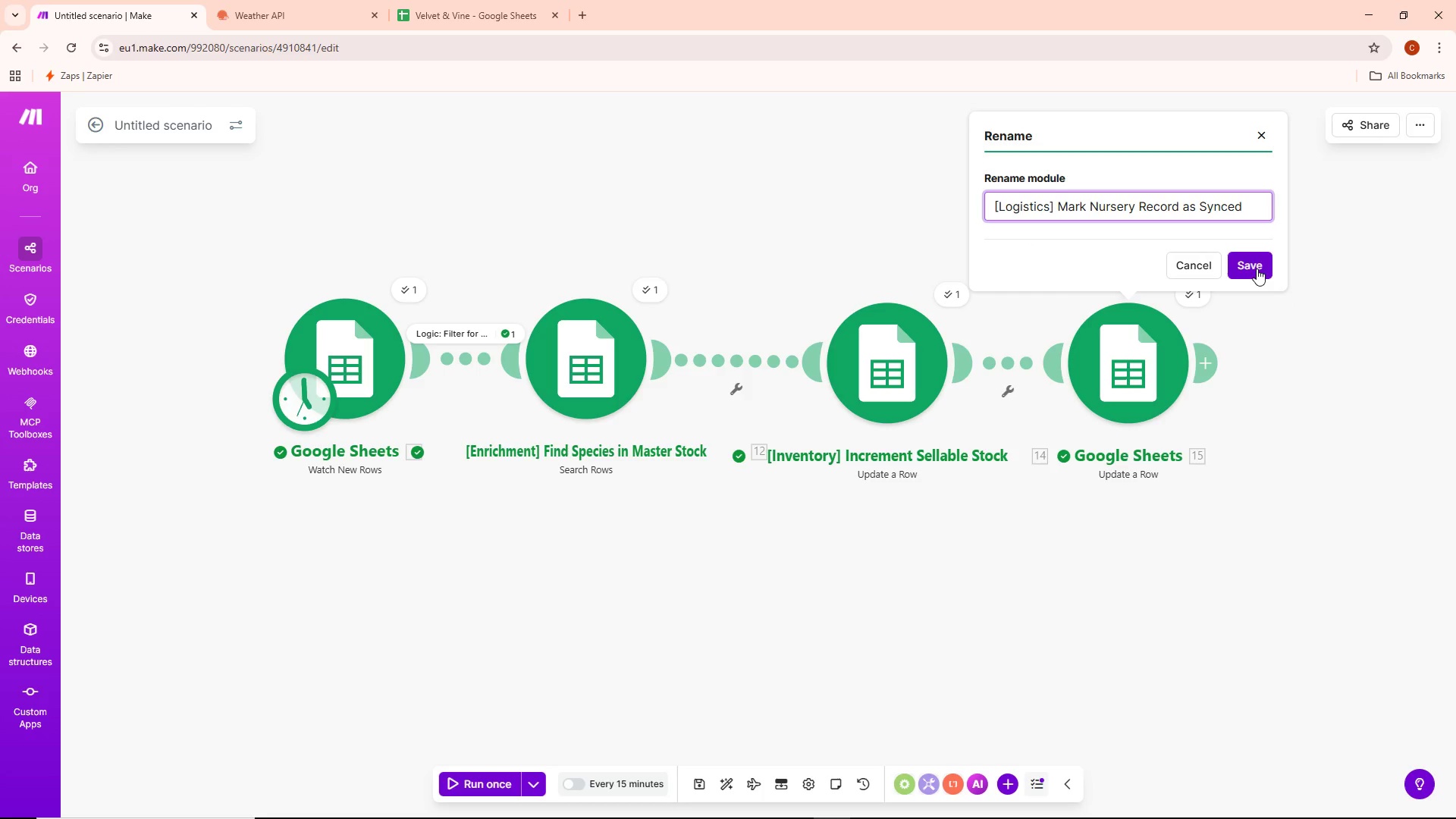 
left_click([1257, 269])
 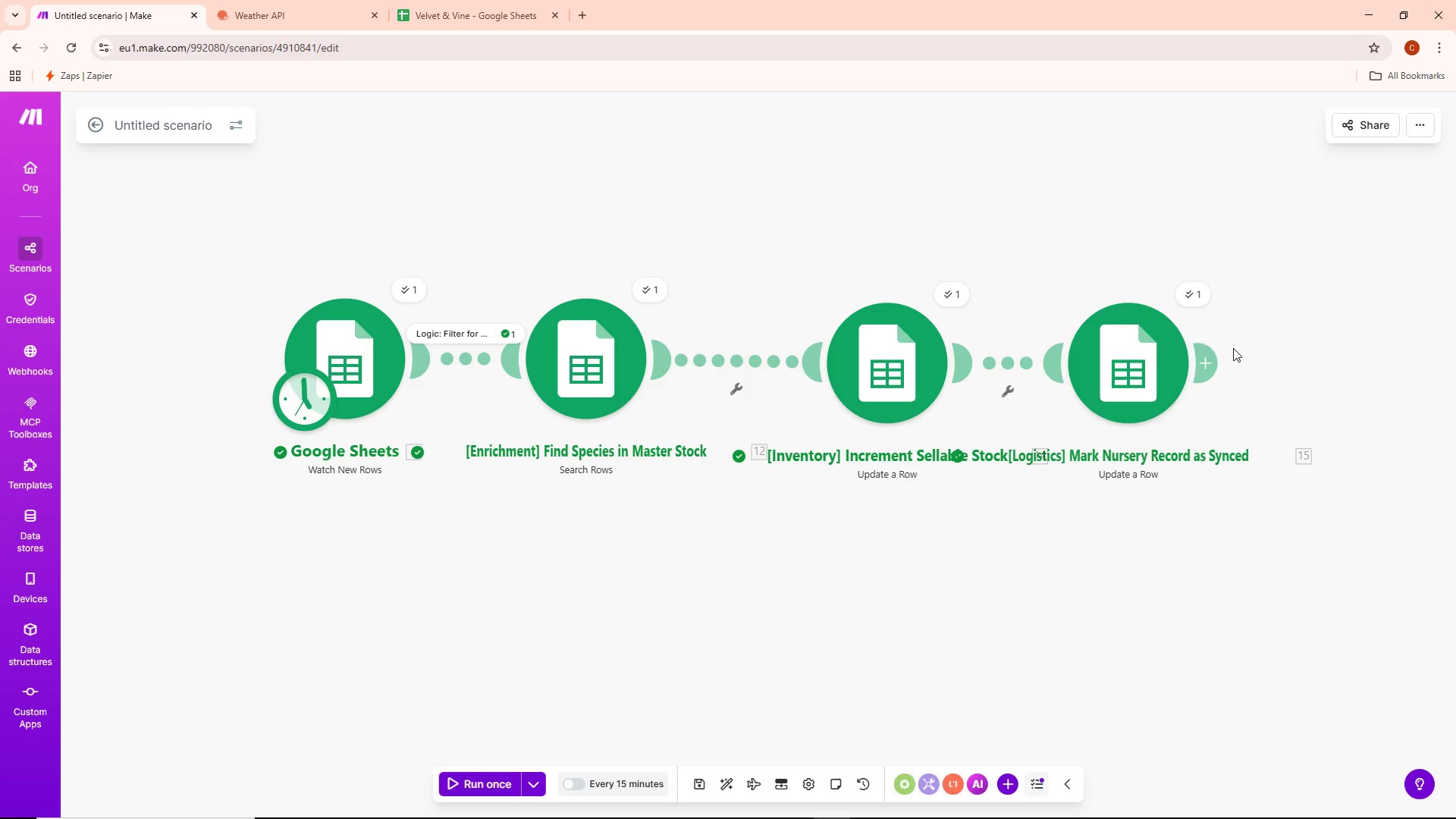 
left_click_drag(start_coordinate=[1128, 365], to_coordinate=[1235, 361])
 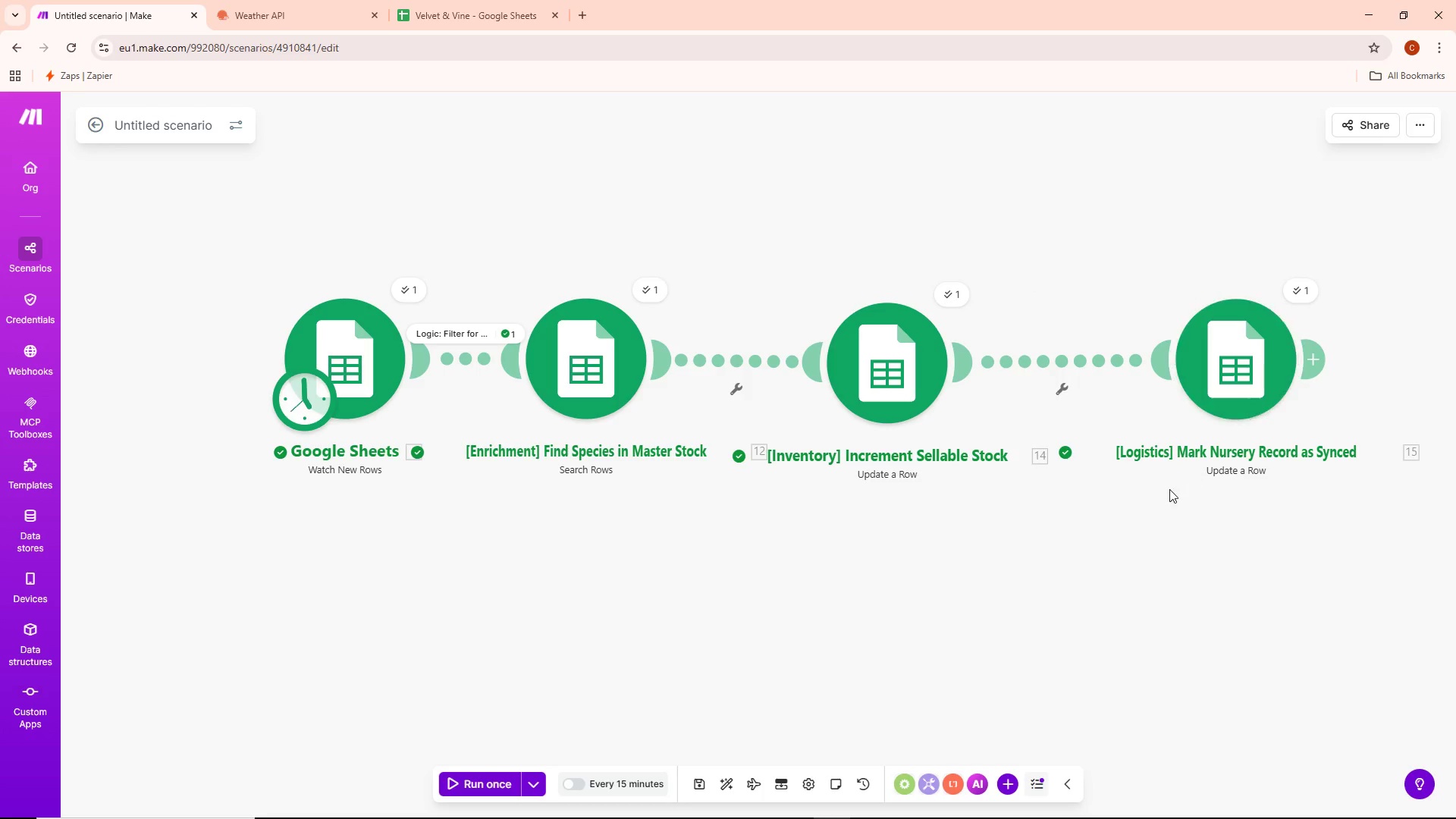 
left_click_drag(start_coordinate=[1106, 524], to_coordinate=[841, 489])
 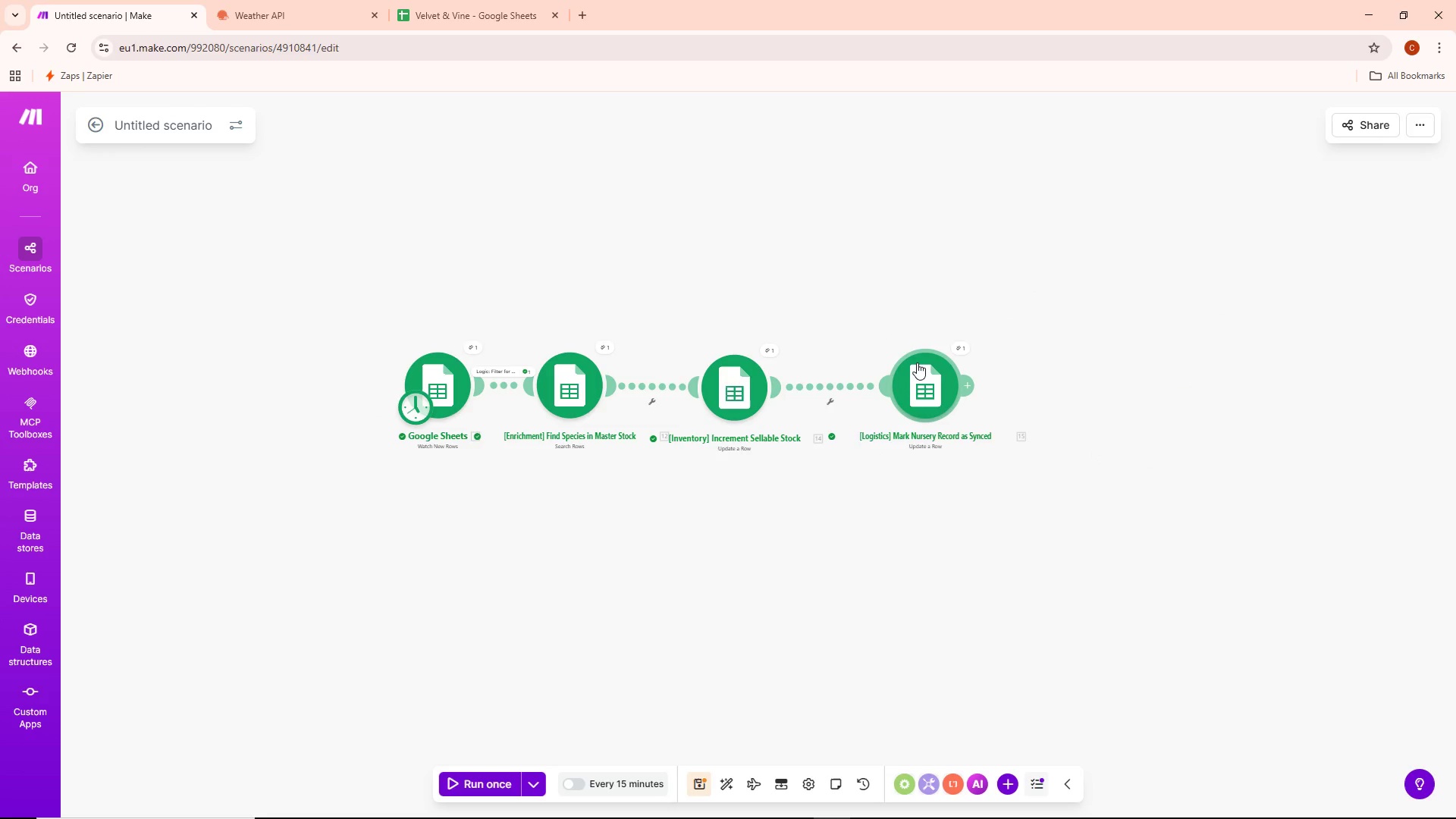 
scroll: coordinate [1119, 499], scroll_direction: down, amount: 4.0
 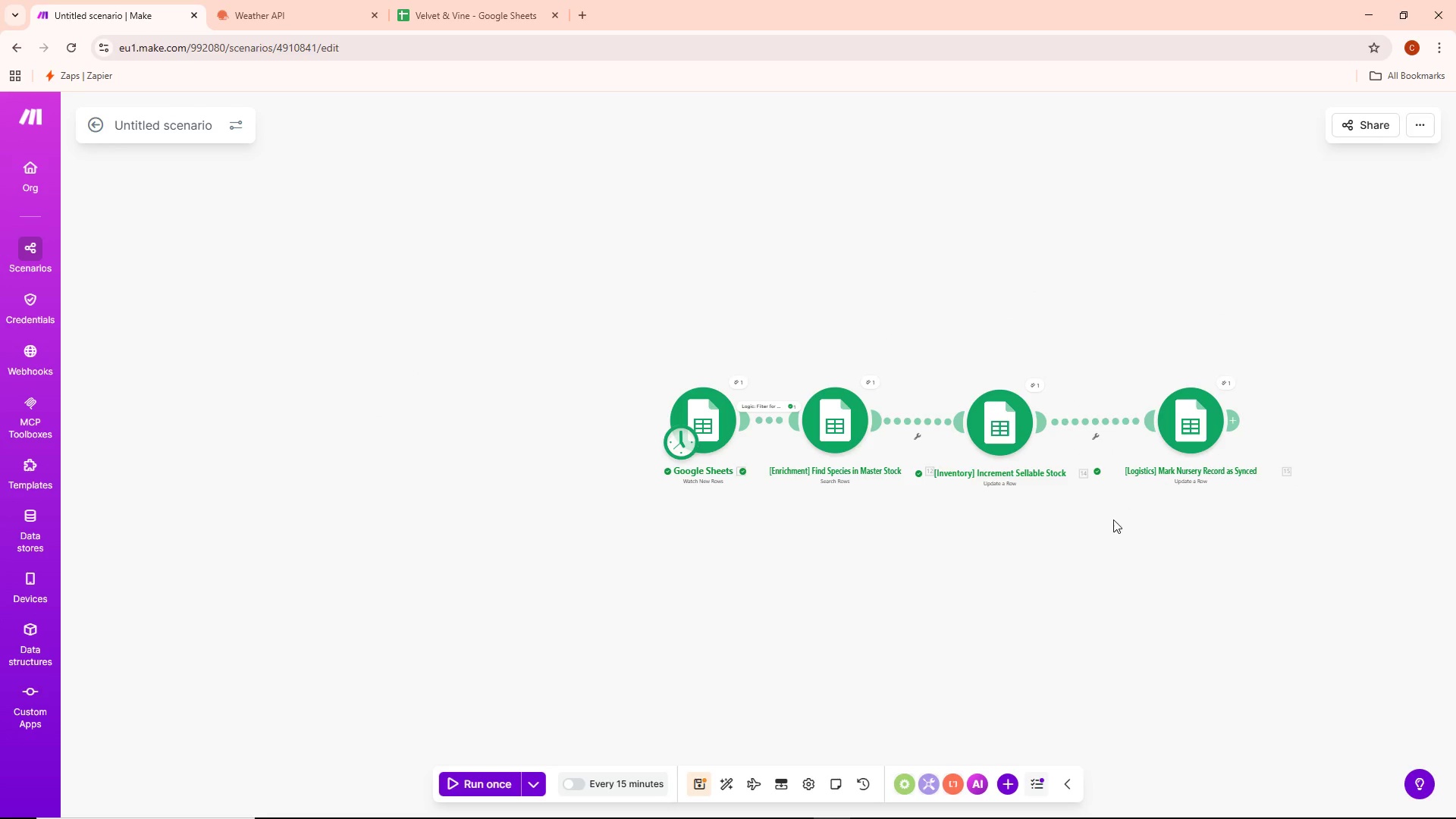 
left_click_drag(start_coordinate=[917, 362], to_coordinate=[923, 362])
 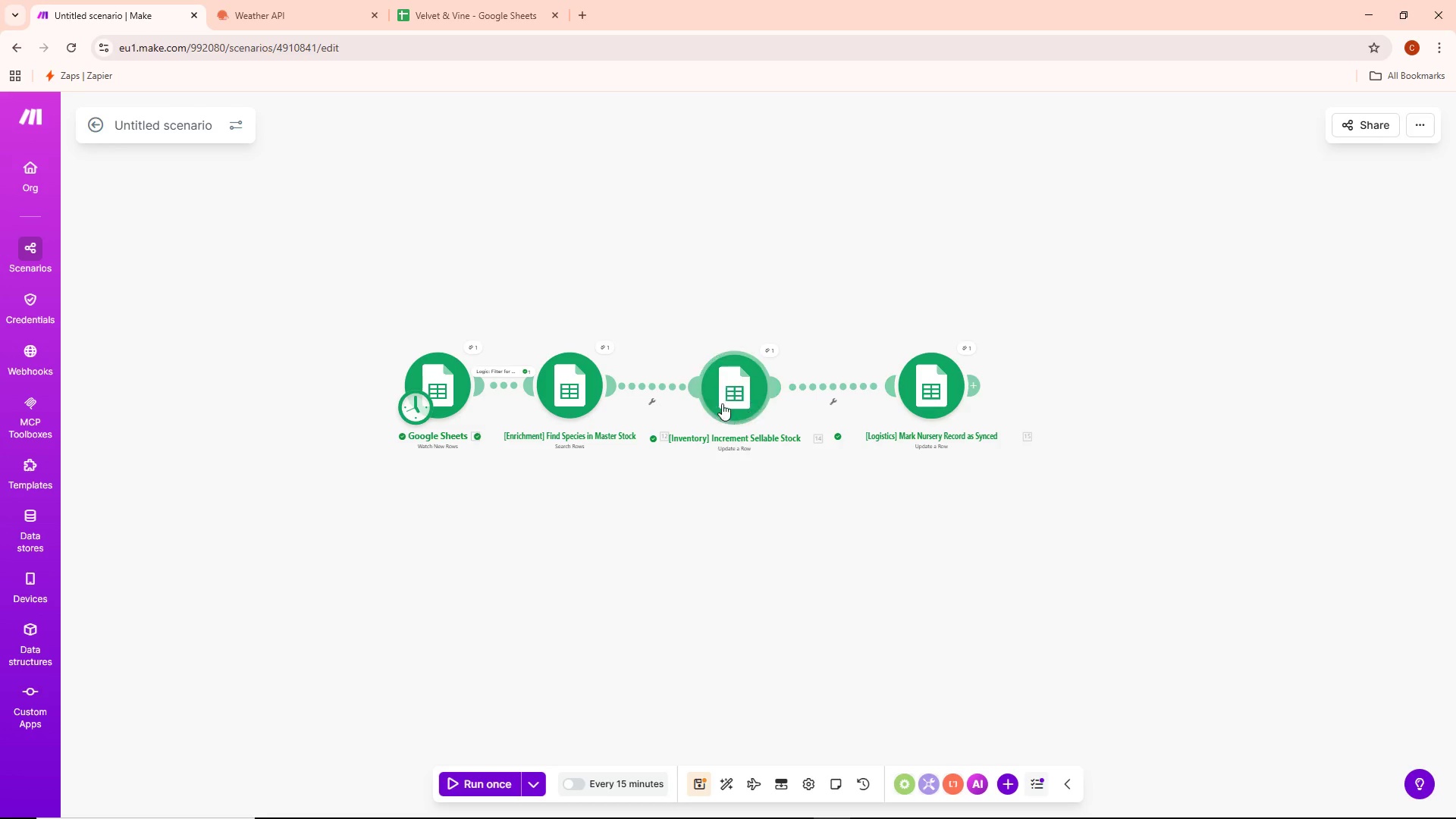 
left_click_drag(start_coordinate=[716, 403], to_coordinate=[716, 385])
 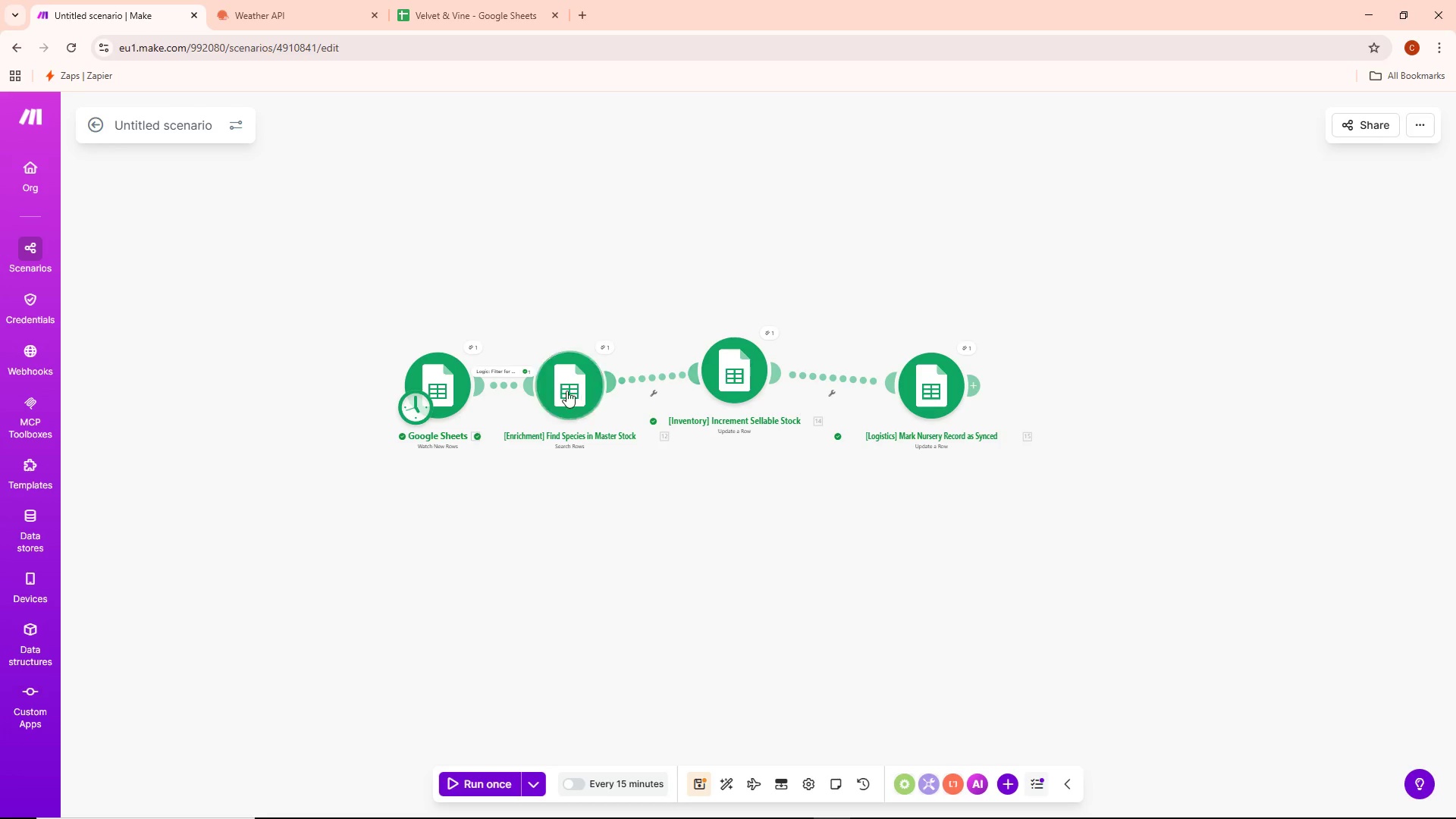 
left_click_drag(start_coordinate=[565, 391], to_coordinate=[576, 392])
 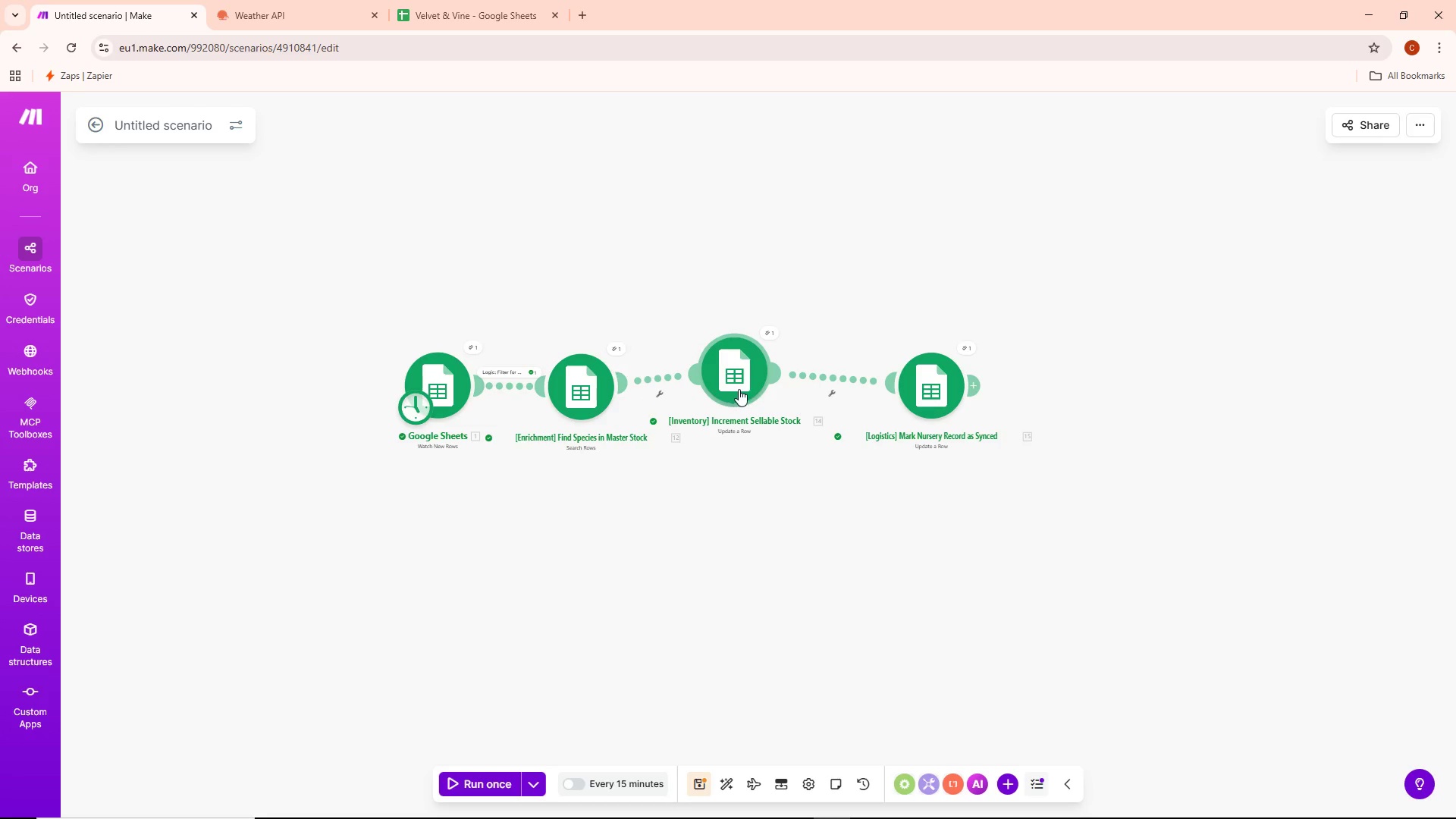 
left_click_drag(start_coordinate=[748, 366], to_coordinate=[751, 382])
 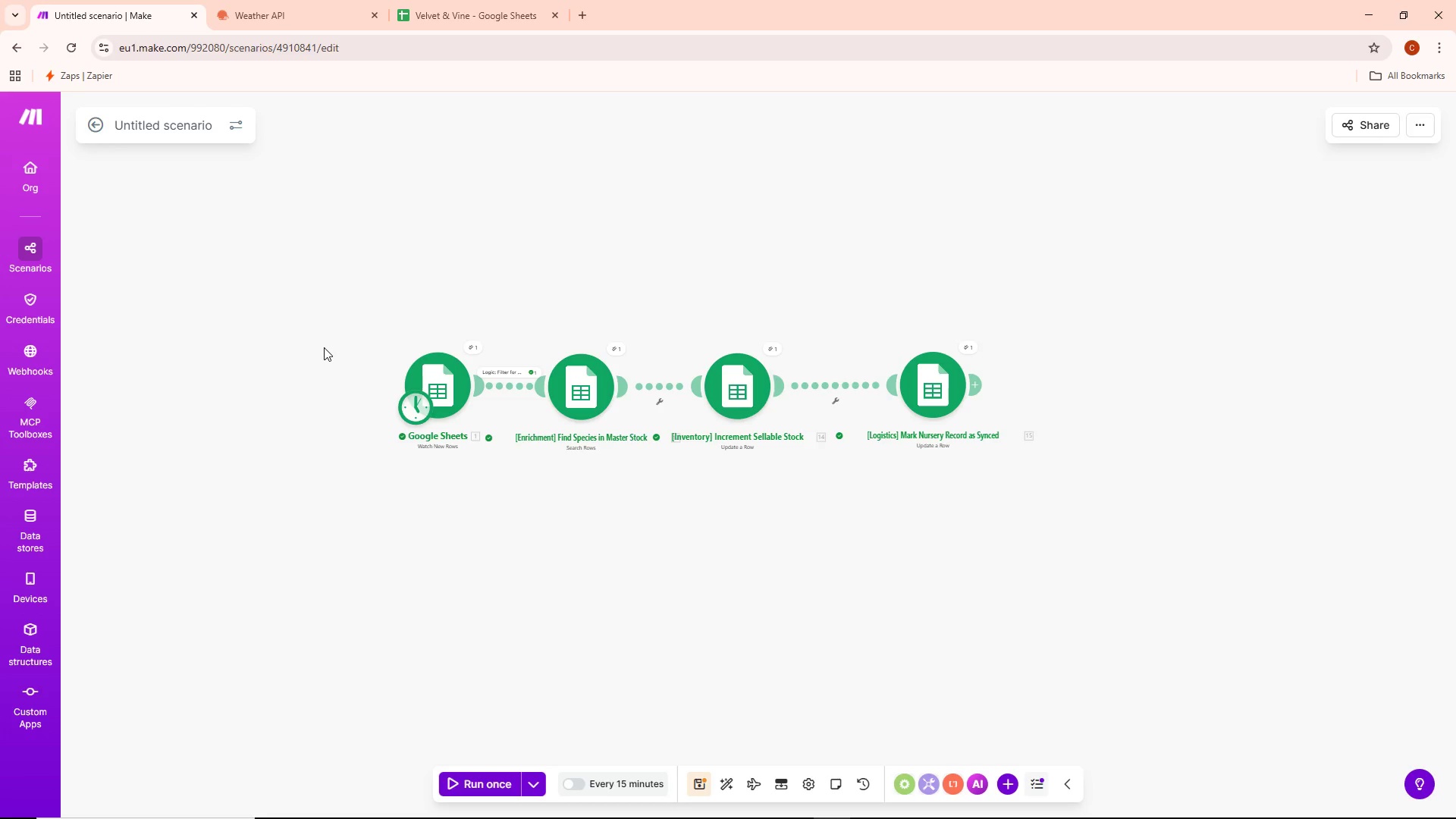 
wait(20.72)
 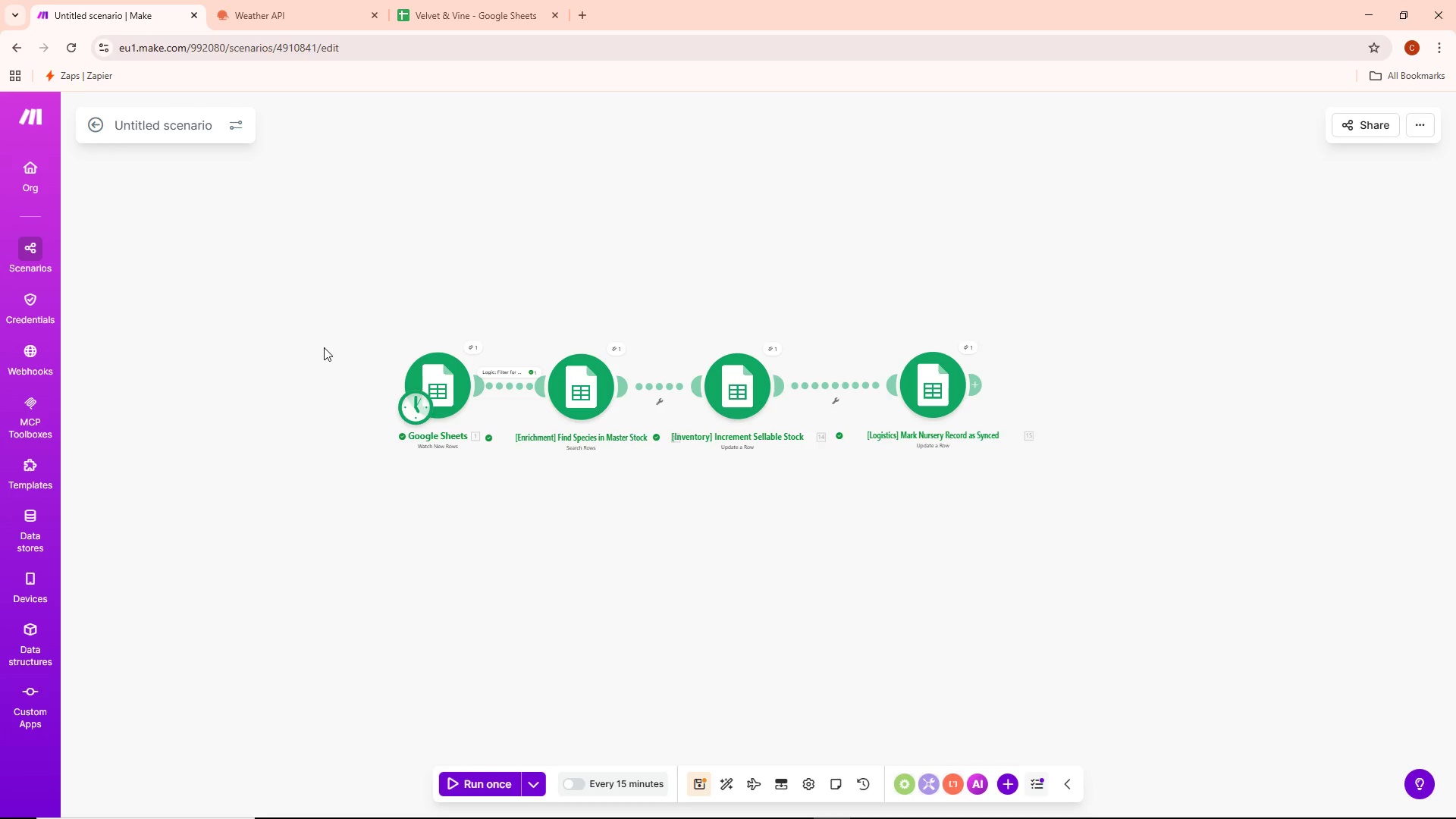 
double_click([187, 132])
 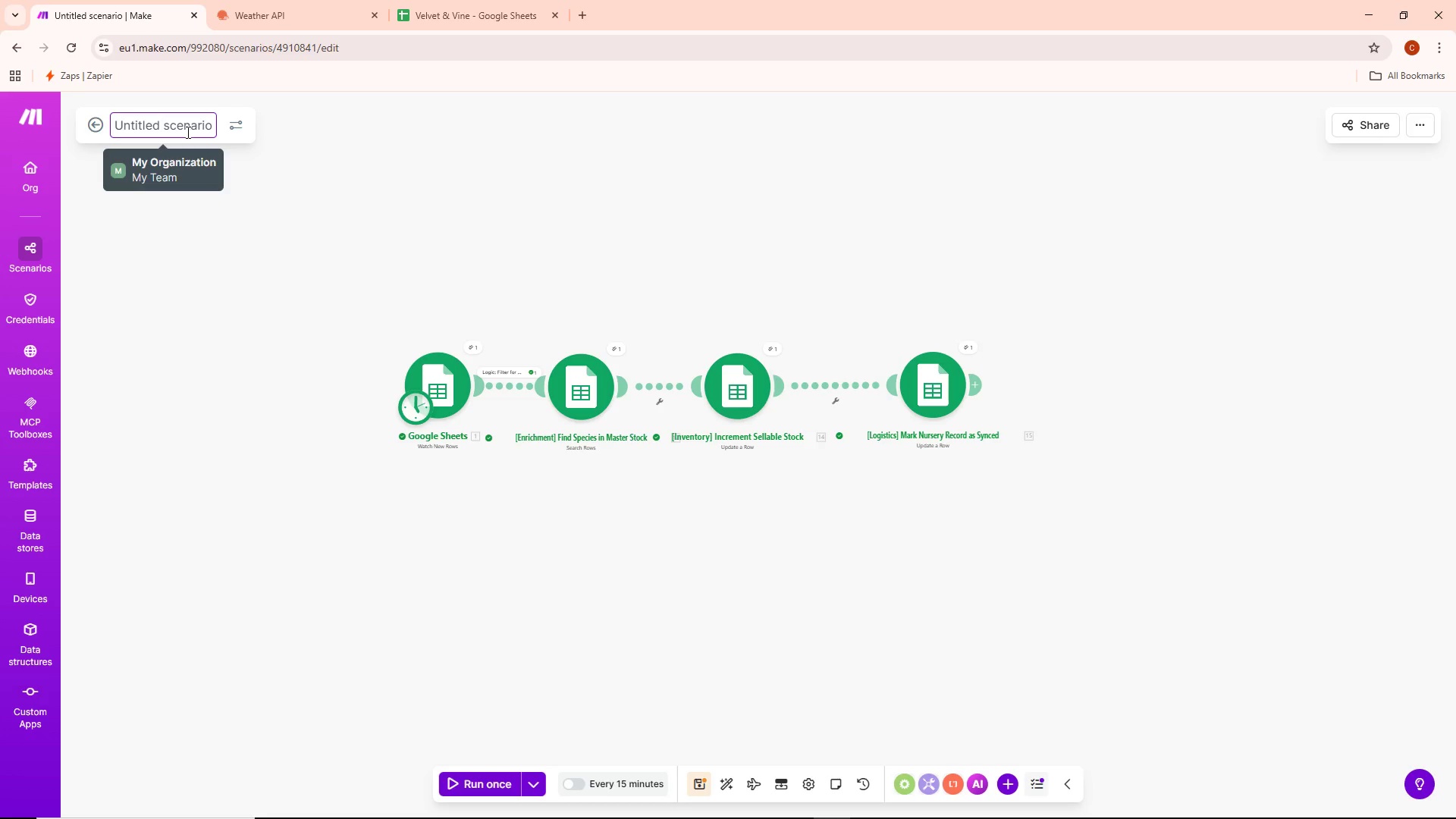 
key(Control+ControlLeft)
 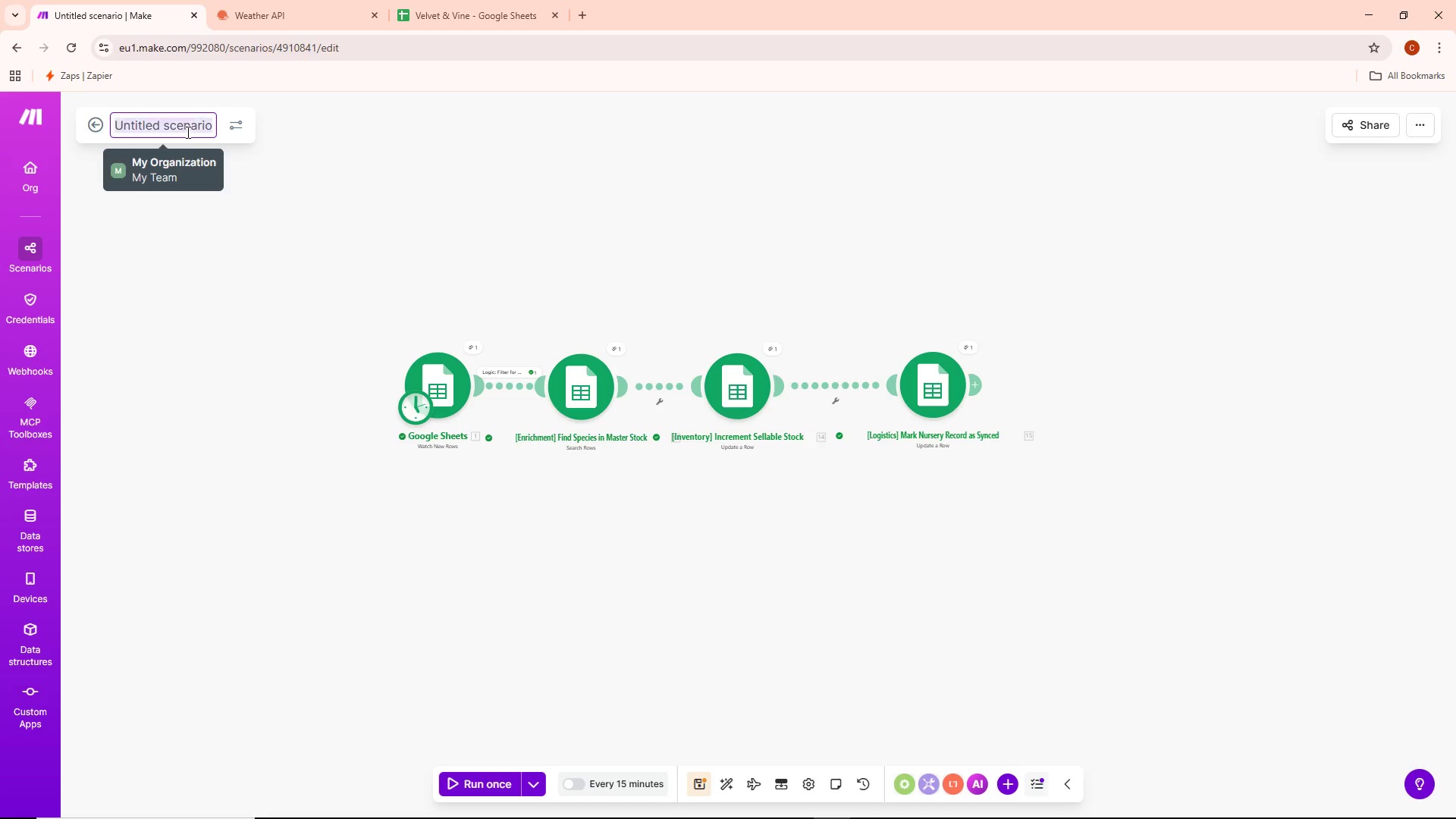 
key(Control+A)
 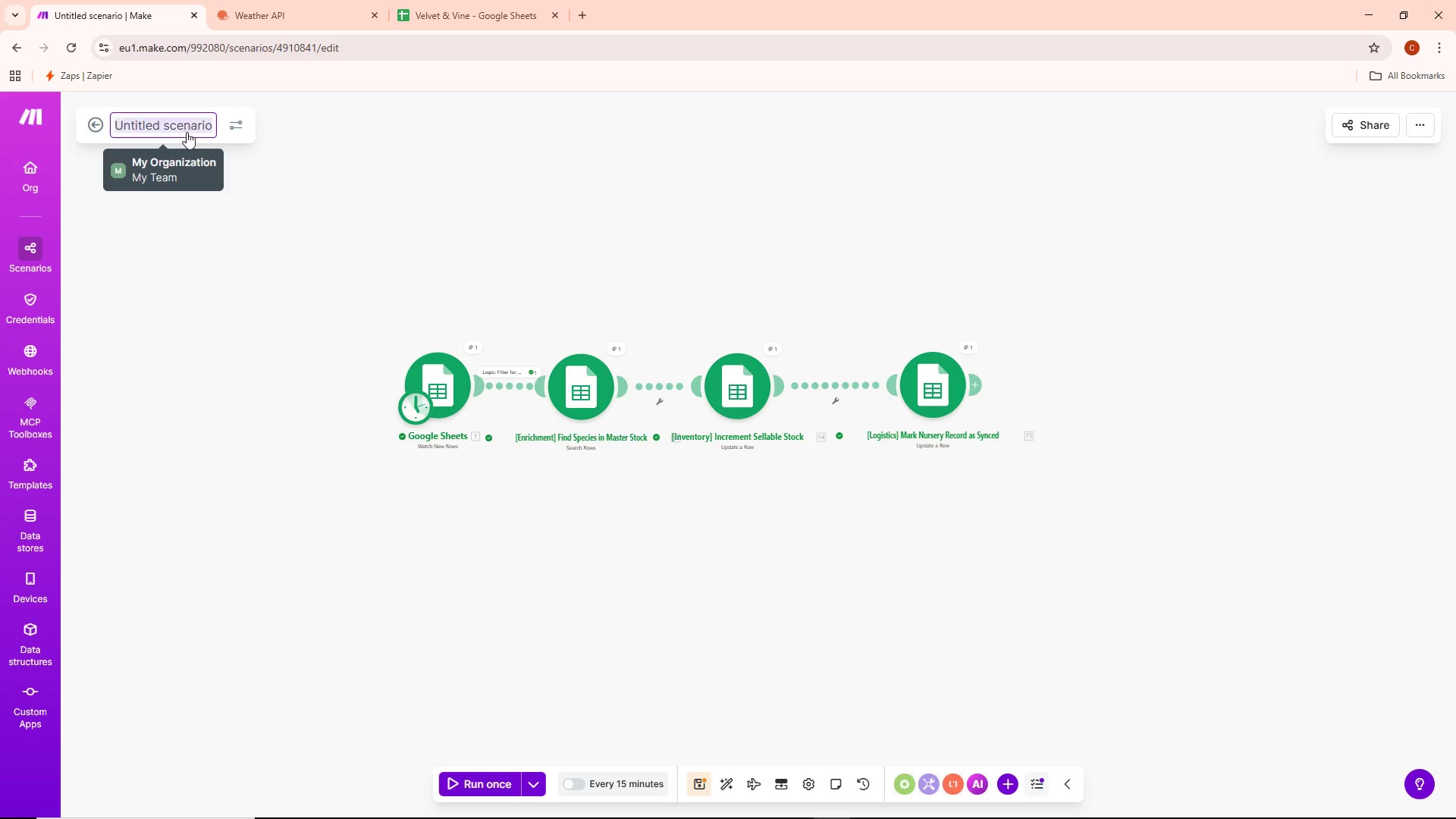 
key(Control+Backspace)
 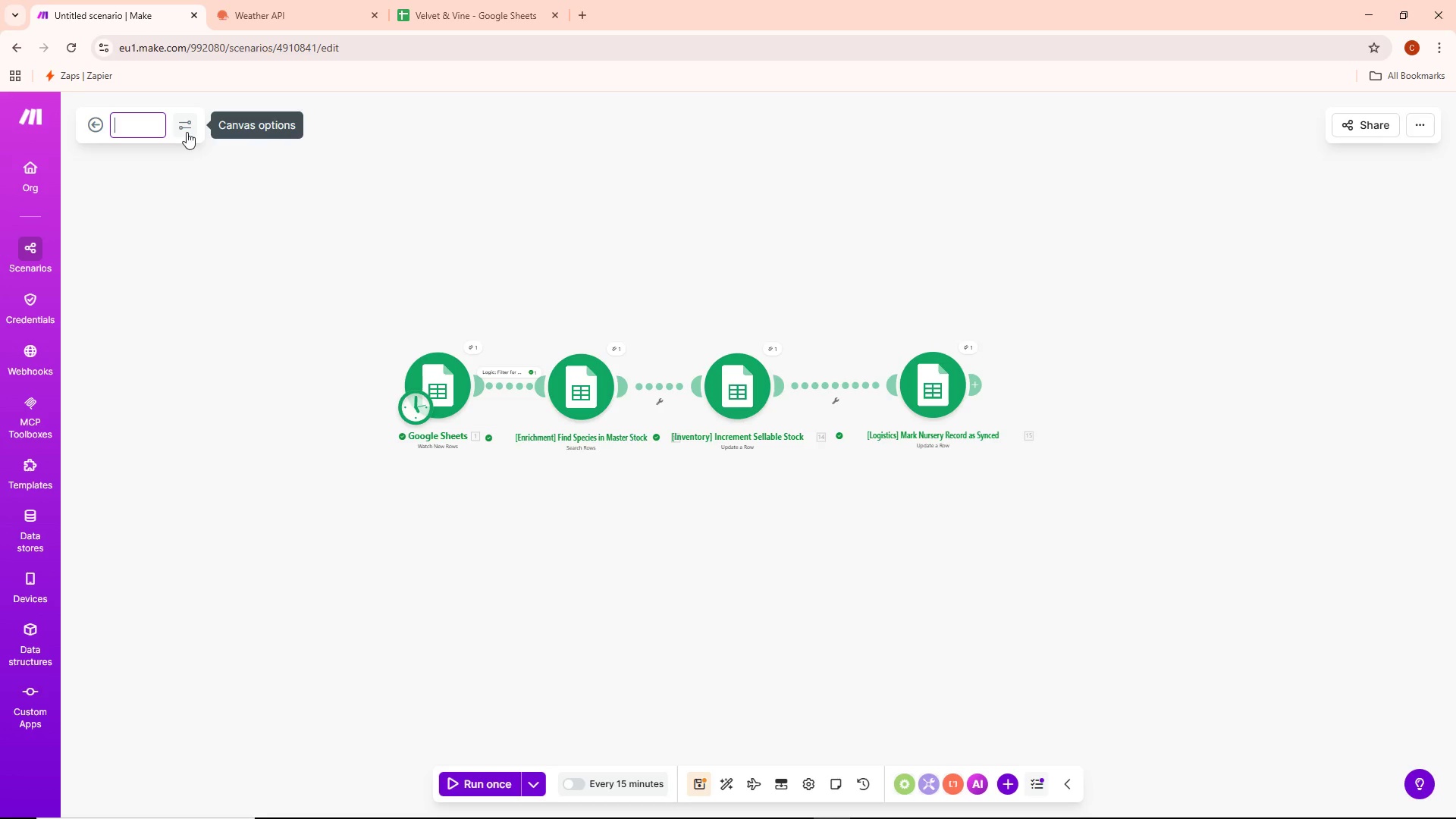 
key(Alt+AltLeft)
 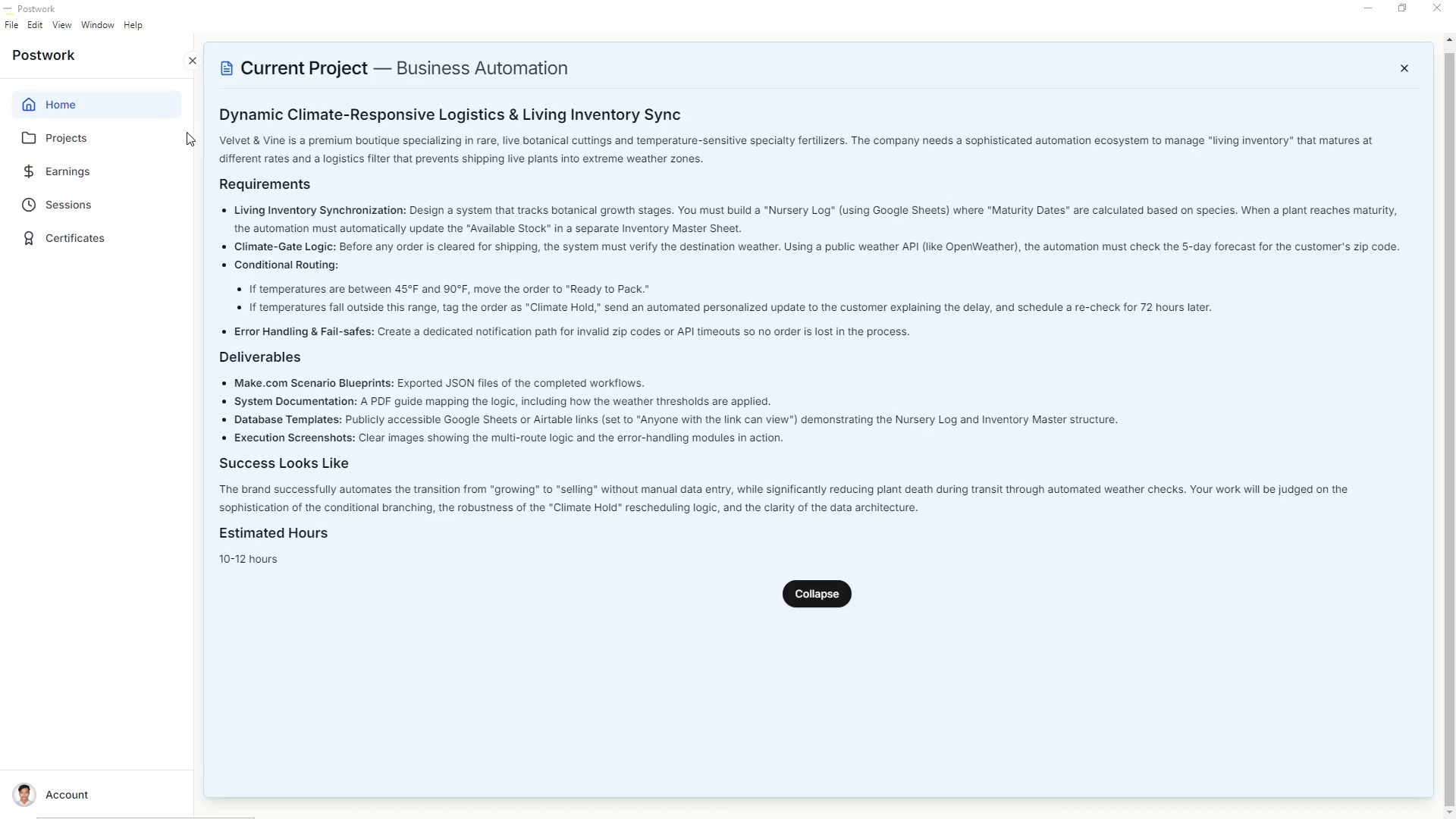 
key(Alt+Tab)